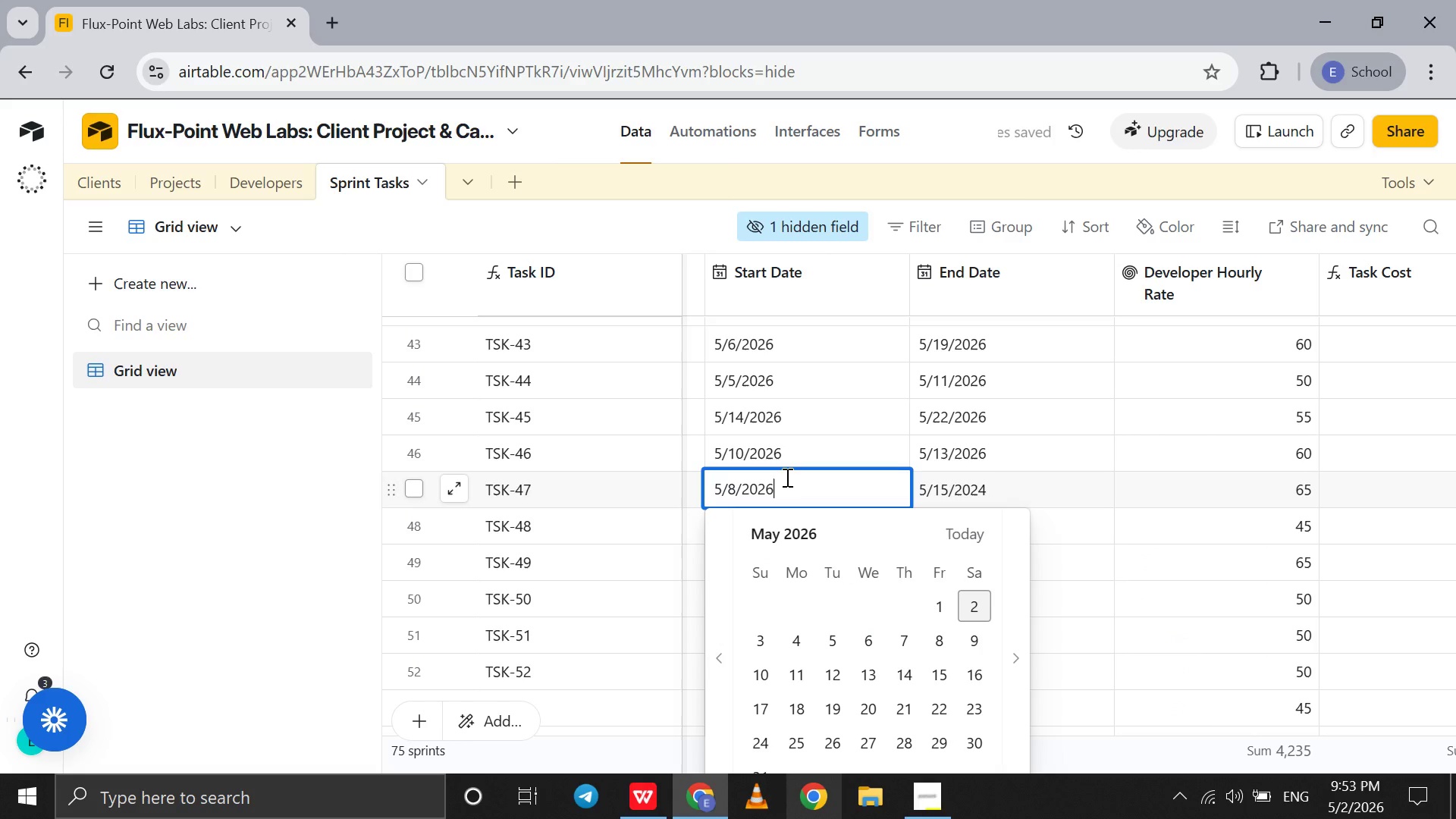 
key(6)
 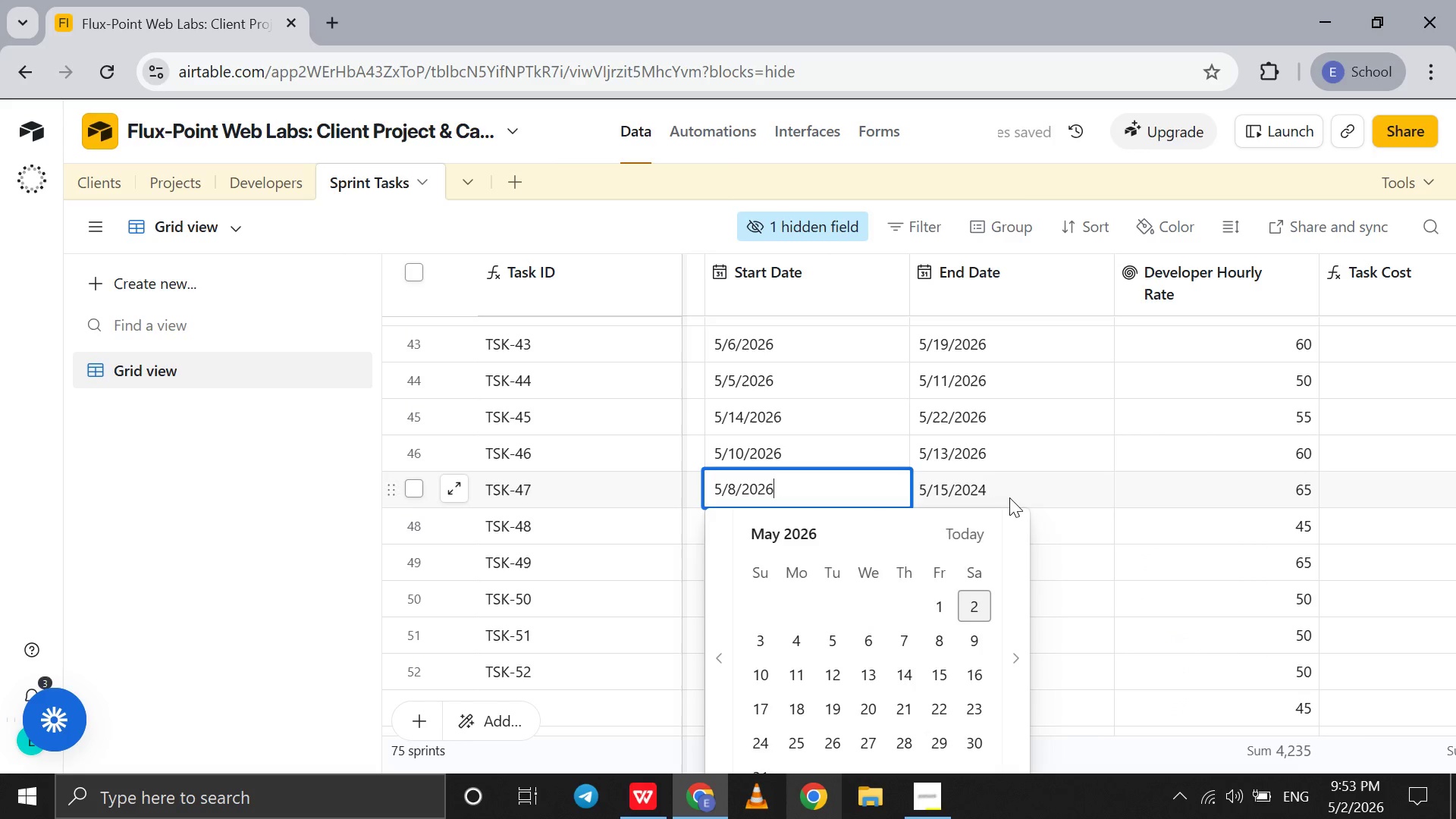 
double_click([1009, 497])
 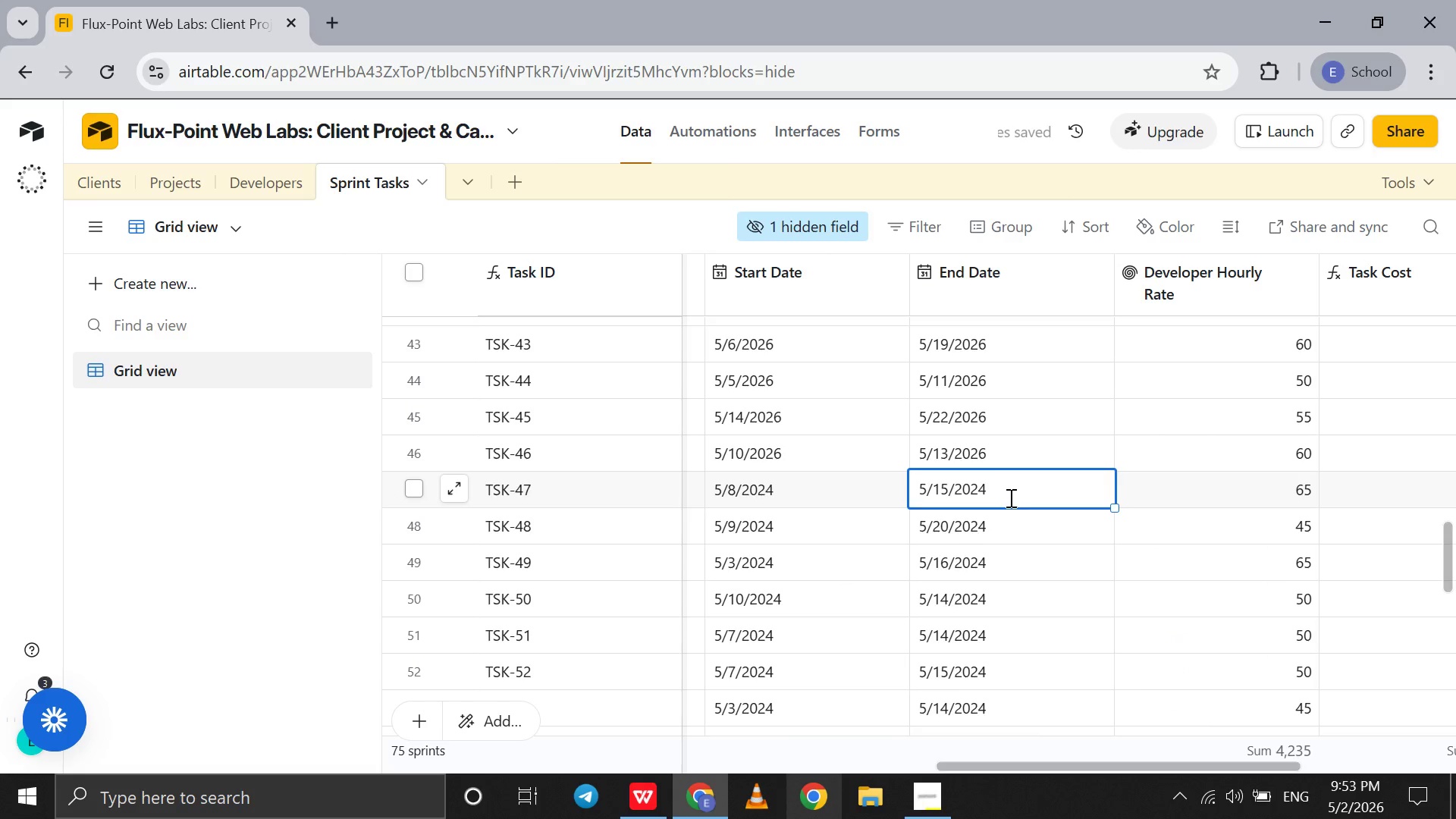 
triple_click([1009, 497])
 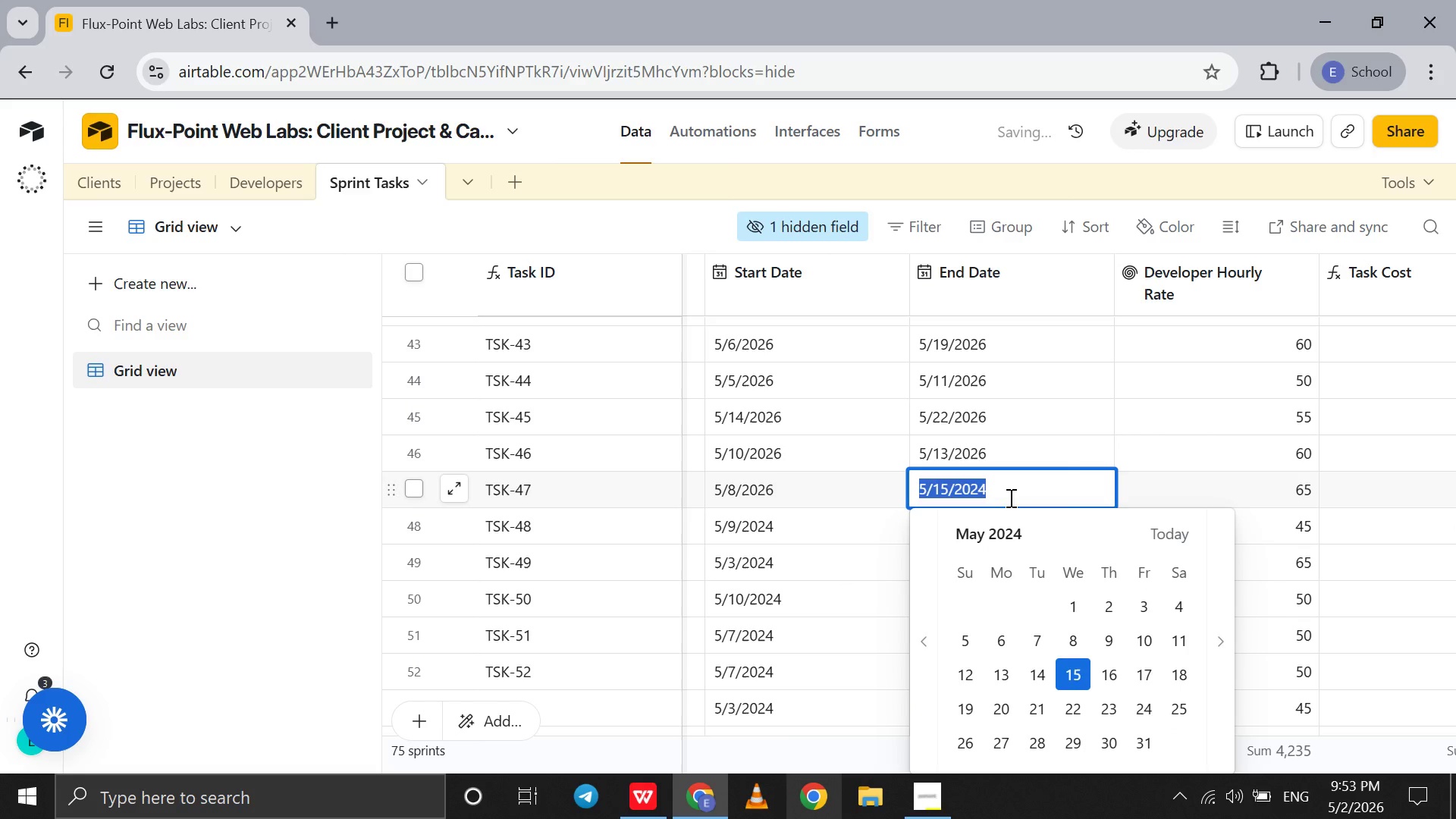 
left_click([1009, 497])
 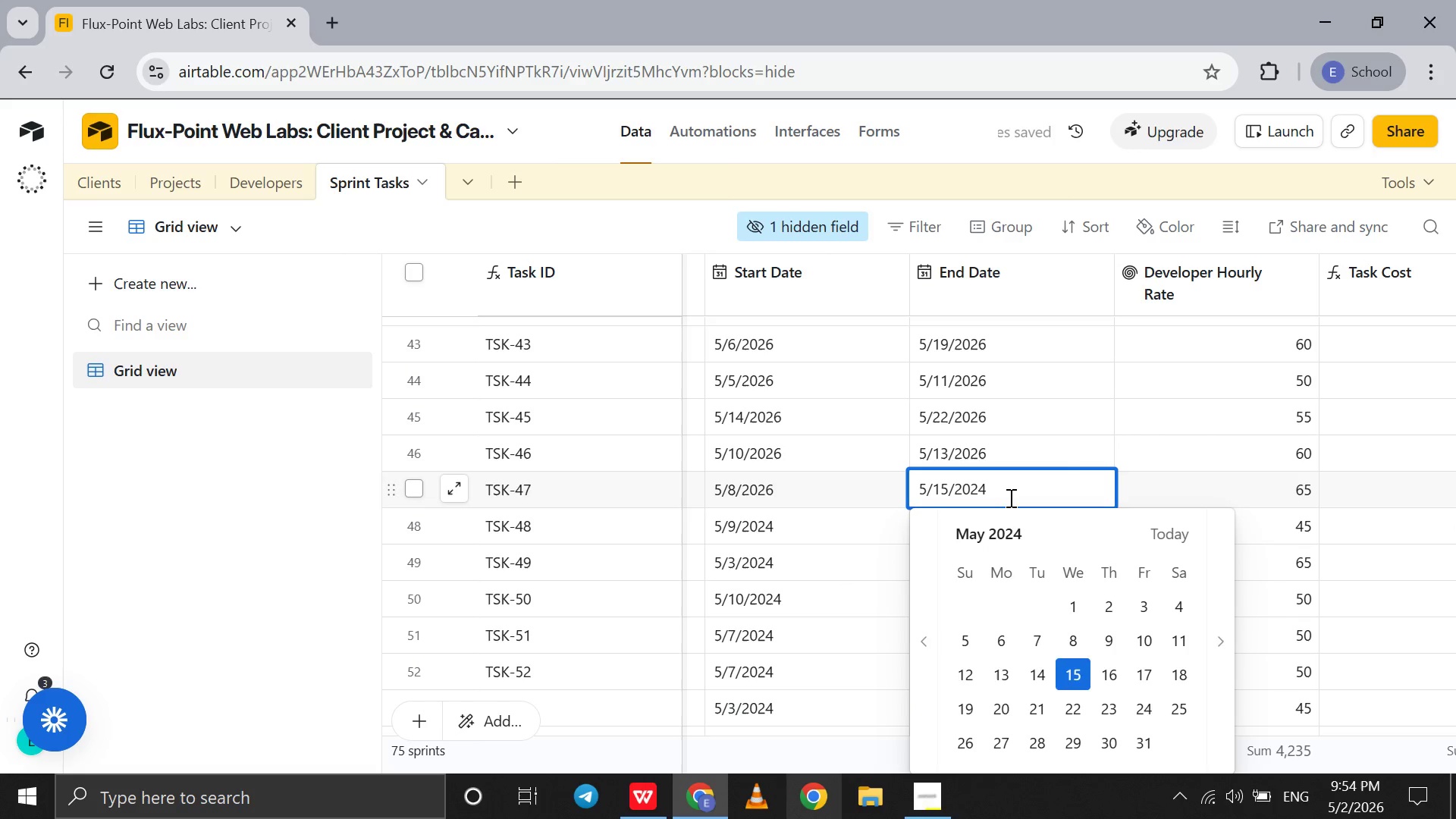 
key(Backspace)
 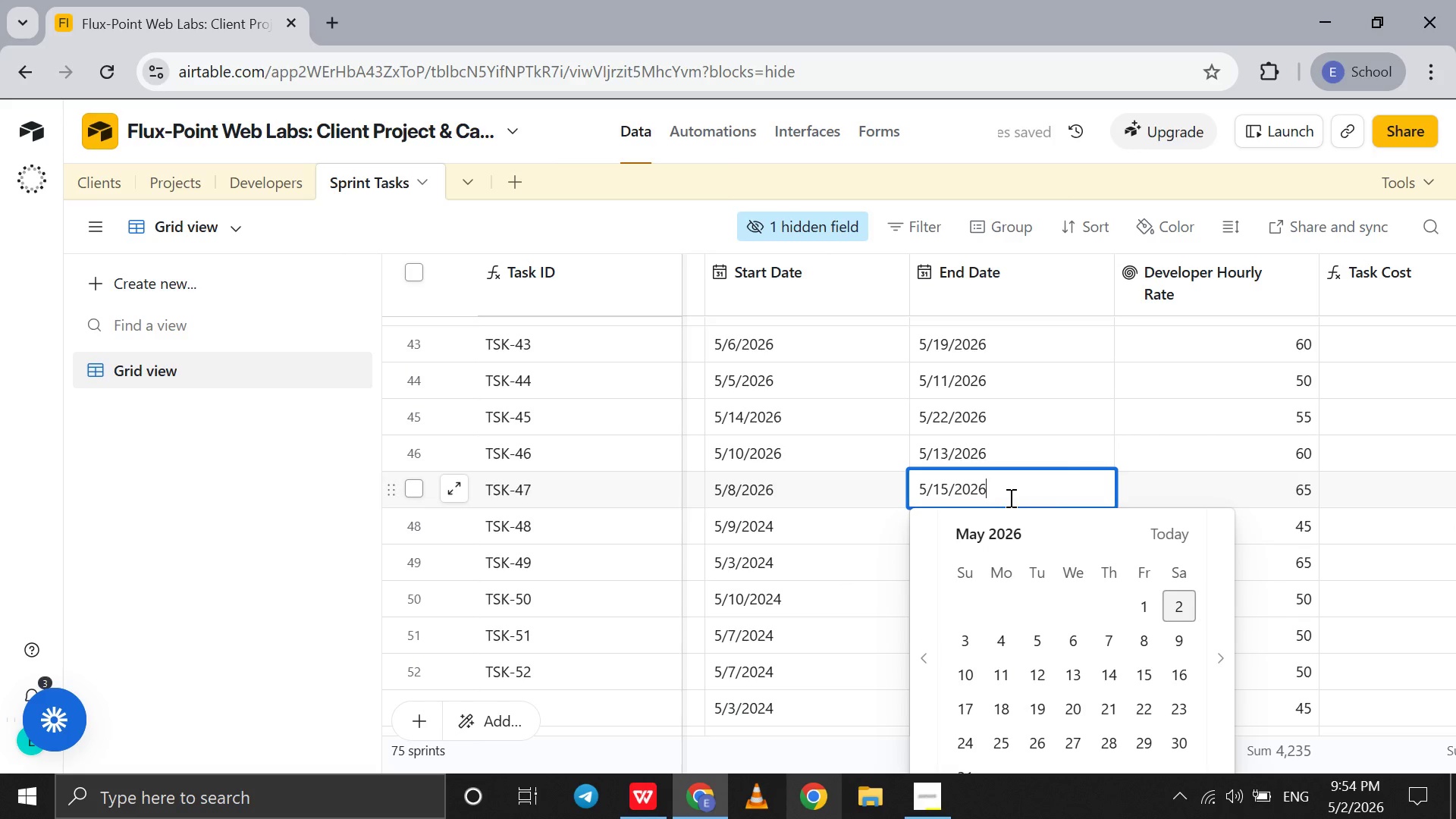 
key(6)
 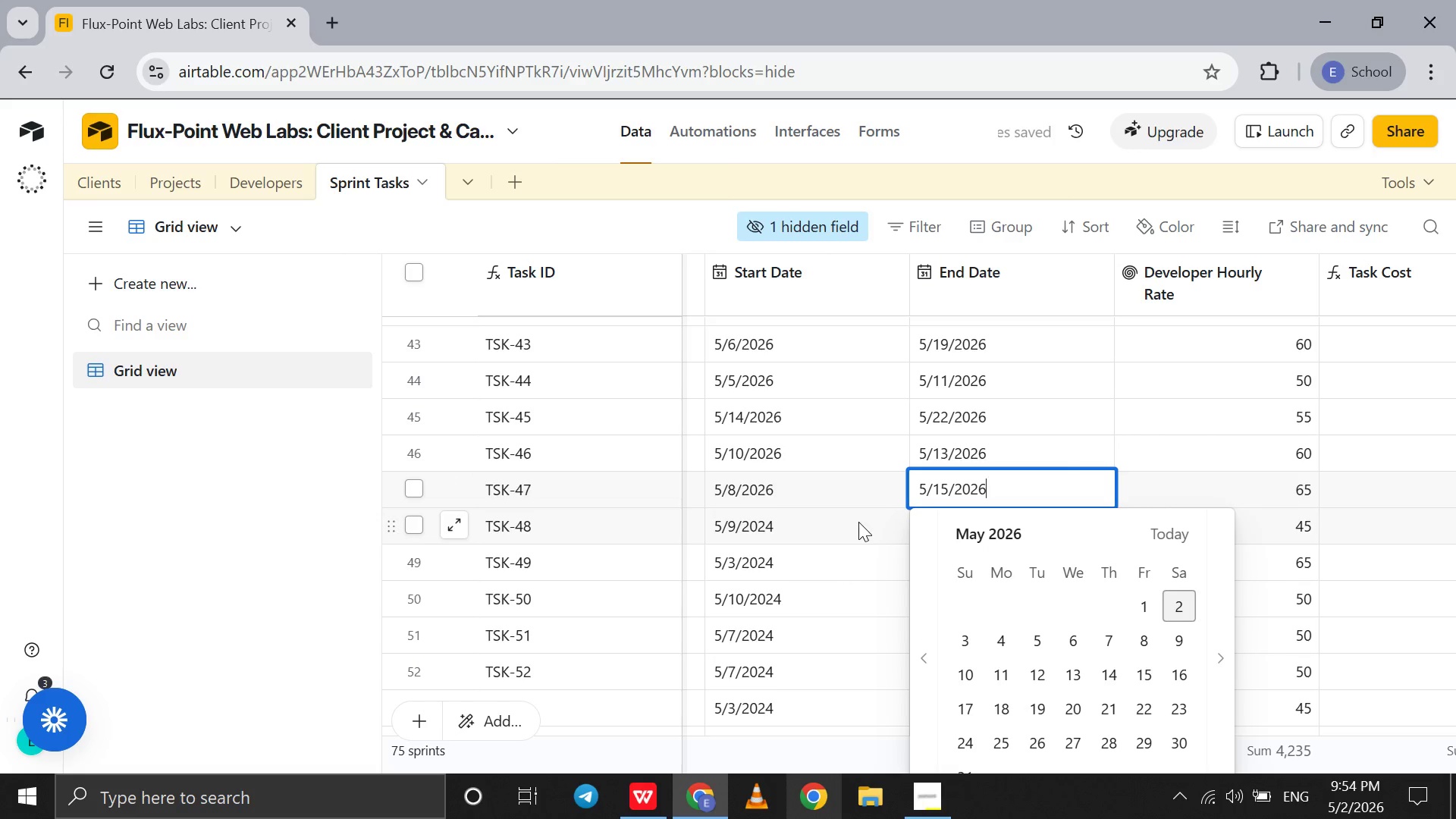 
left_click([858, 522])
 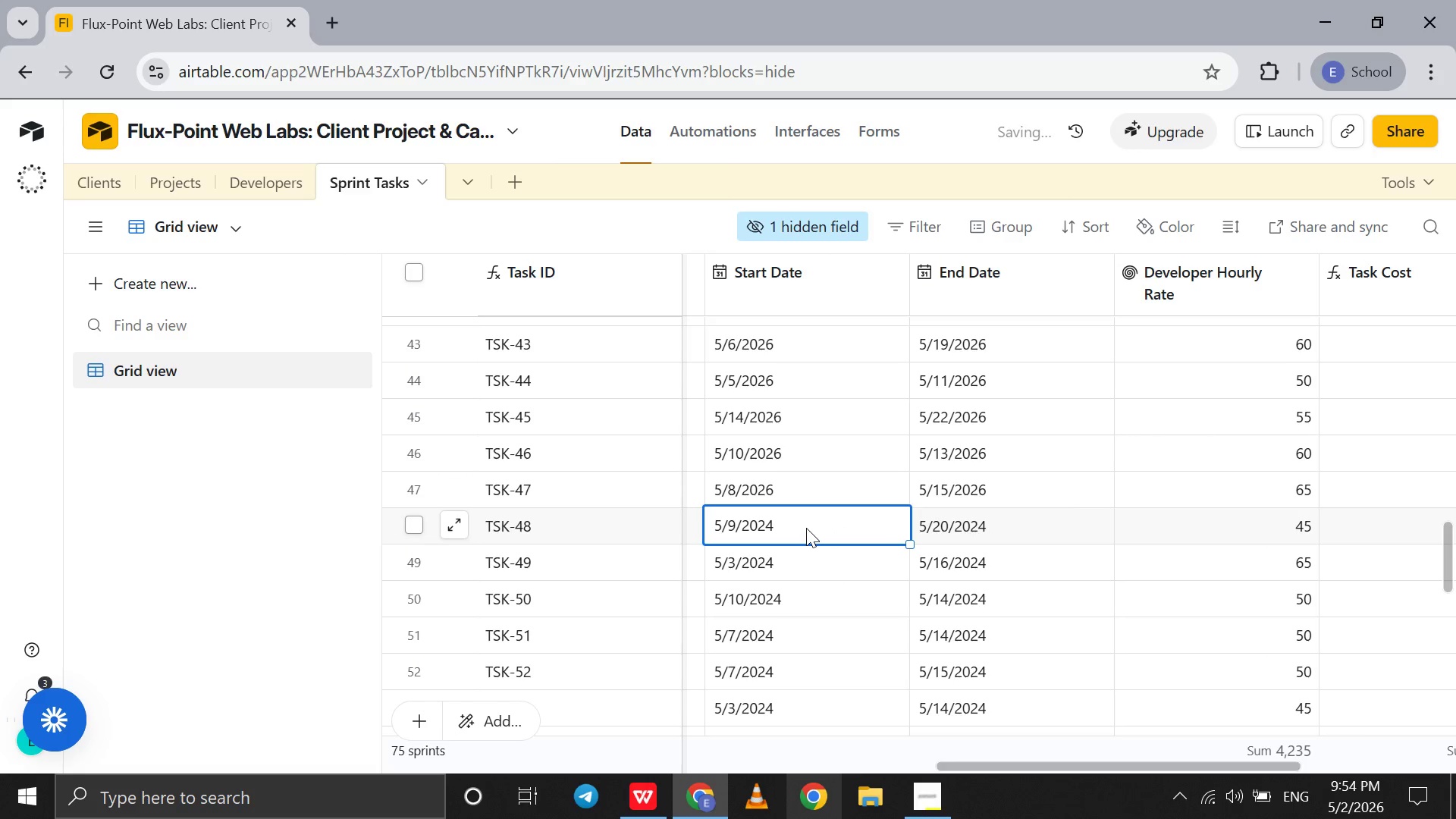 
double_click([806, 528])
 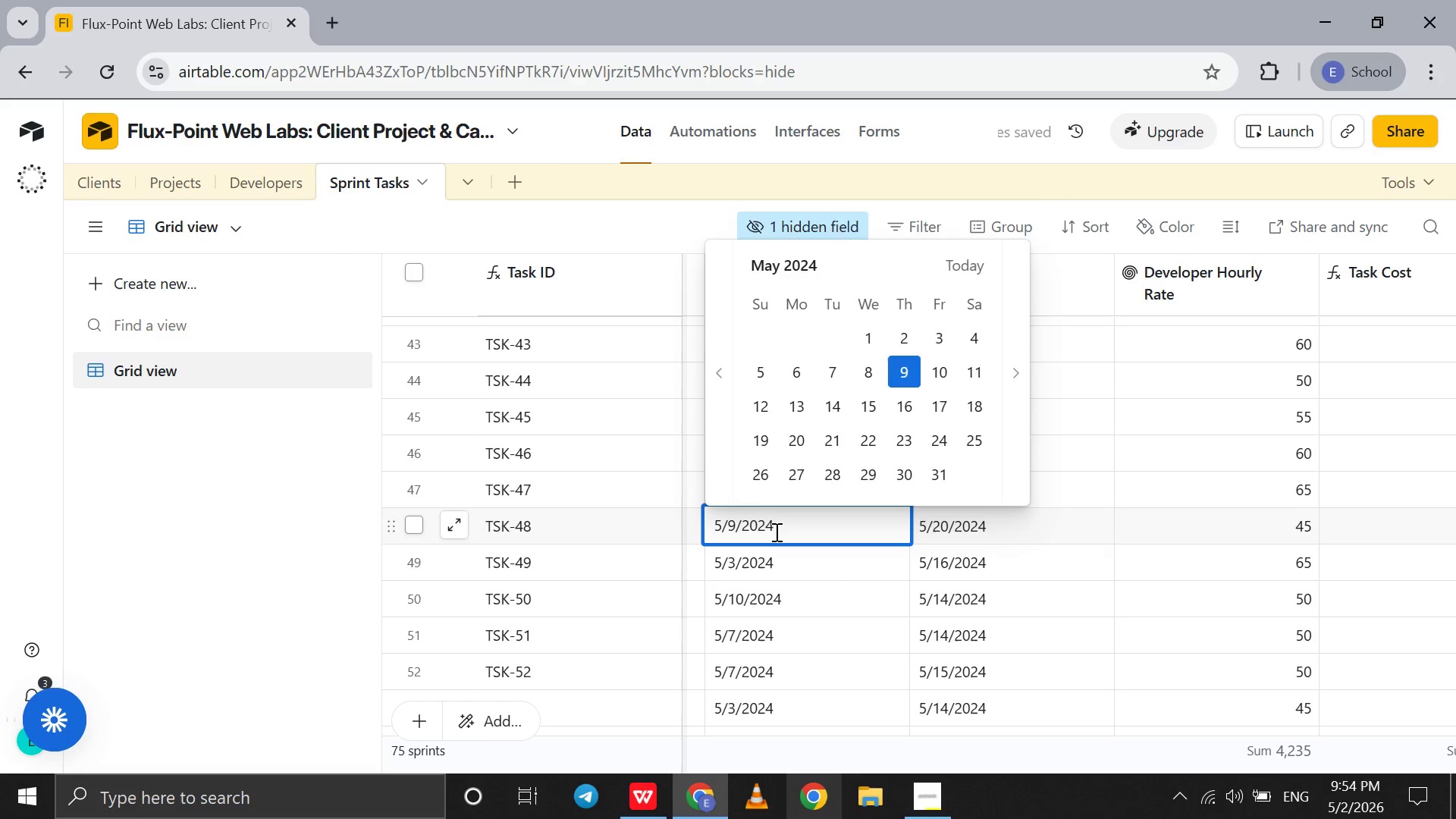 
key(Backspace)
 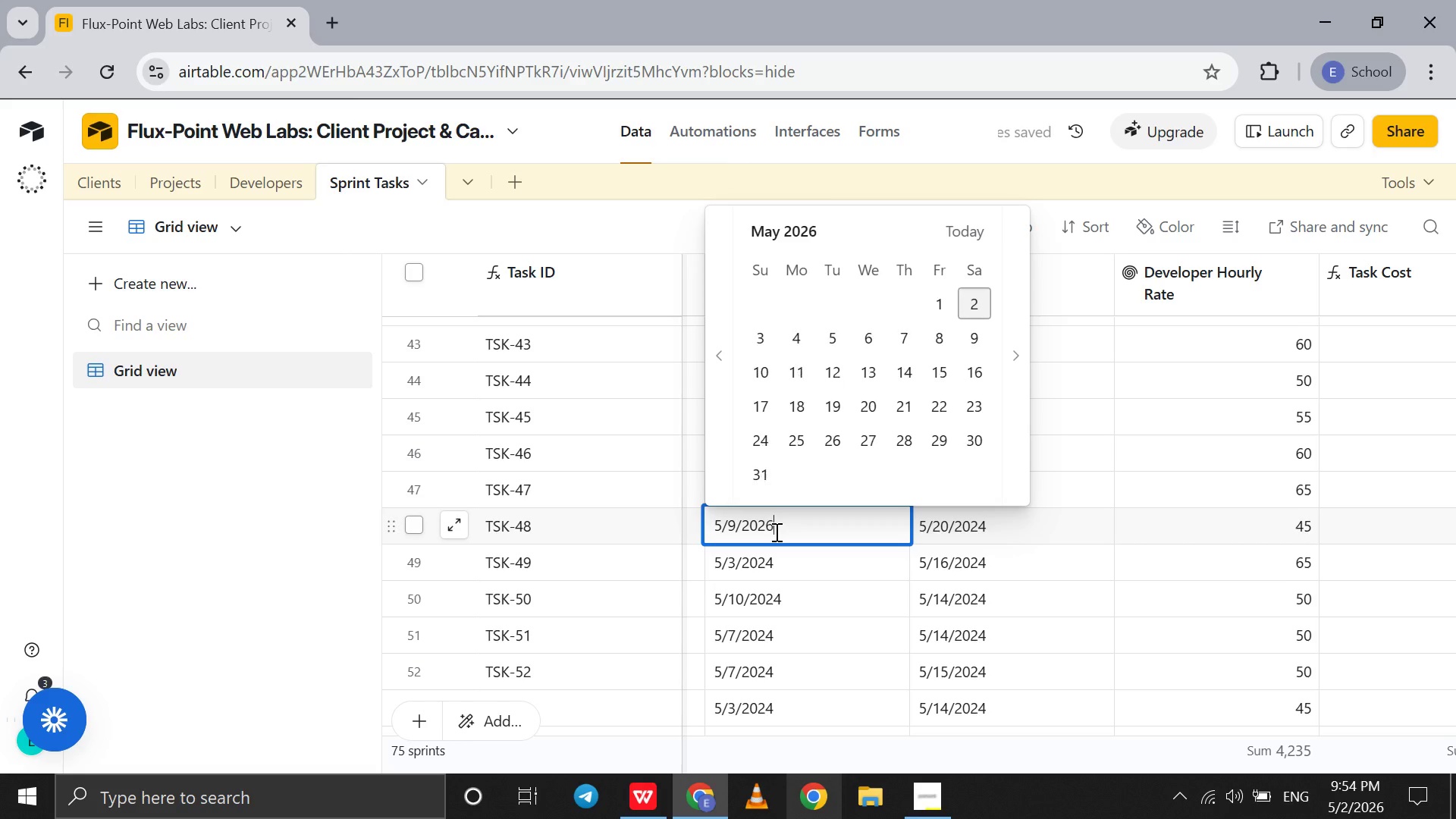 
key(6)
 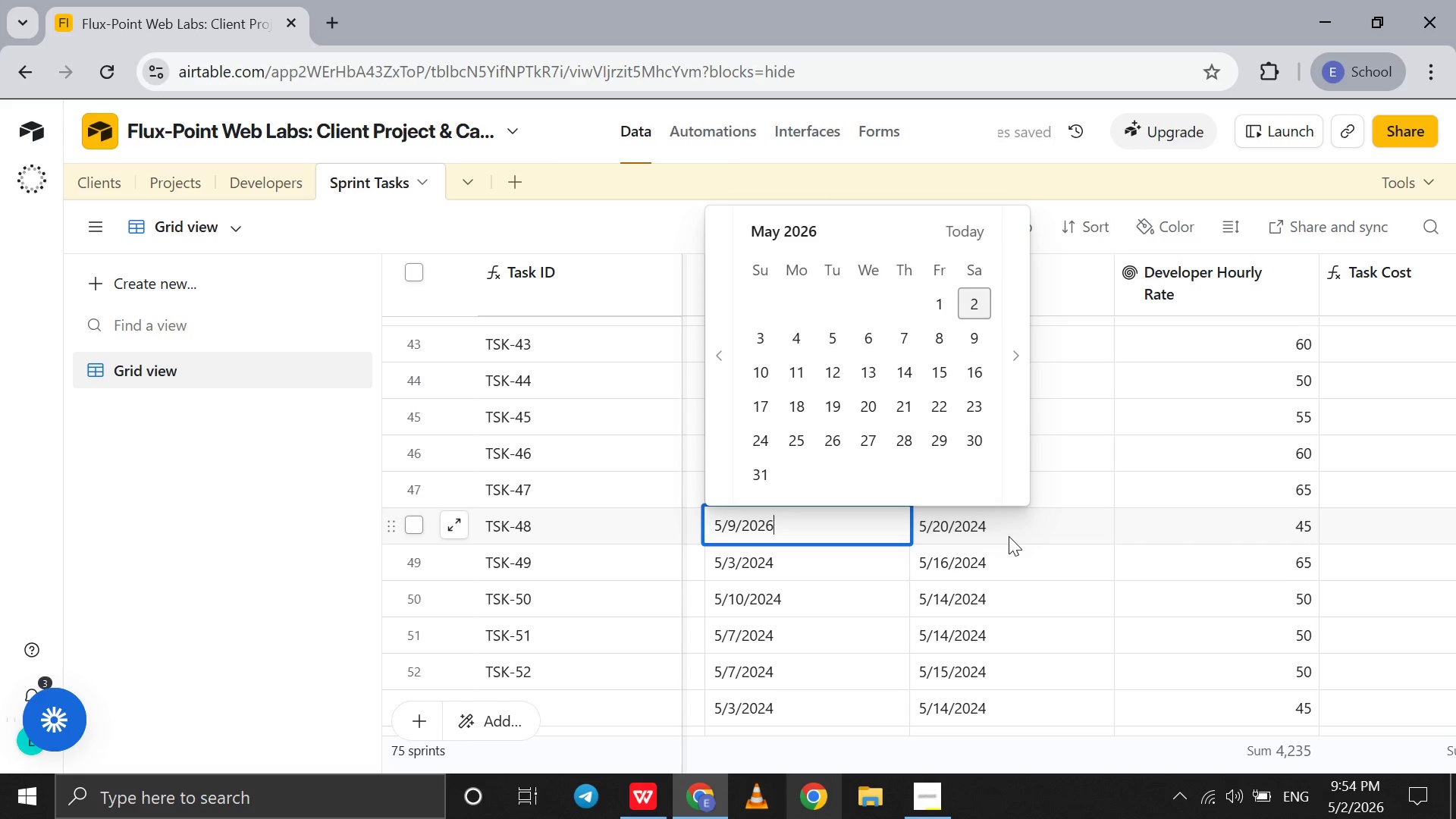 
left_click([1009, 536])
 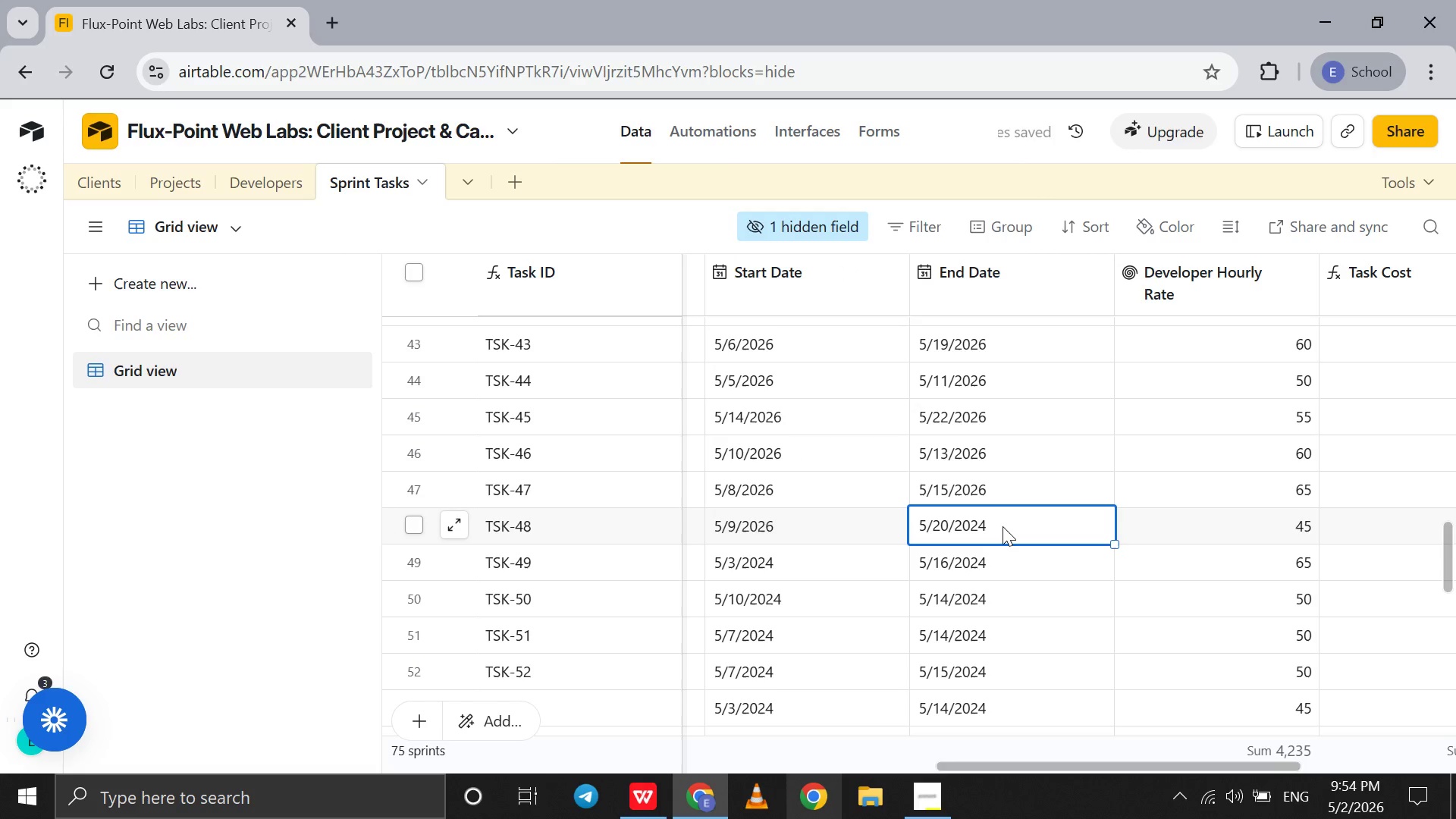 
double_click([1003, 526])
 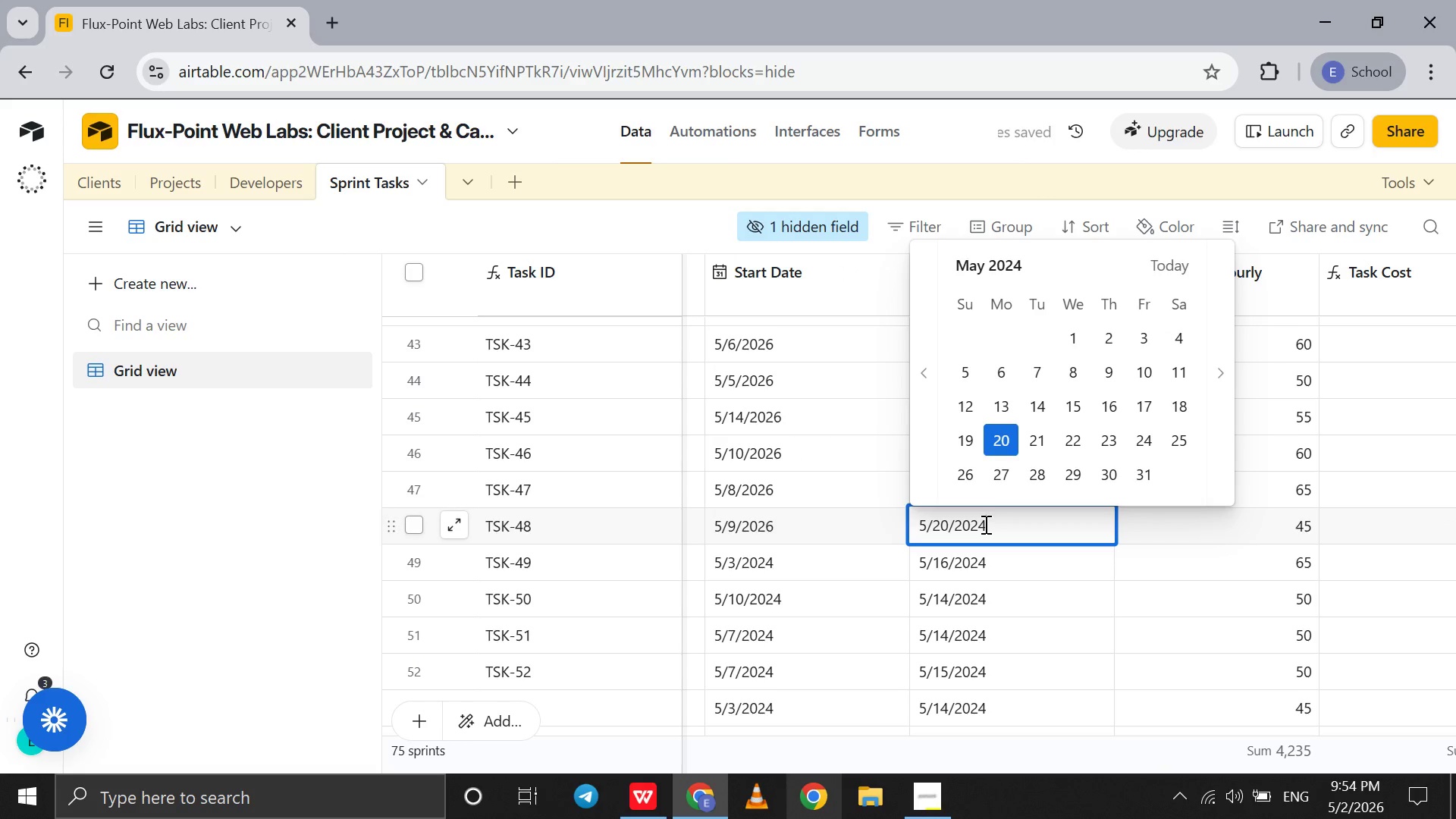 
left_click([984, 524])
 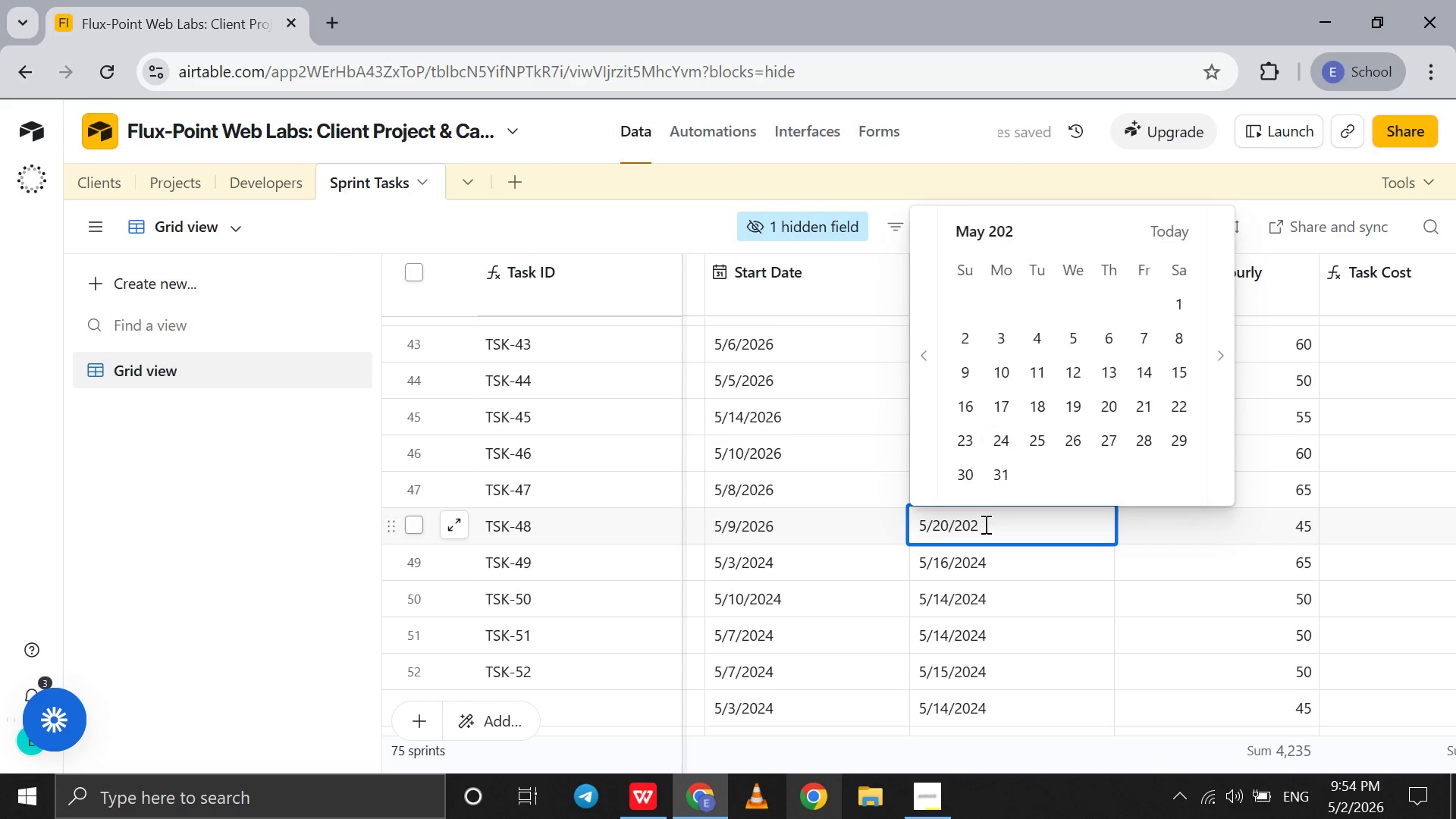 
key(Backspace)
 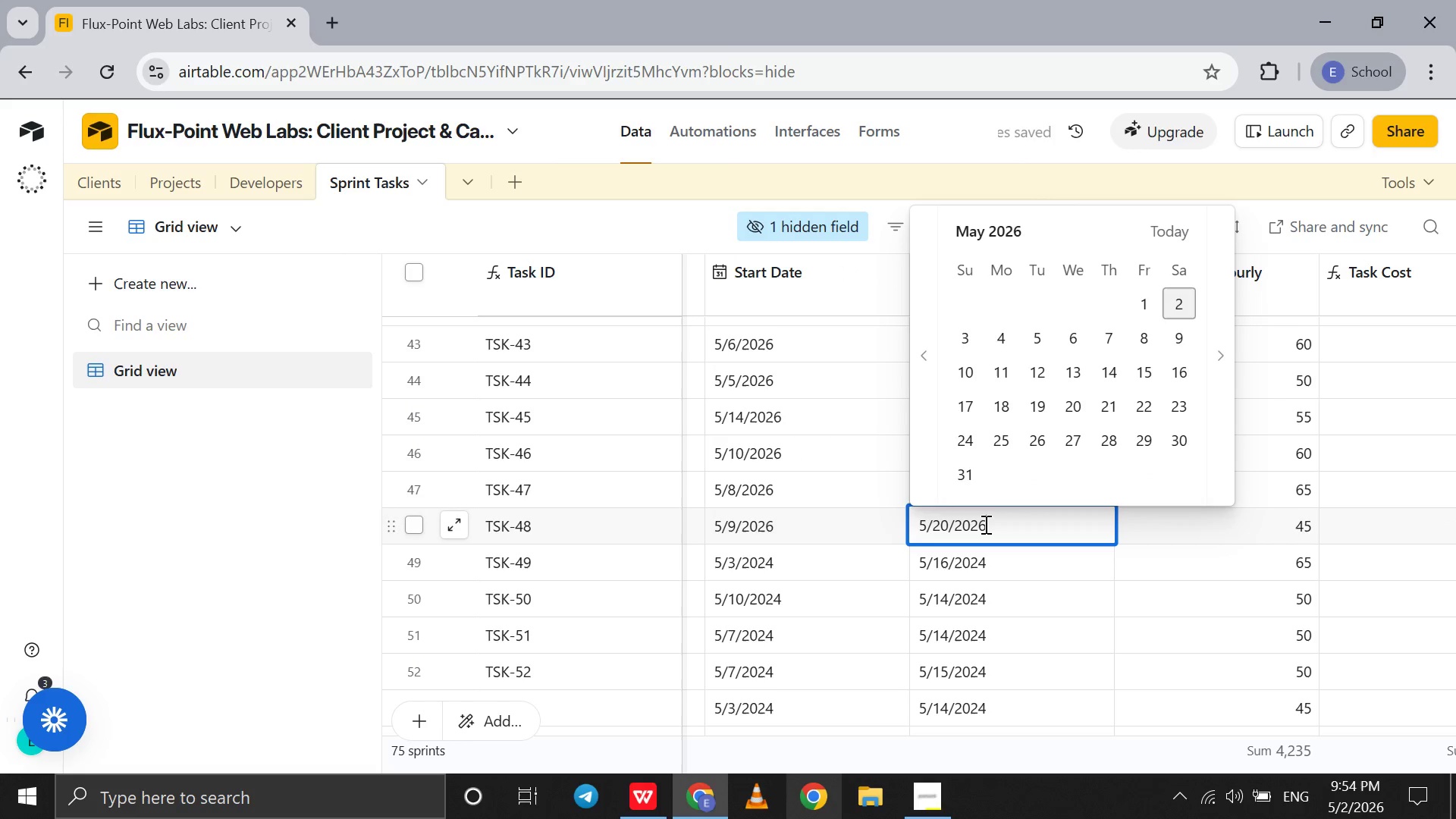 
key(6)
 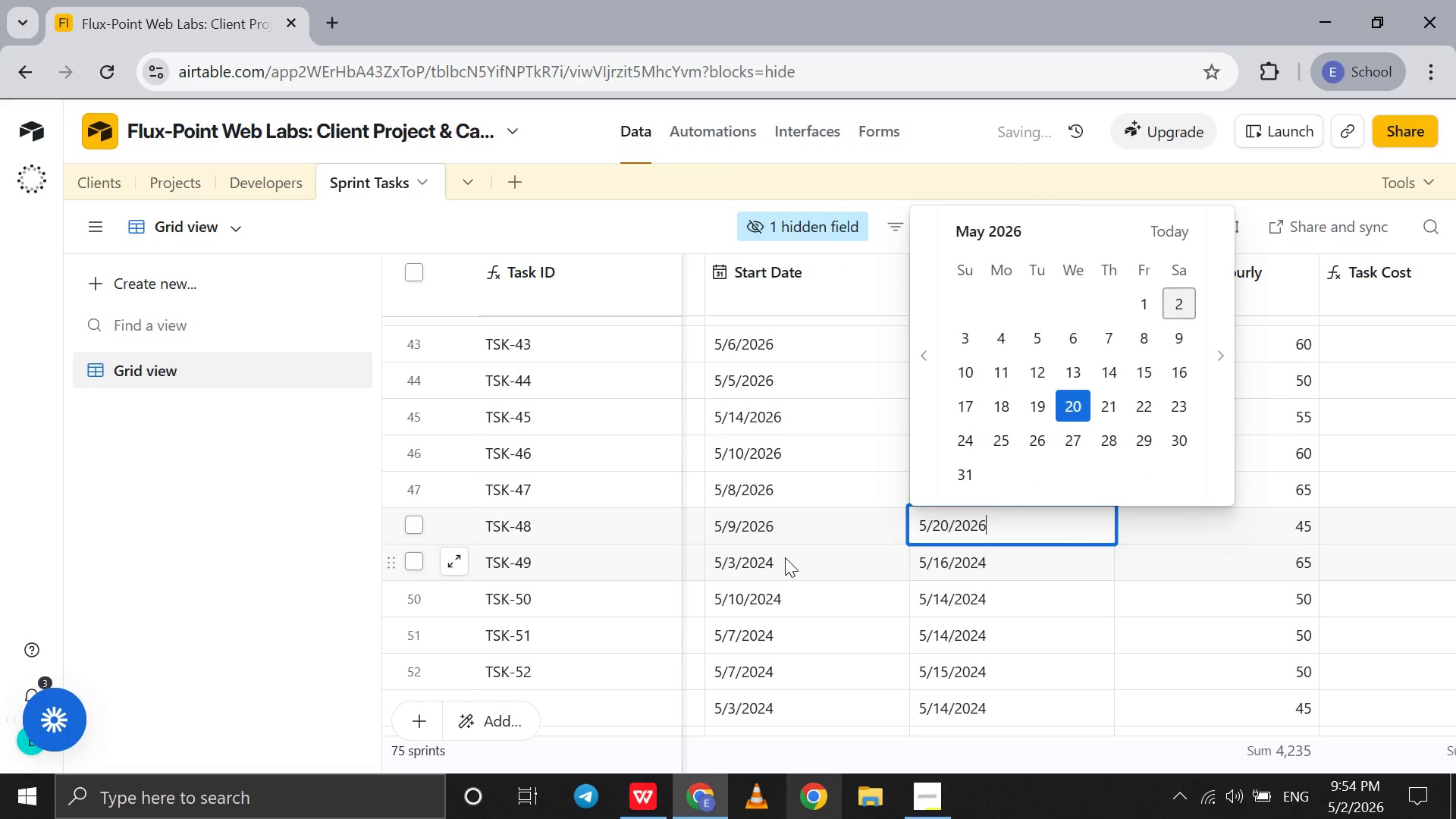 
double_click([785, 557])
 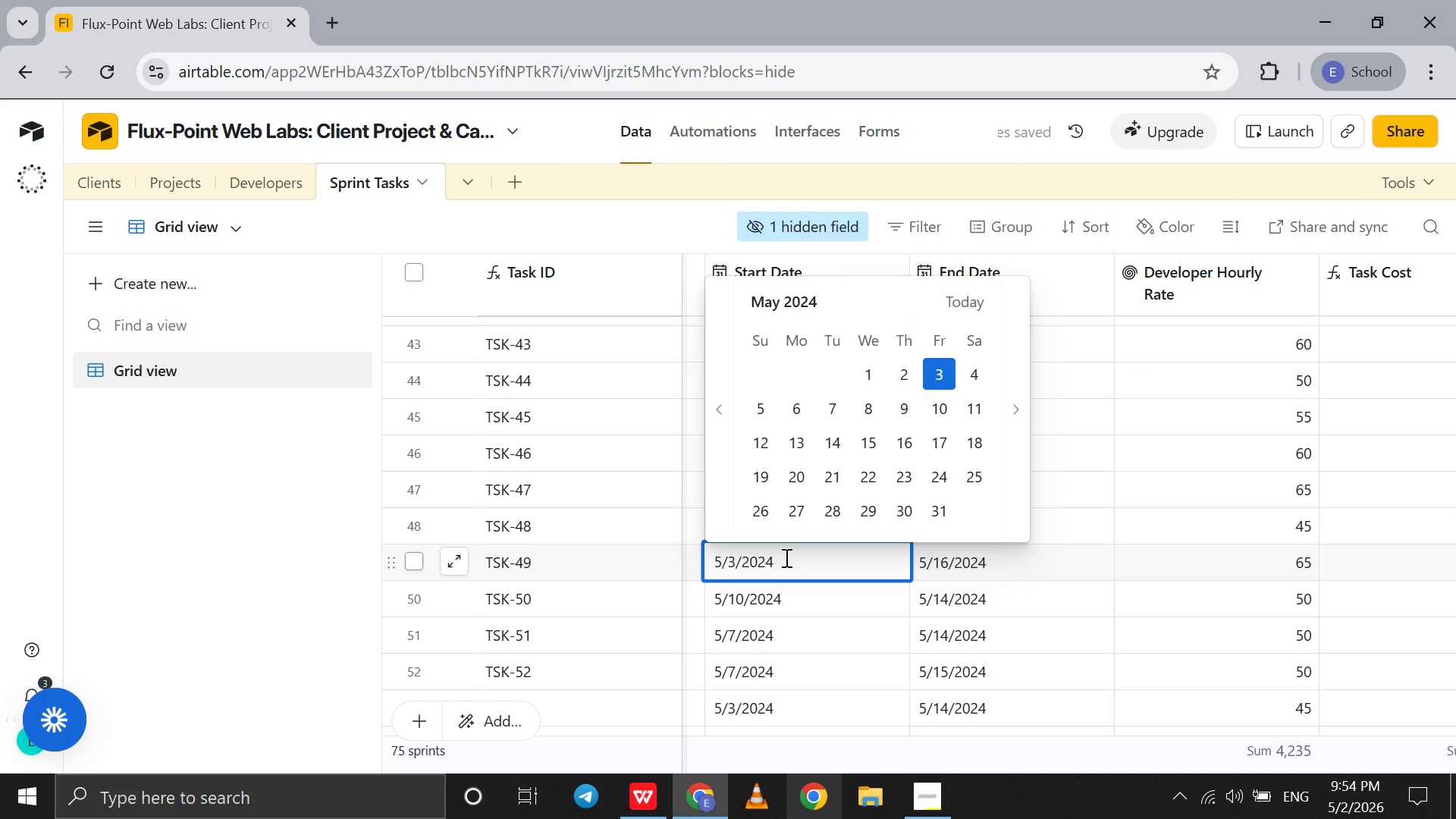 
key(Backspace)
 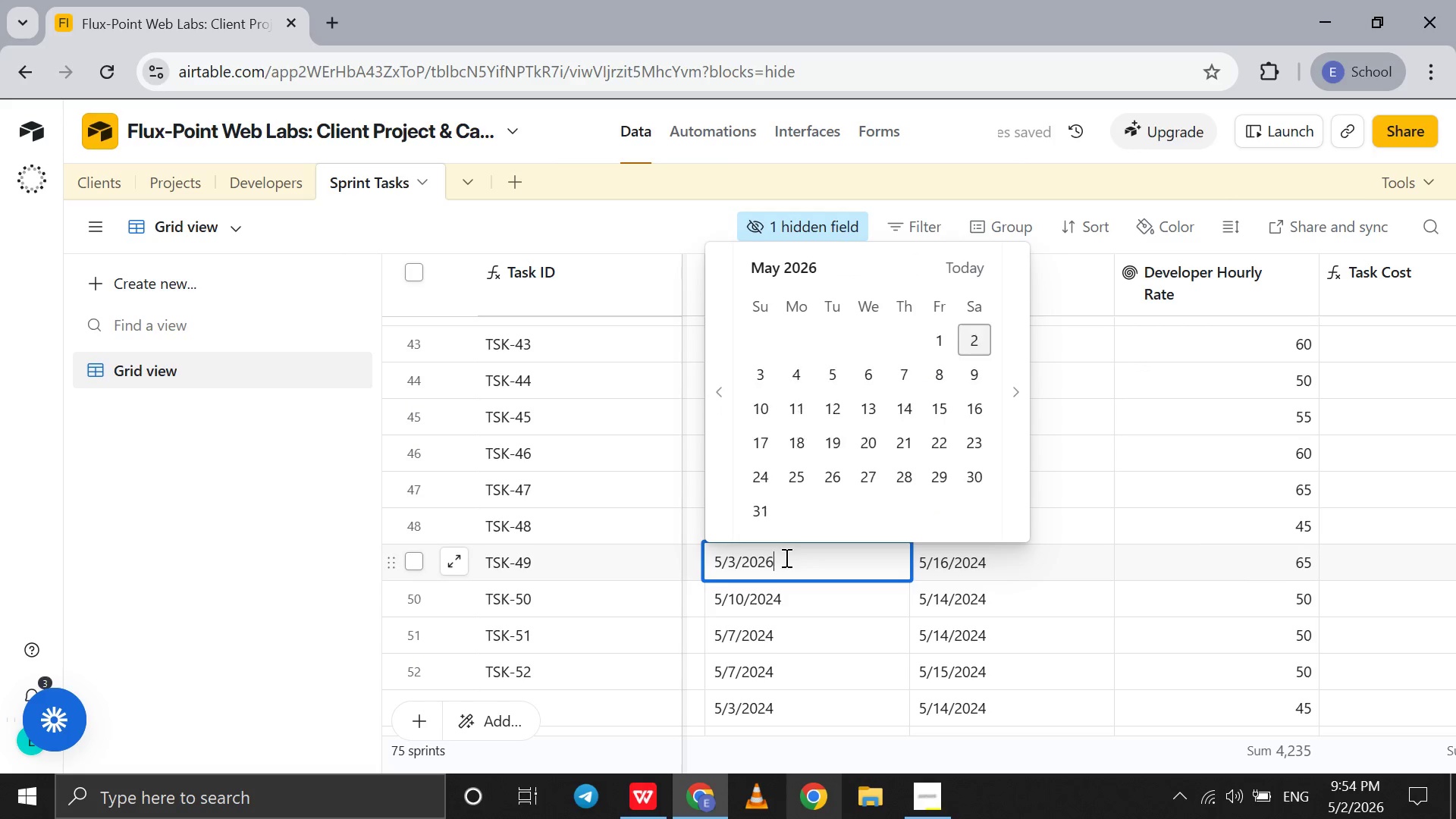 
key(6)
 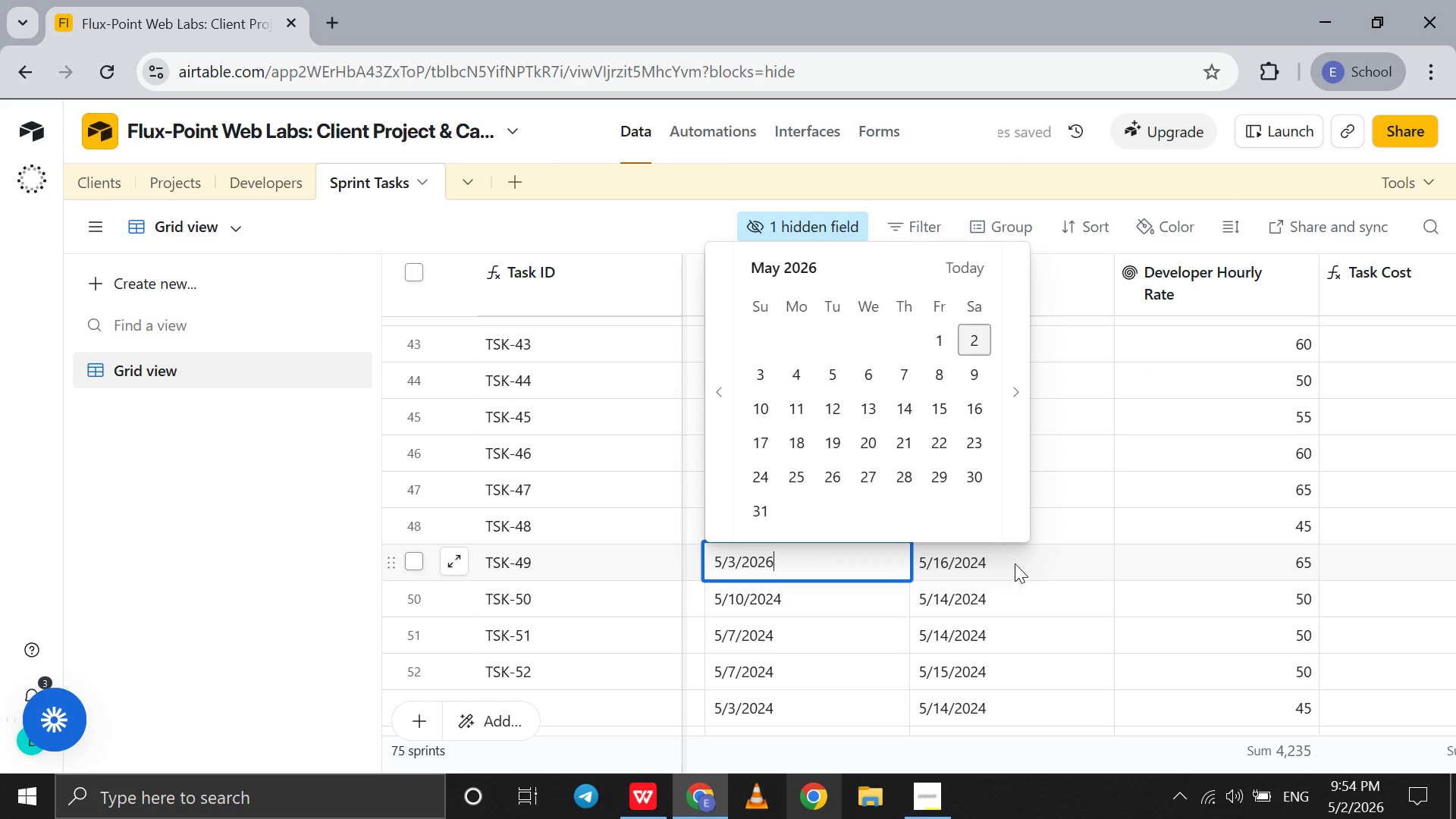 
double_click([1015, 563])
 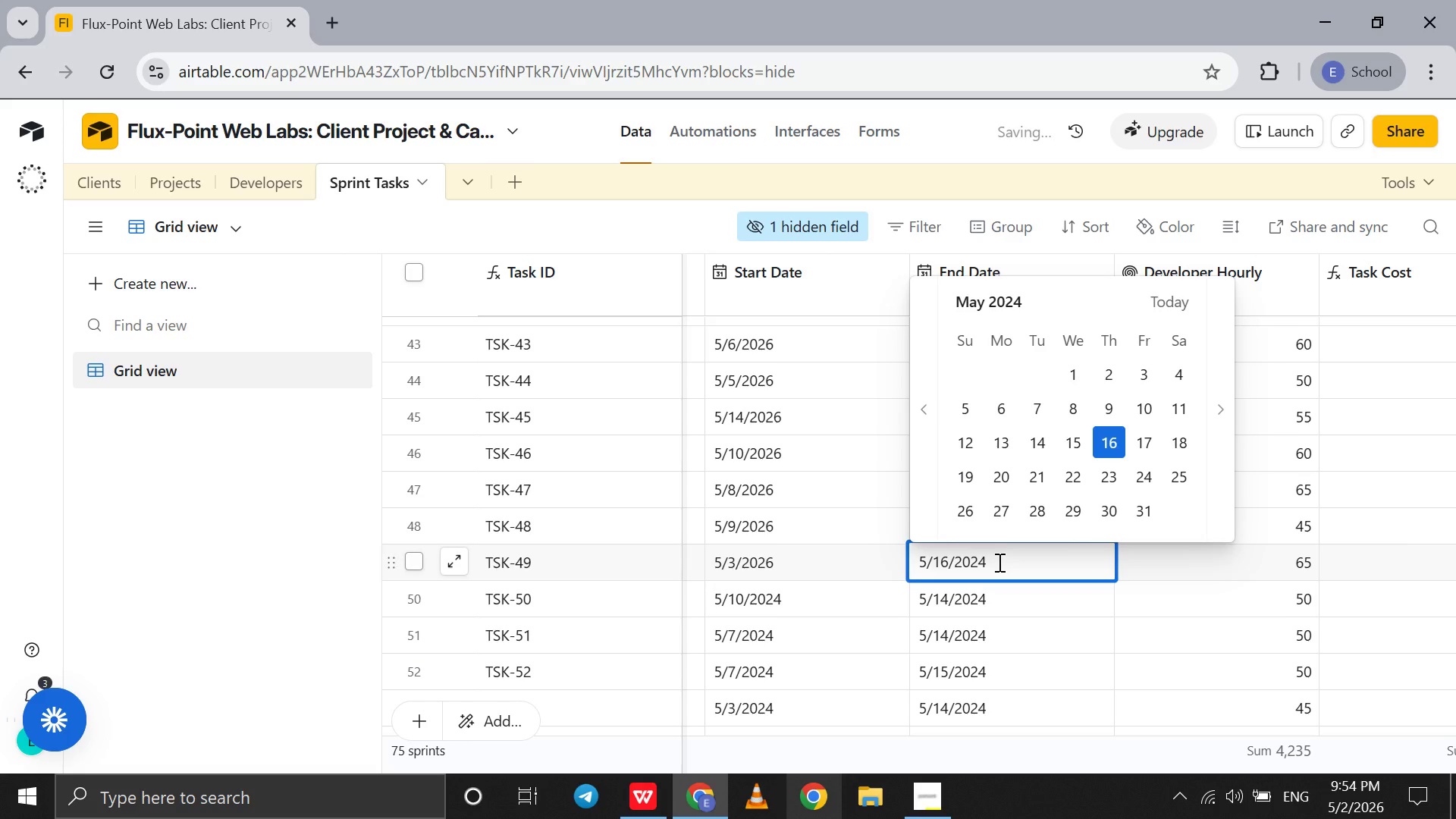 
key(Backspace)
 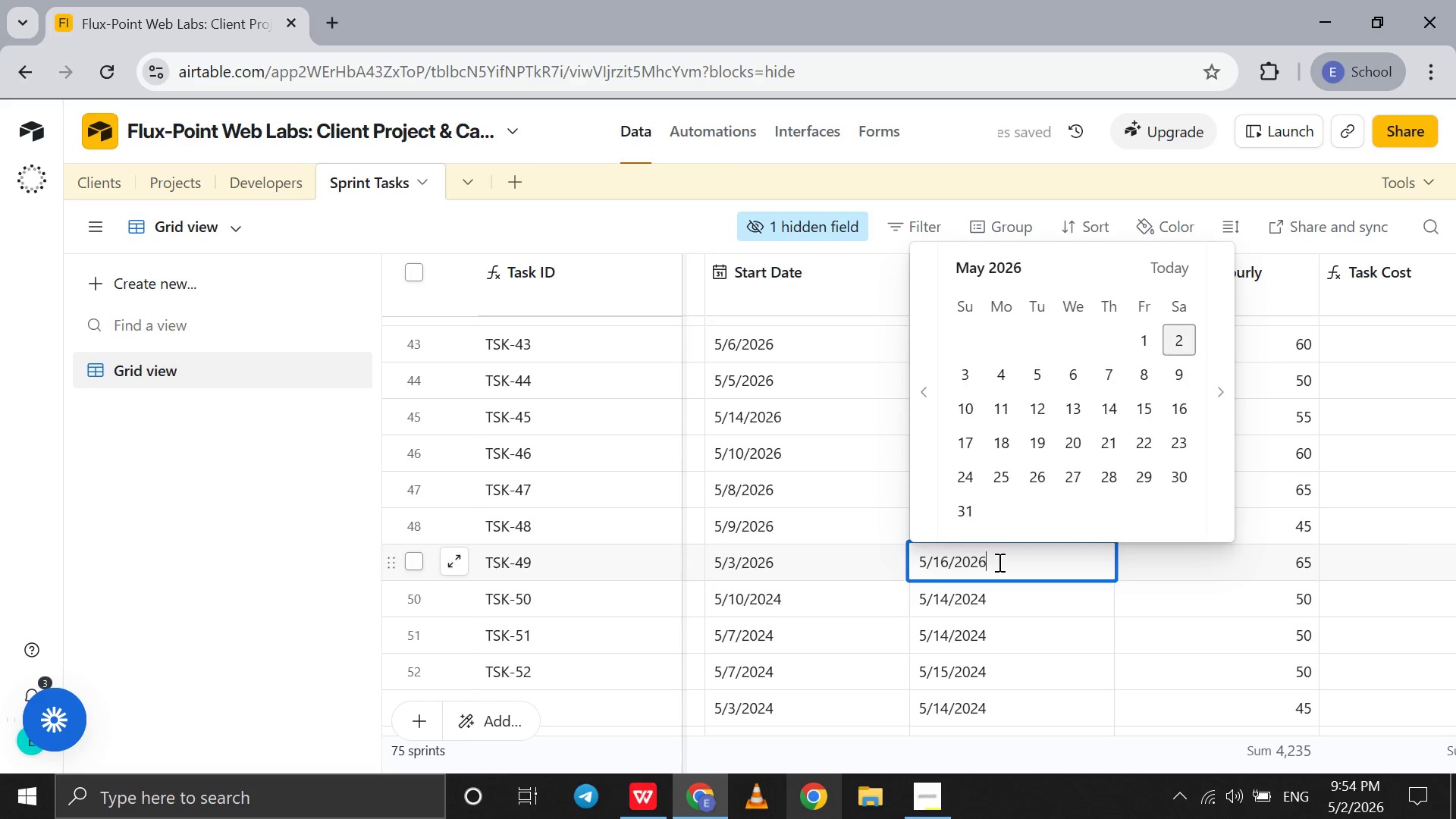 
key(6)
 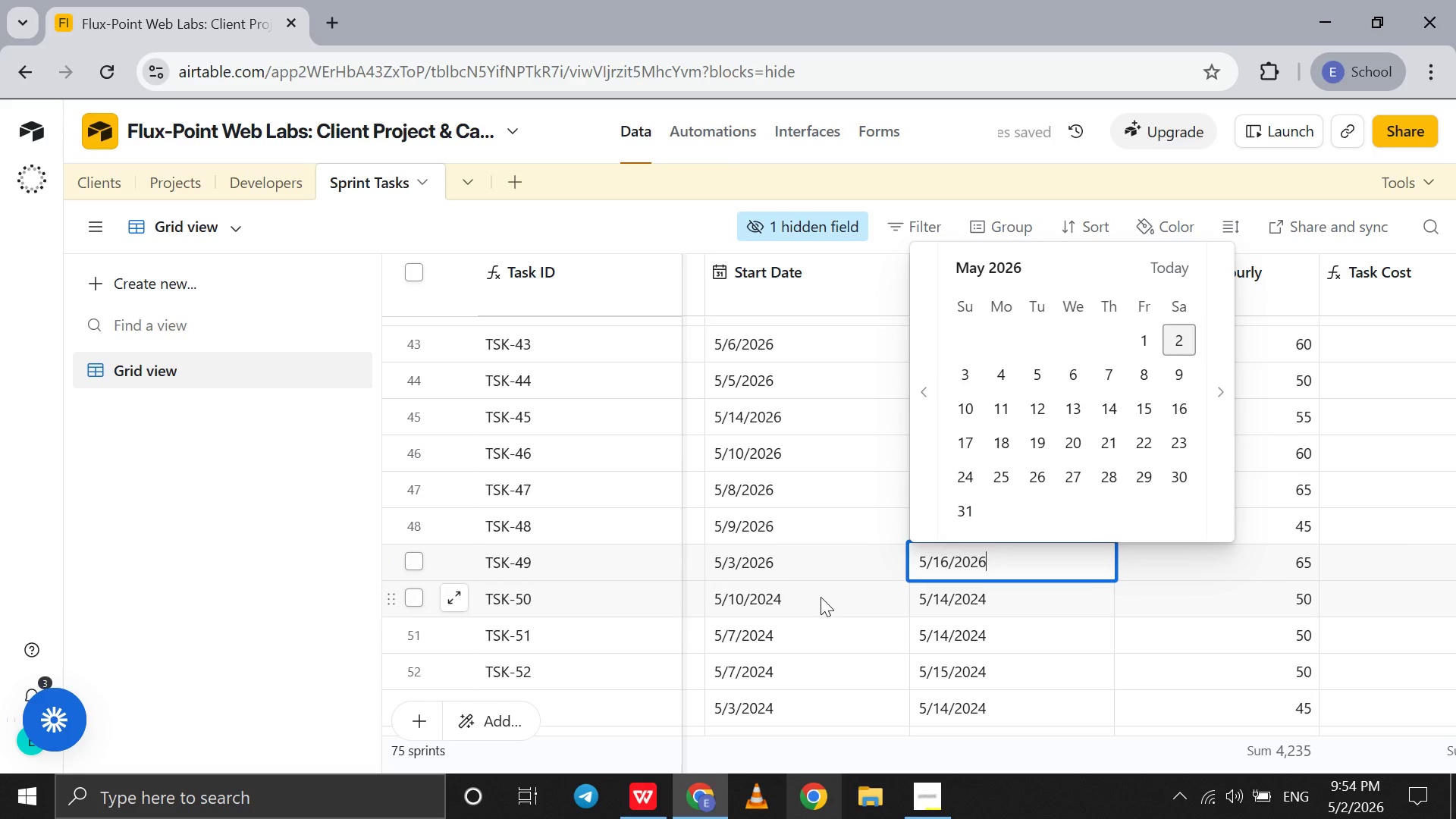 
left_click([821, 597])
 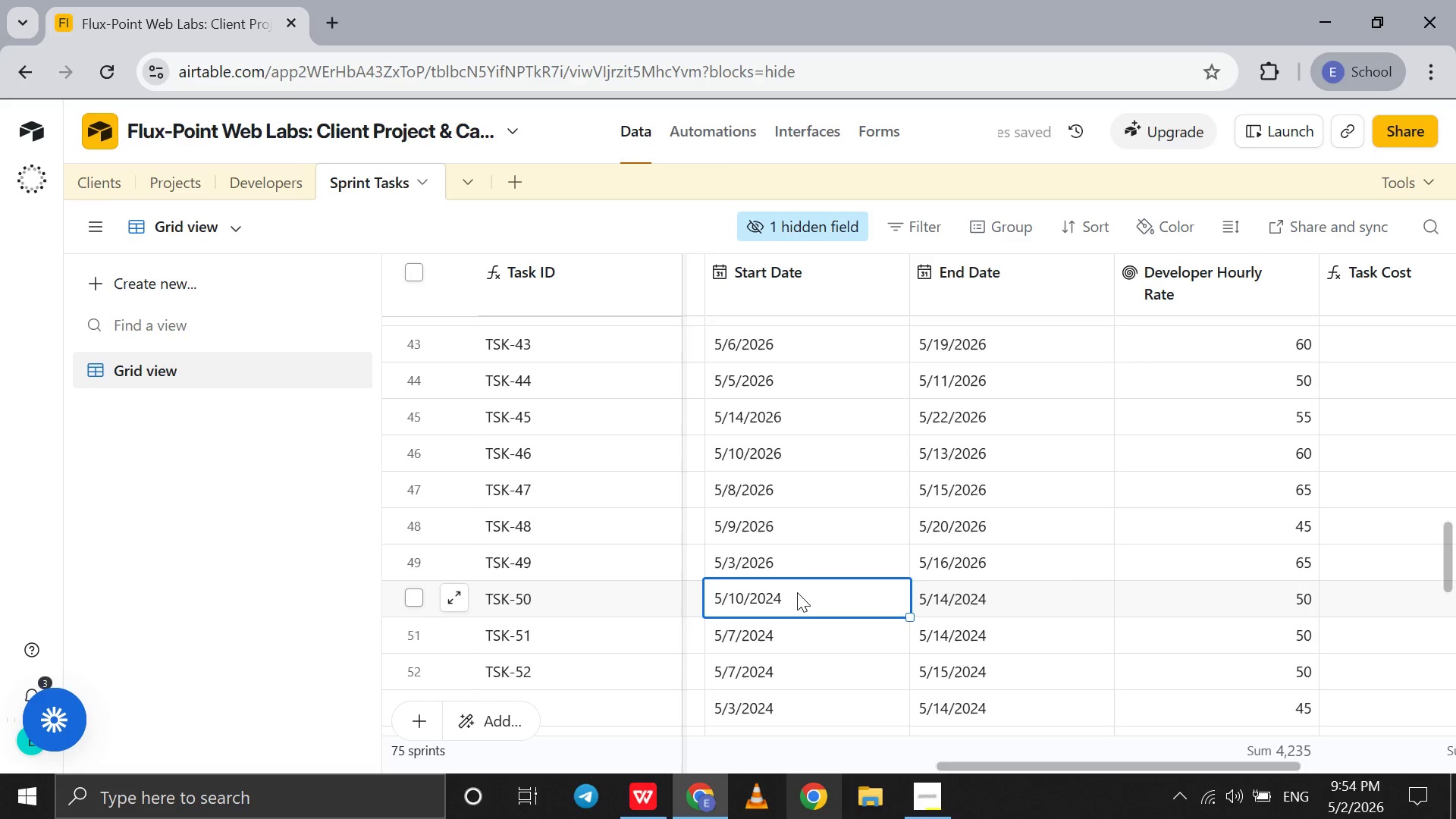 
double_click([797, 592])
 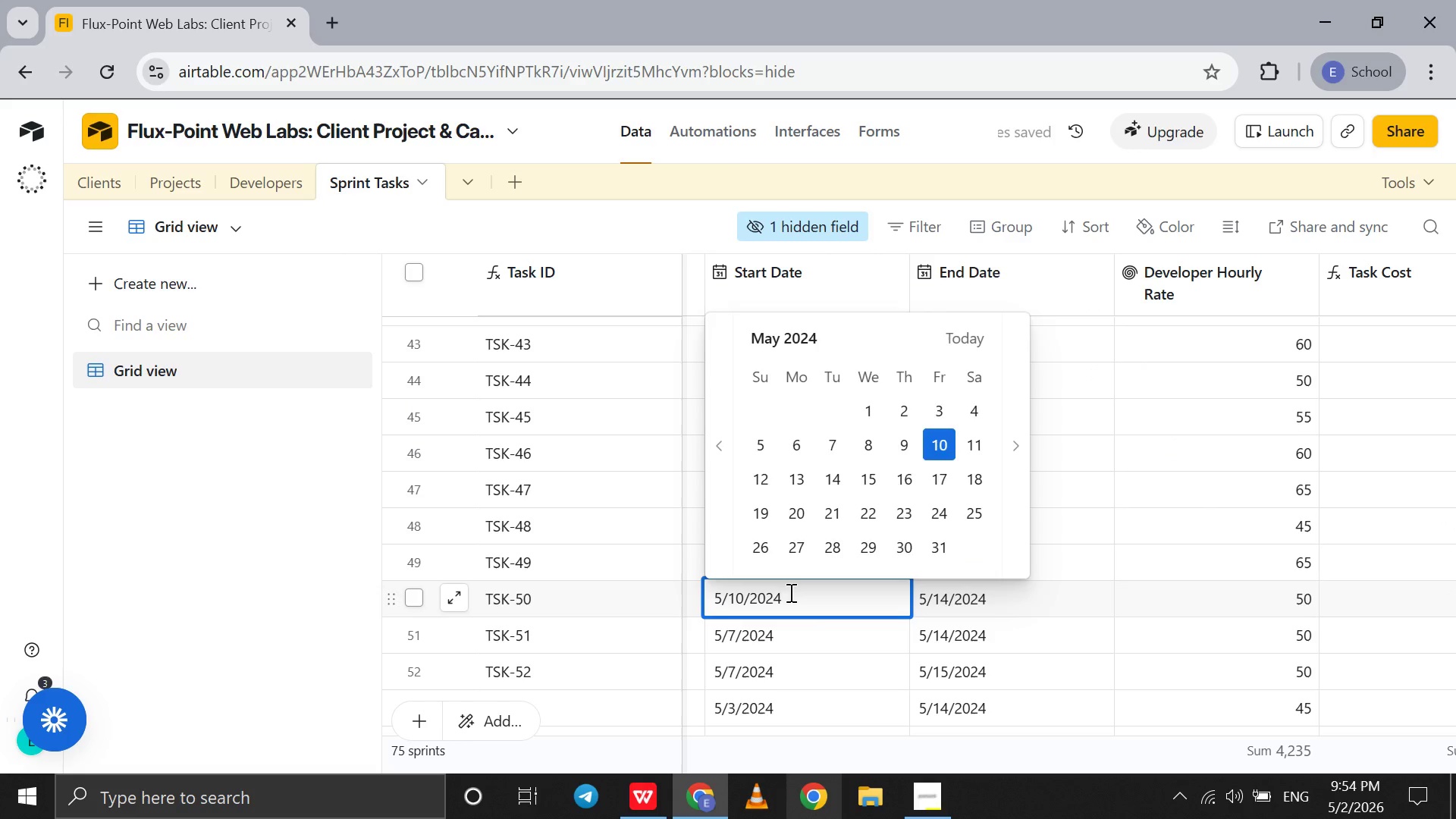 
key(Backspace)
 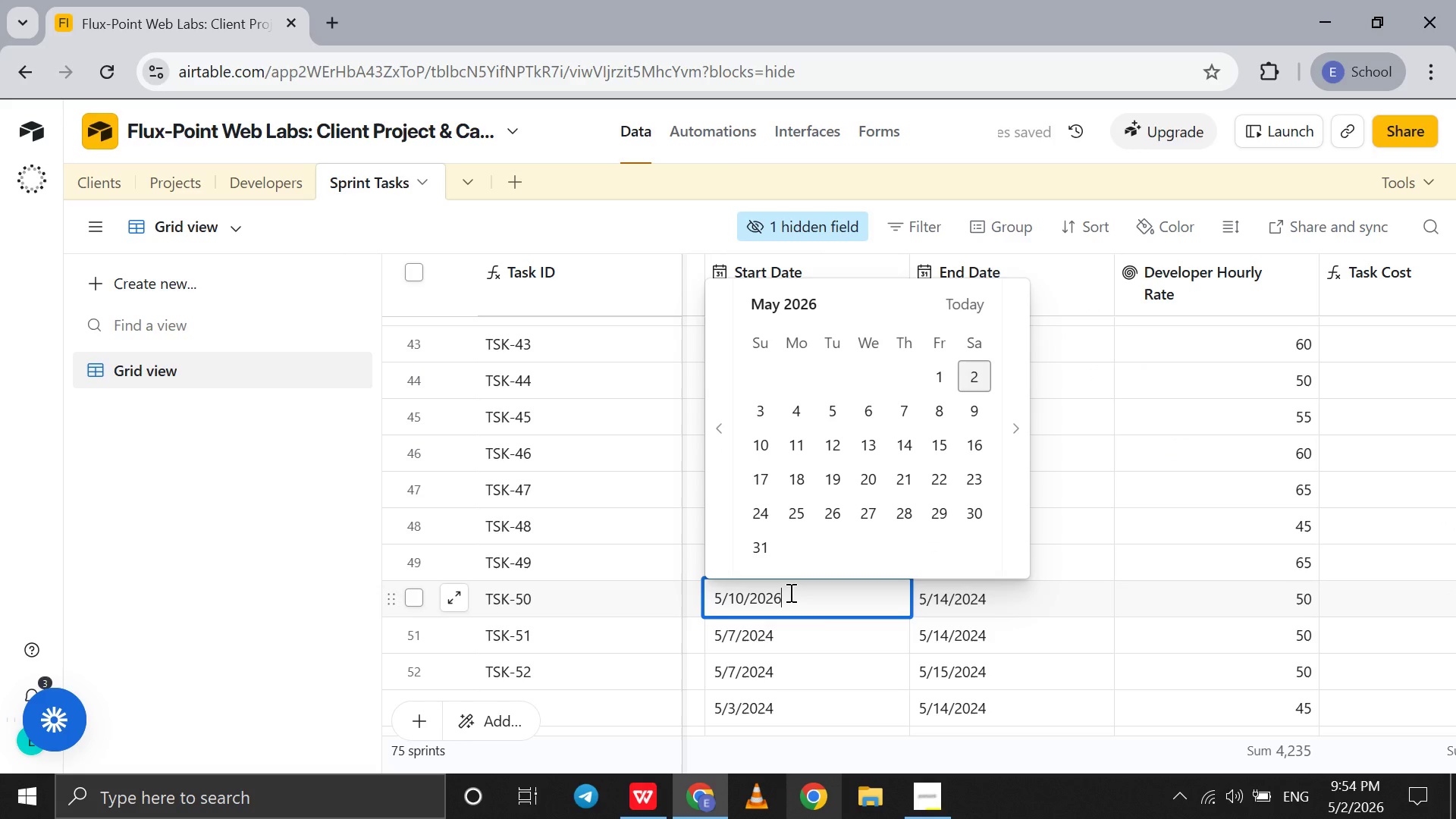 
key(6)
 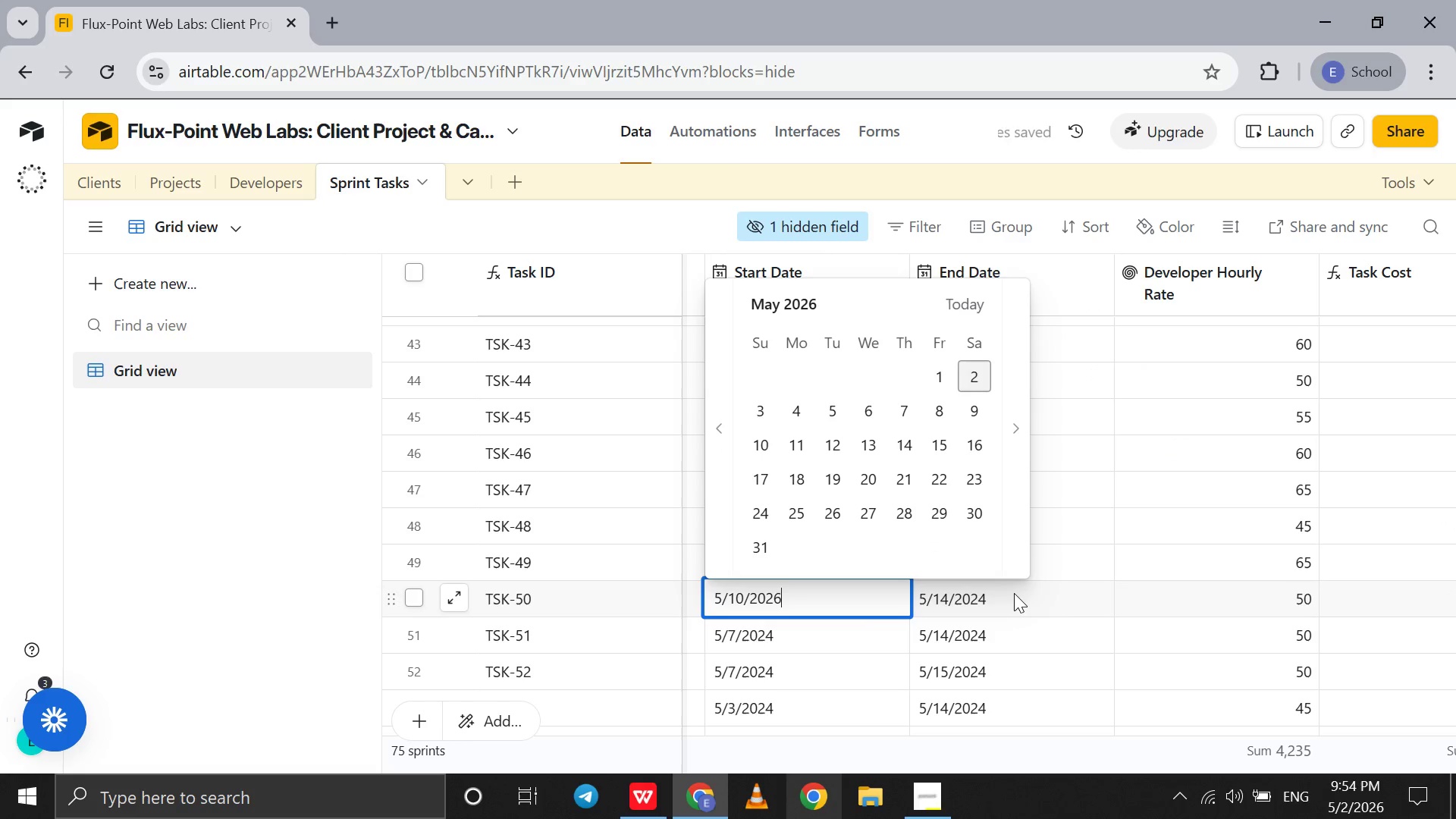 
double_click([1014, 593])
 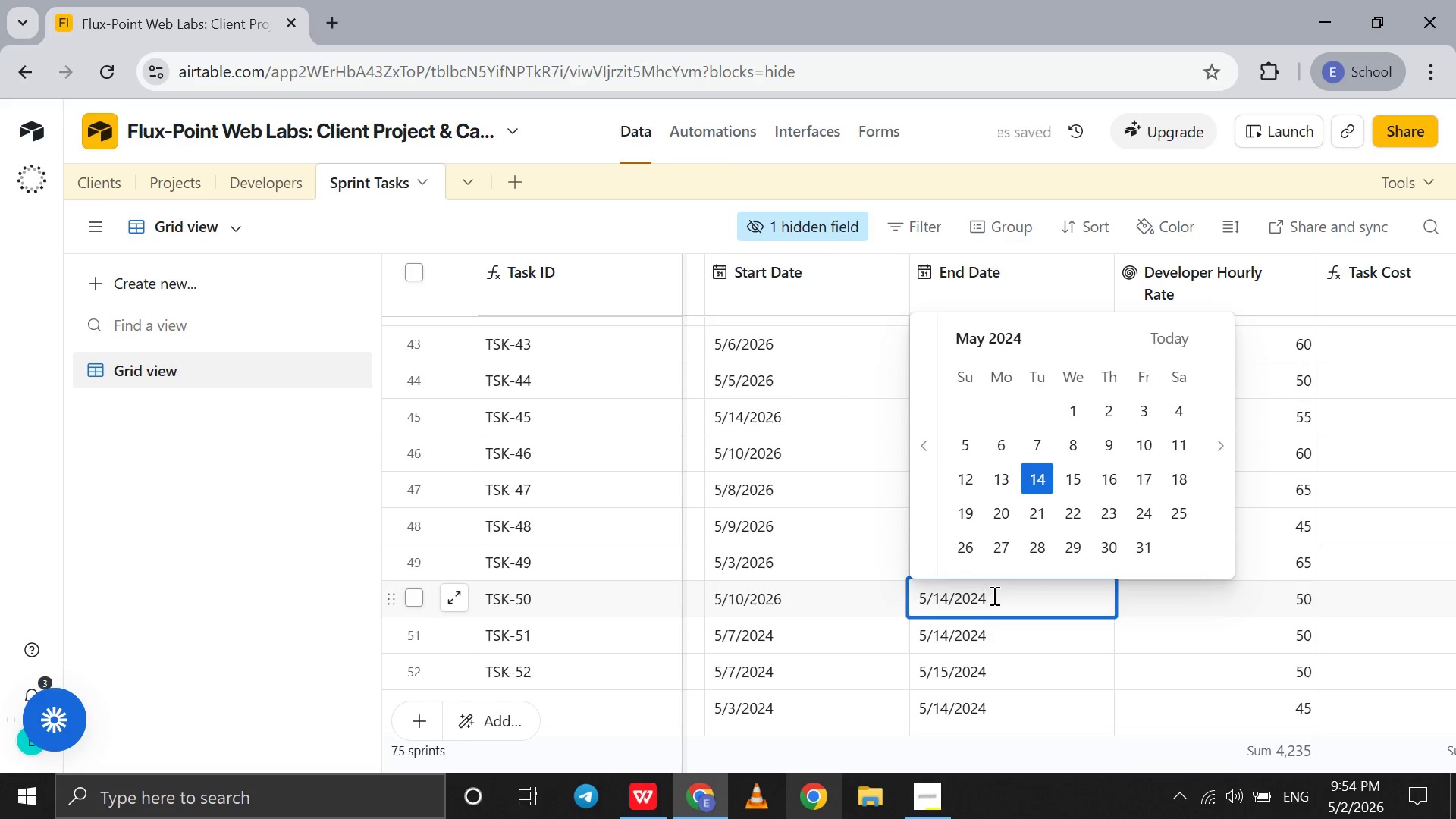 
key(Backspace)
 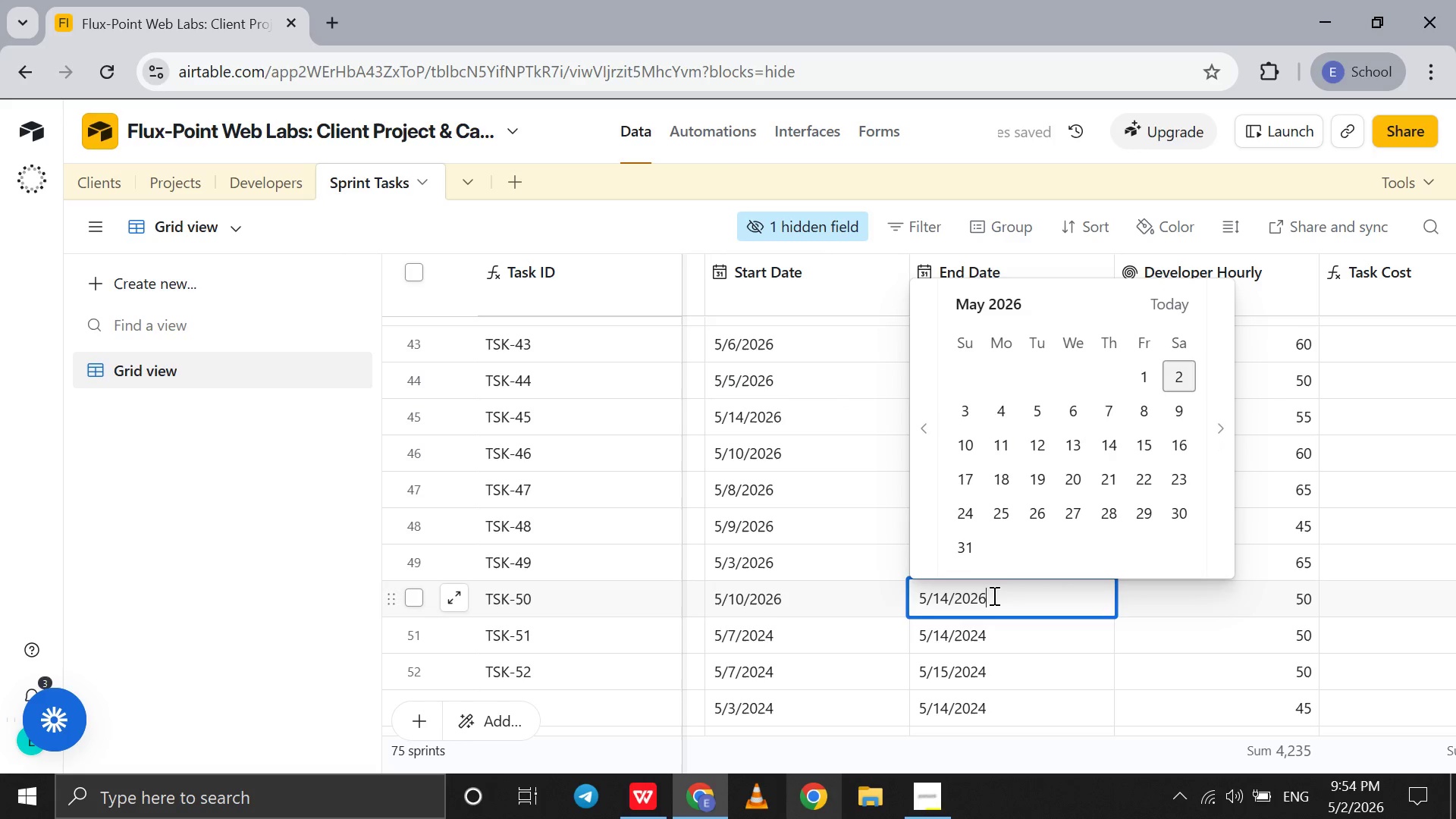 
key(6)
 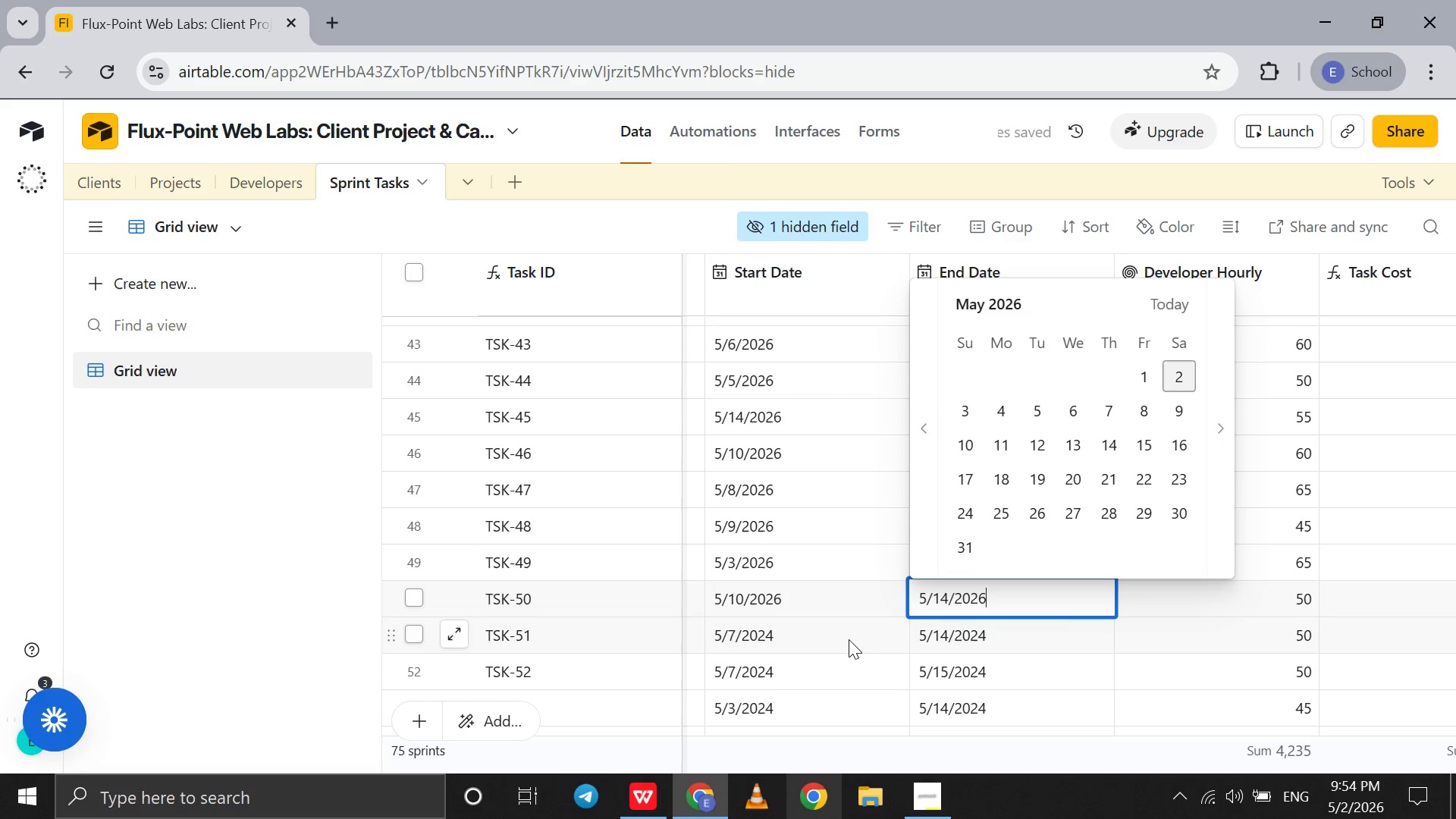 
double_click([849, 639])
 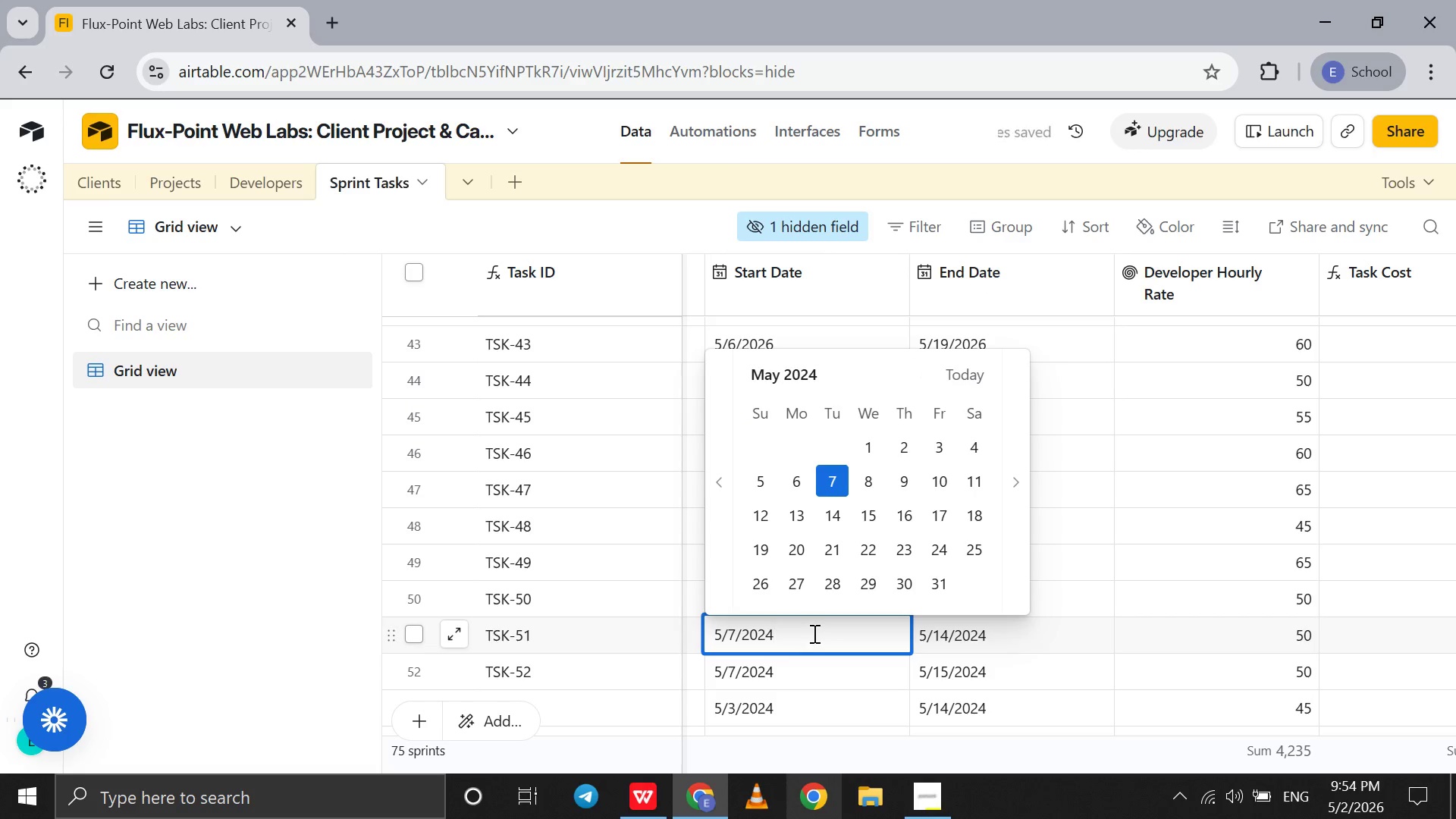 
key(Backspace)
 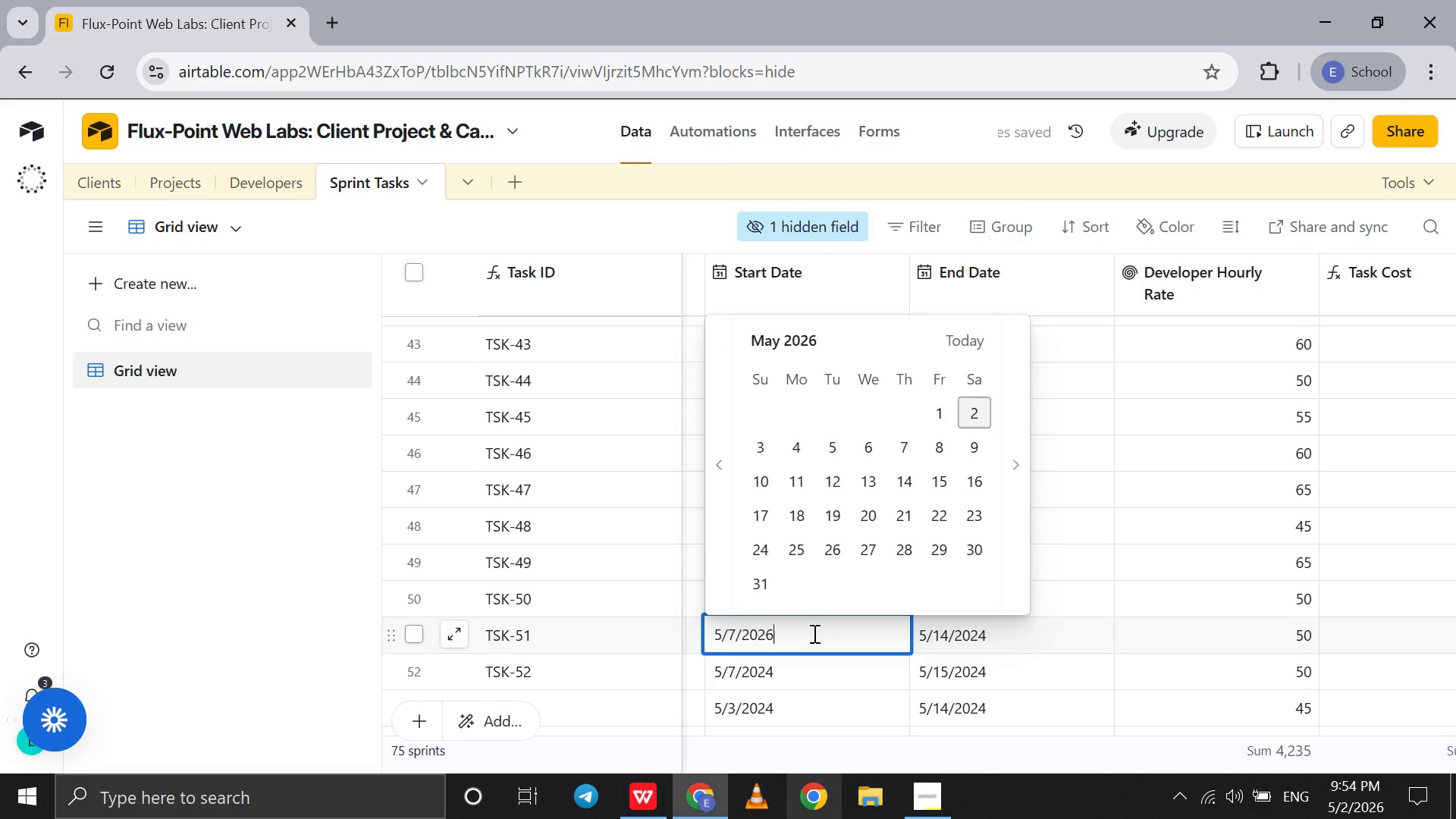 
key(6)
 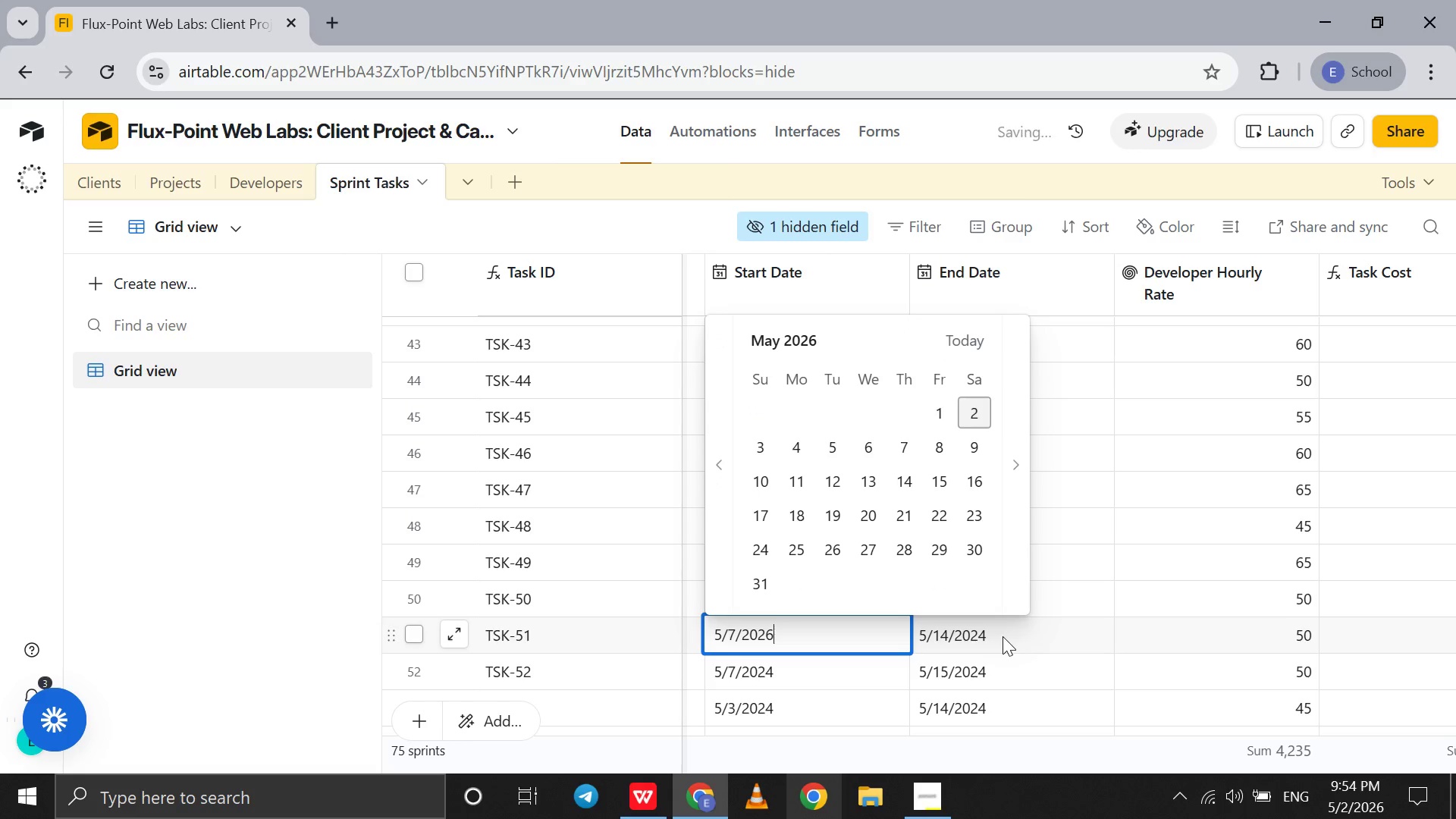 
double_click([1003, 636])
 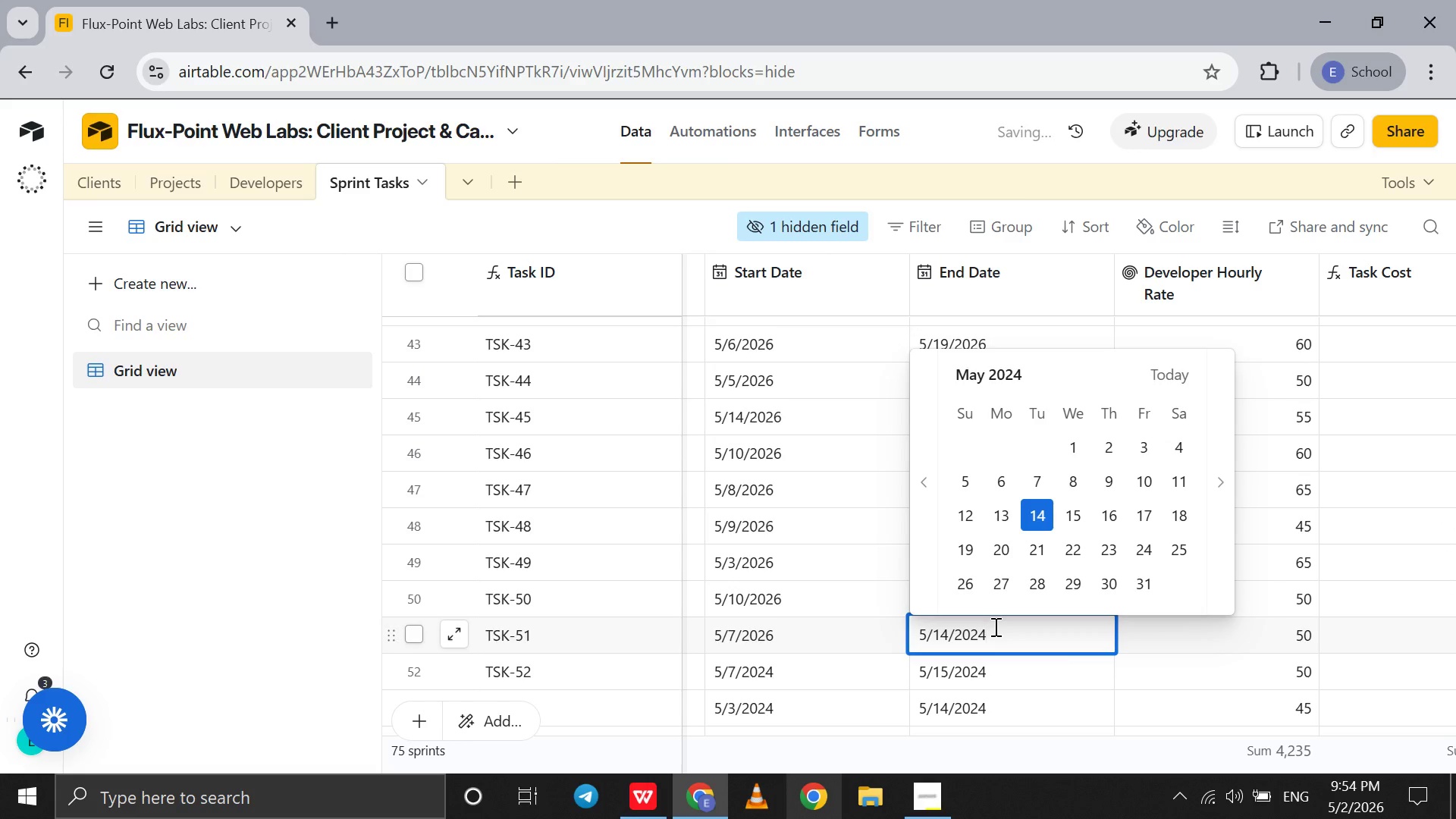 
key(Backspace)
 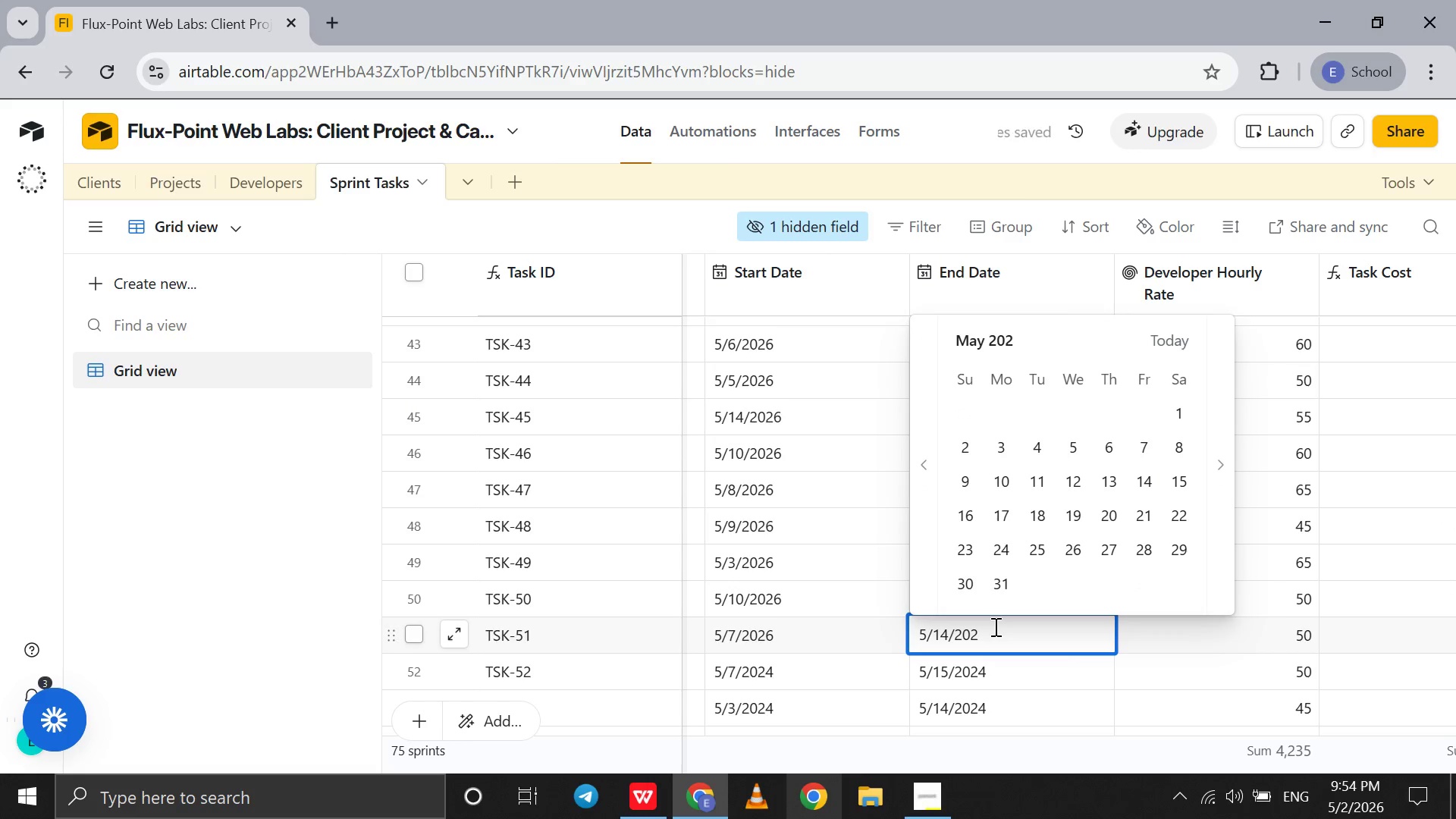 
key(6)
 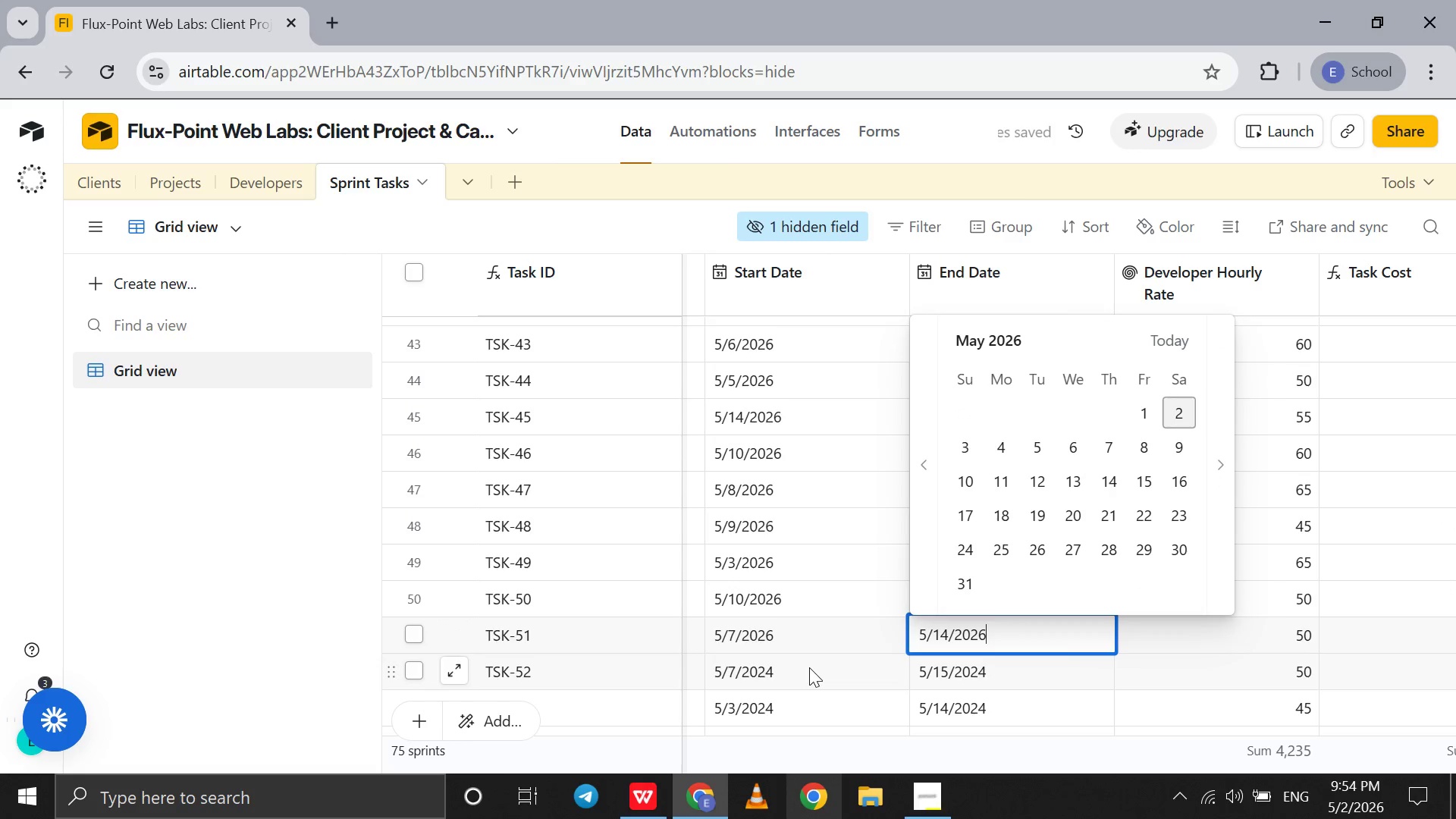 
double_click([809, 667])
 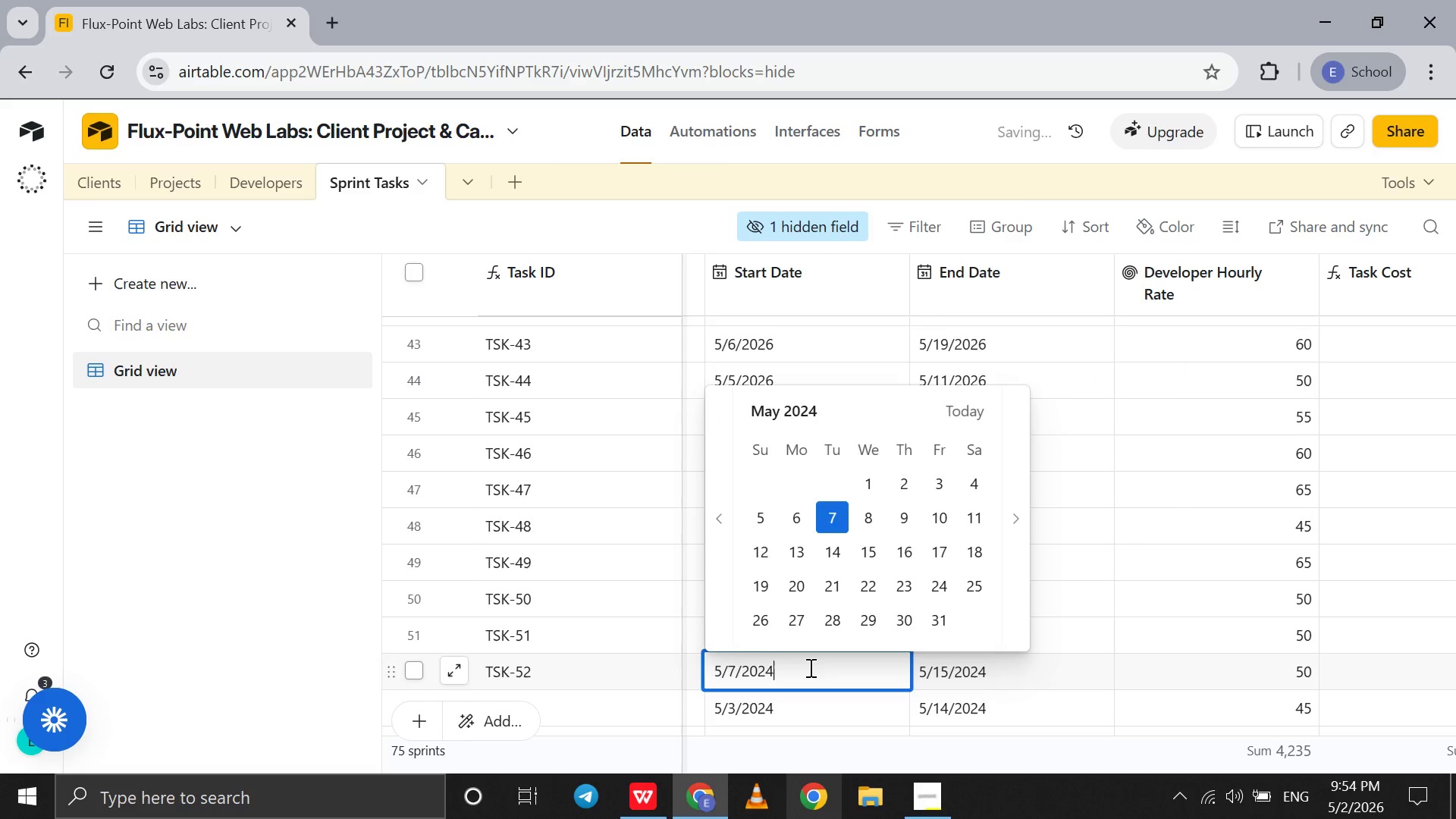 
key(Backspace)
 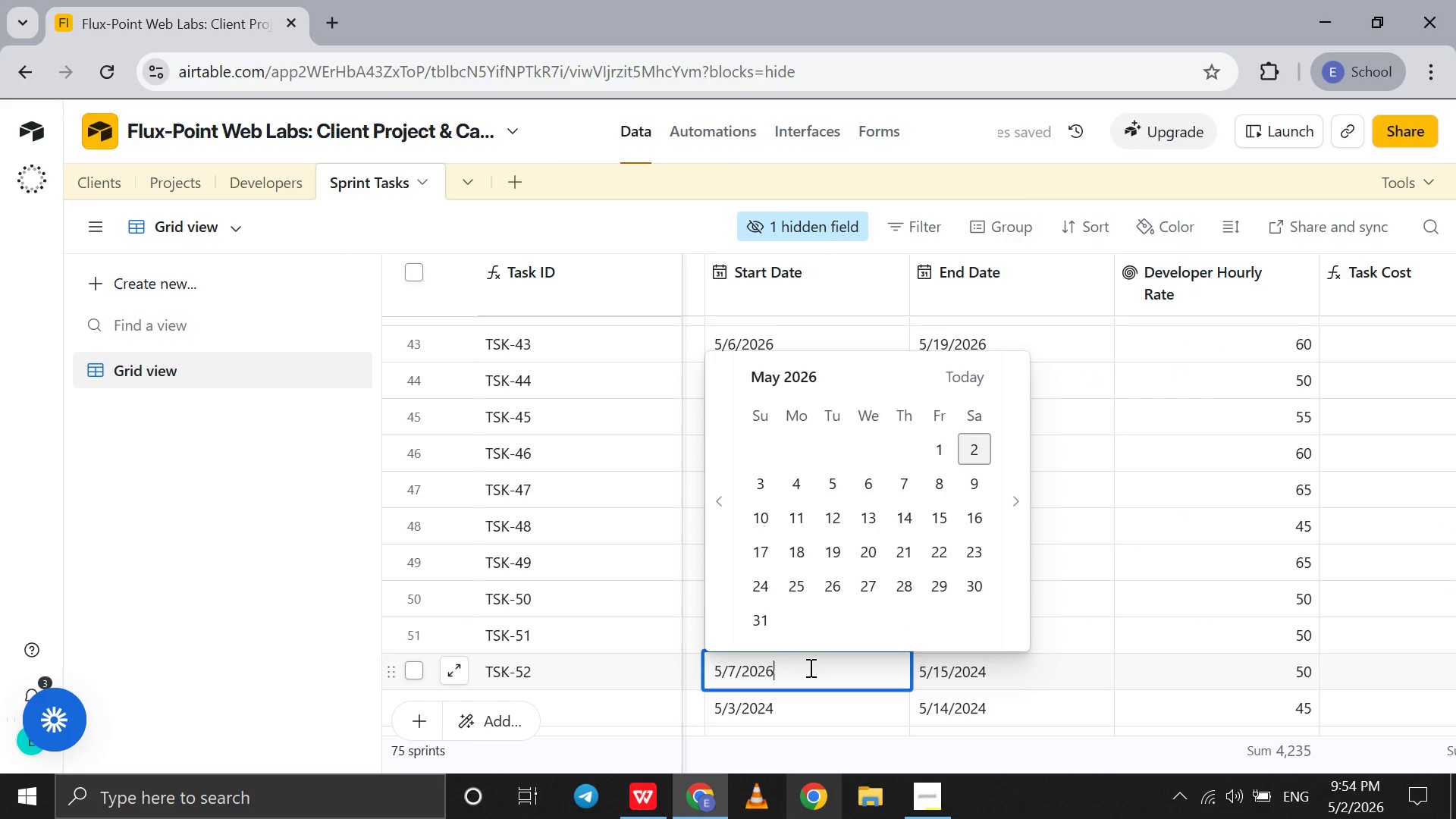 
key(6)
 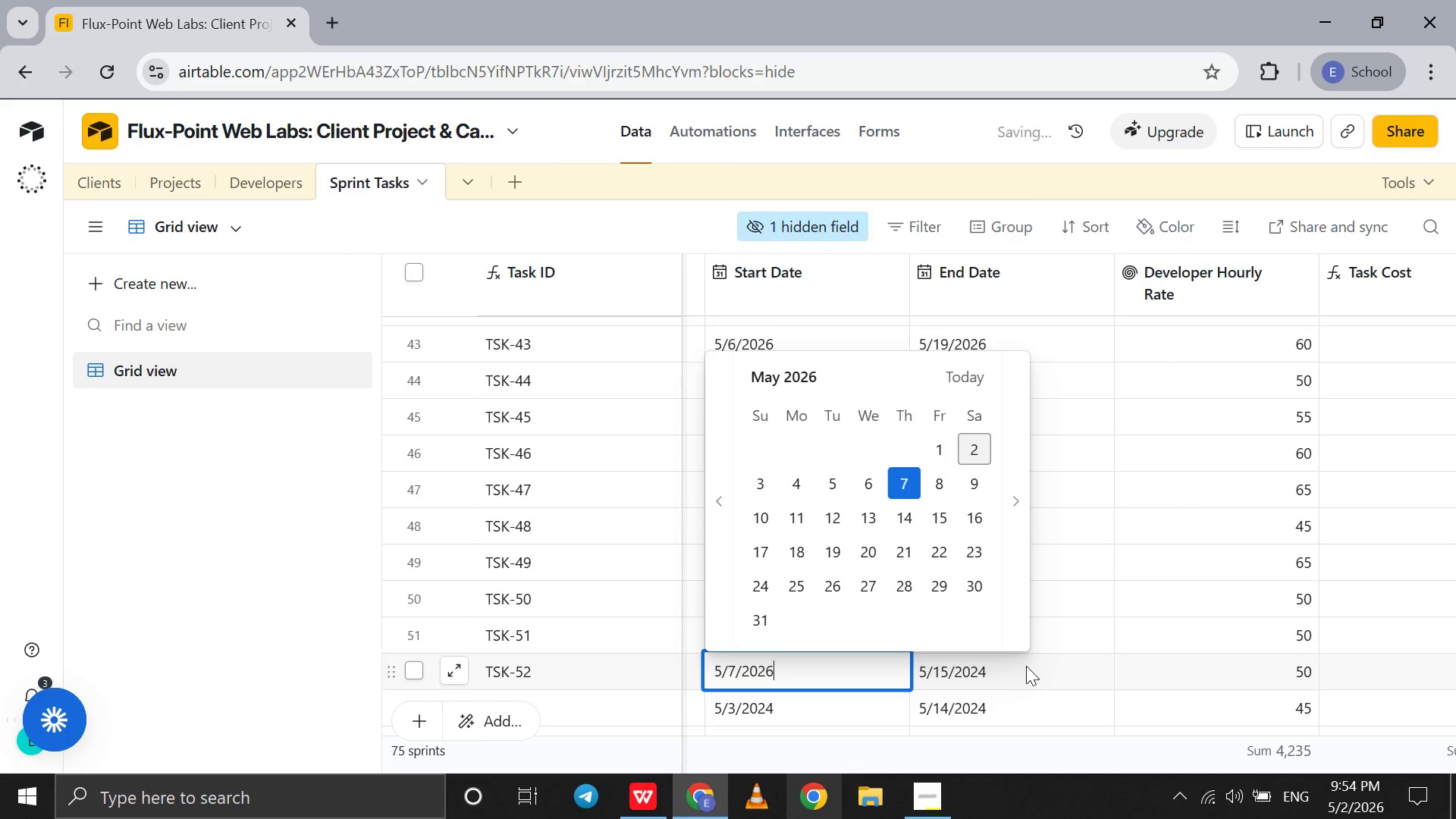 
double_click([1026, 666])
 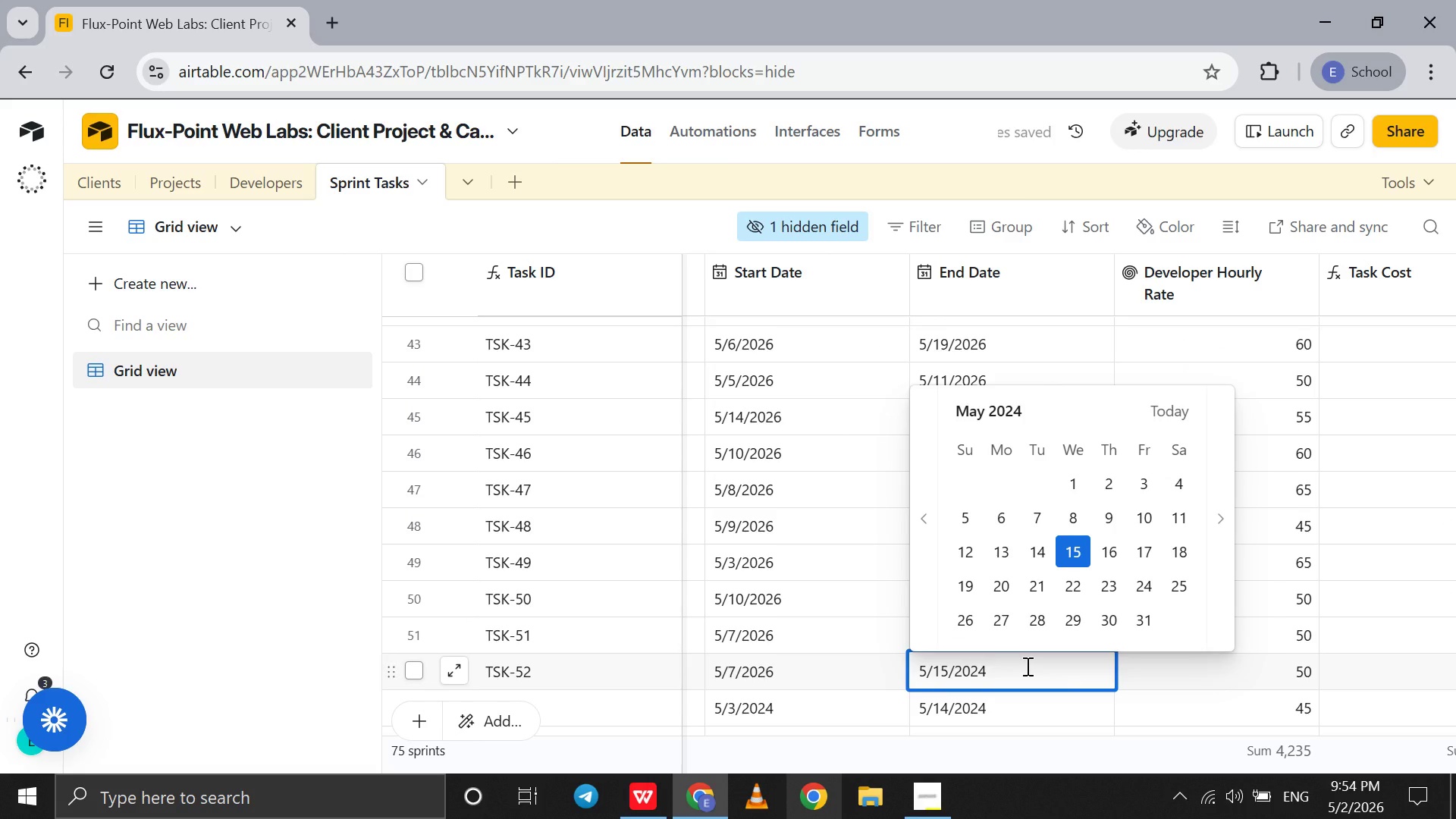 
key(Backspace)
 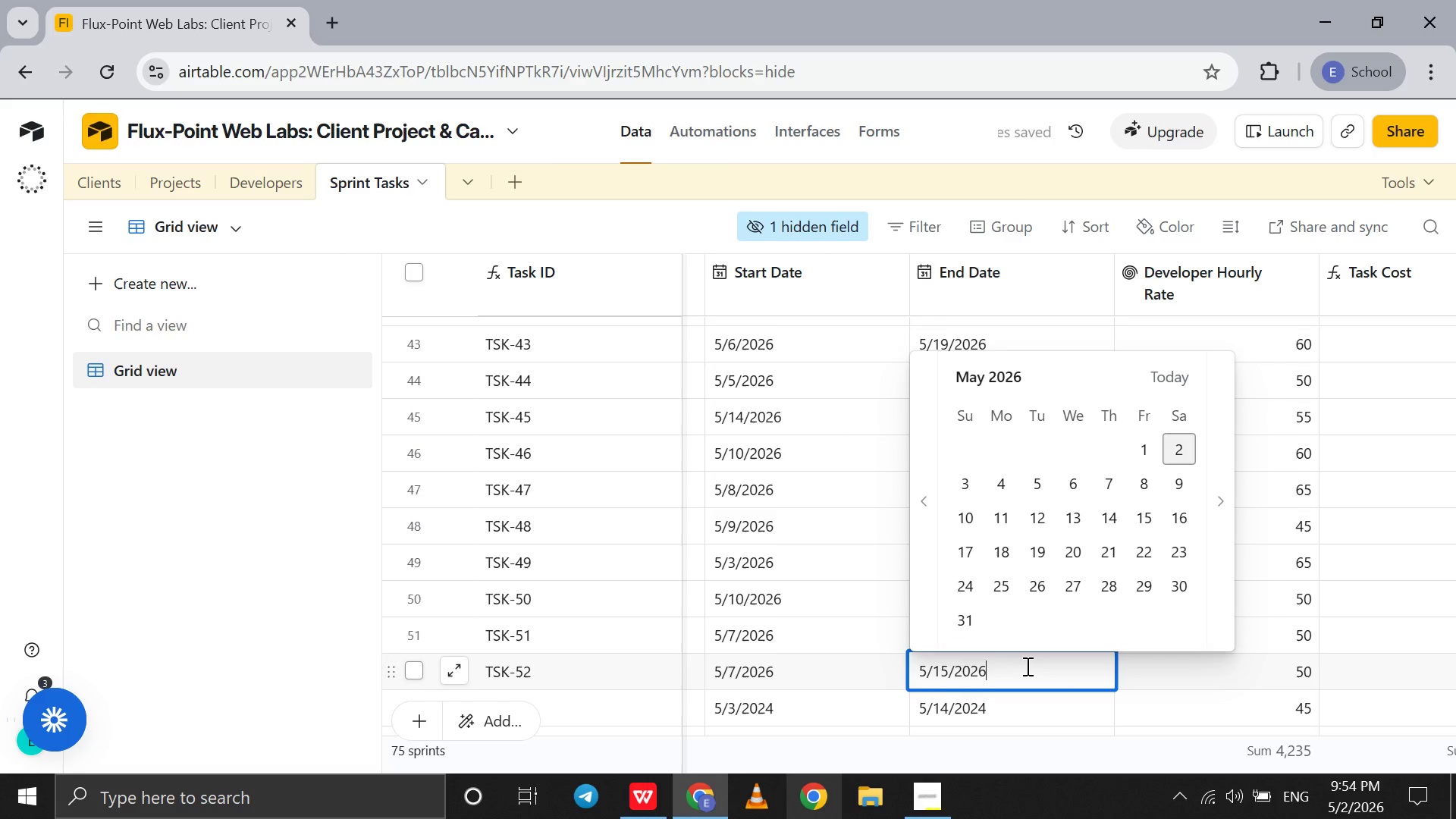 
key(6)
 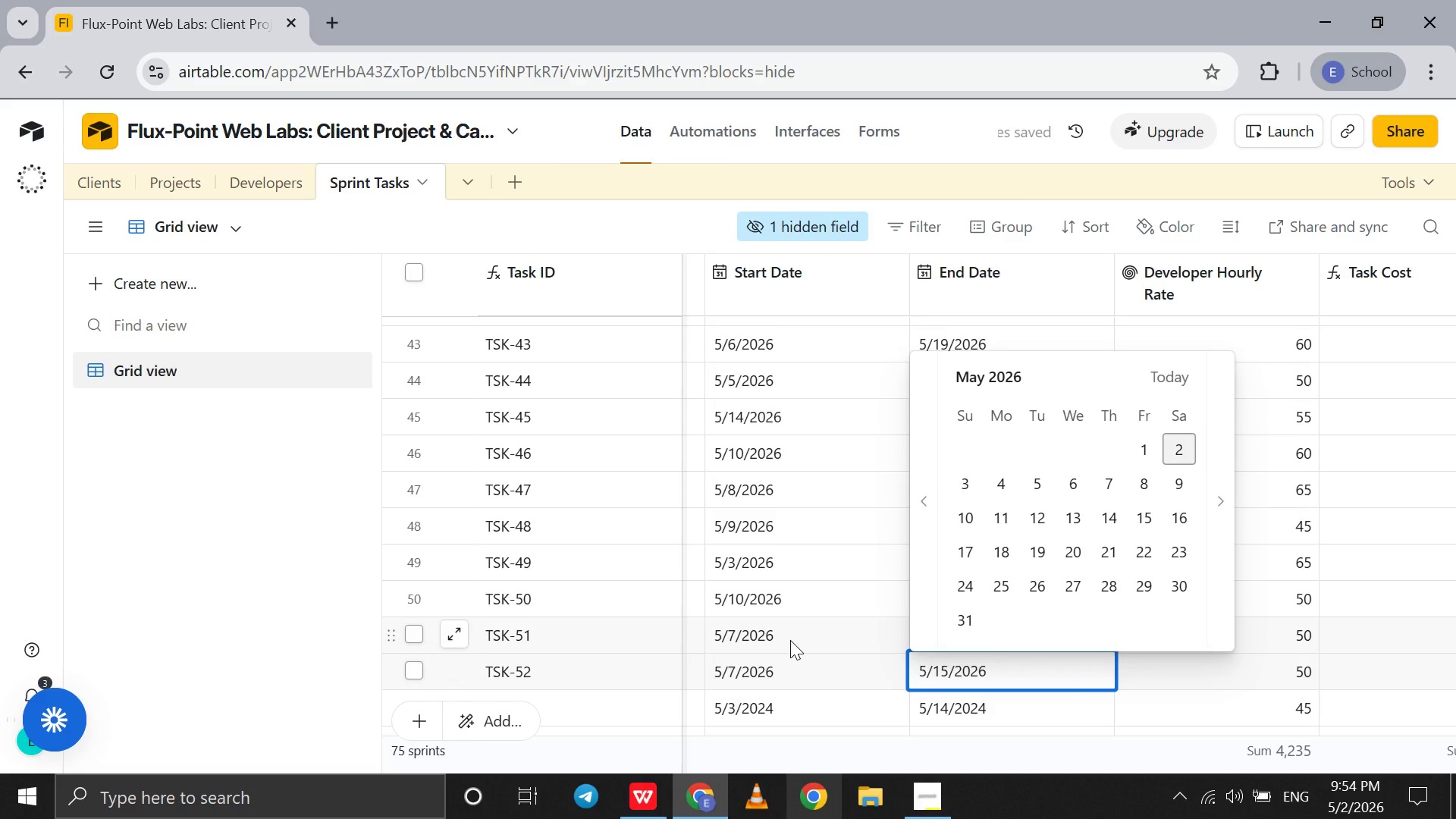 
scroll: coordinate [790, 640], scroll_direction: down, amount: 4.0
 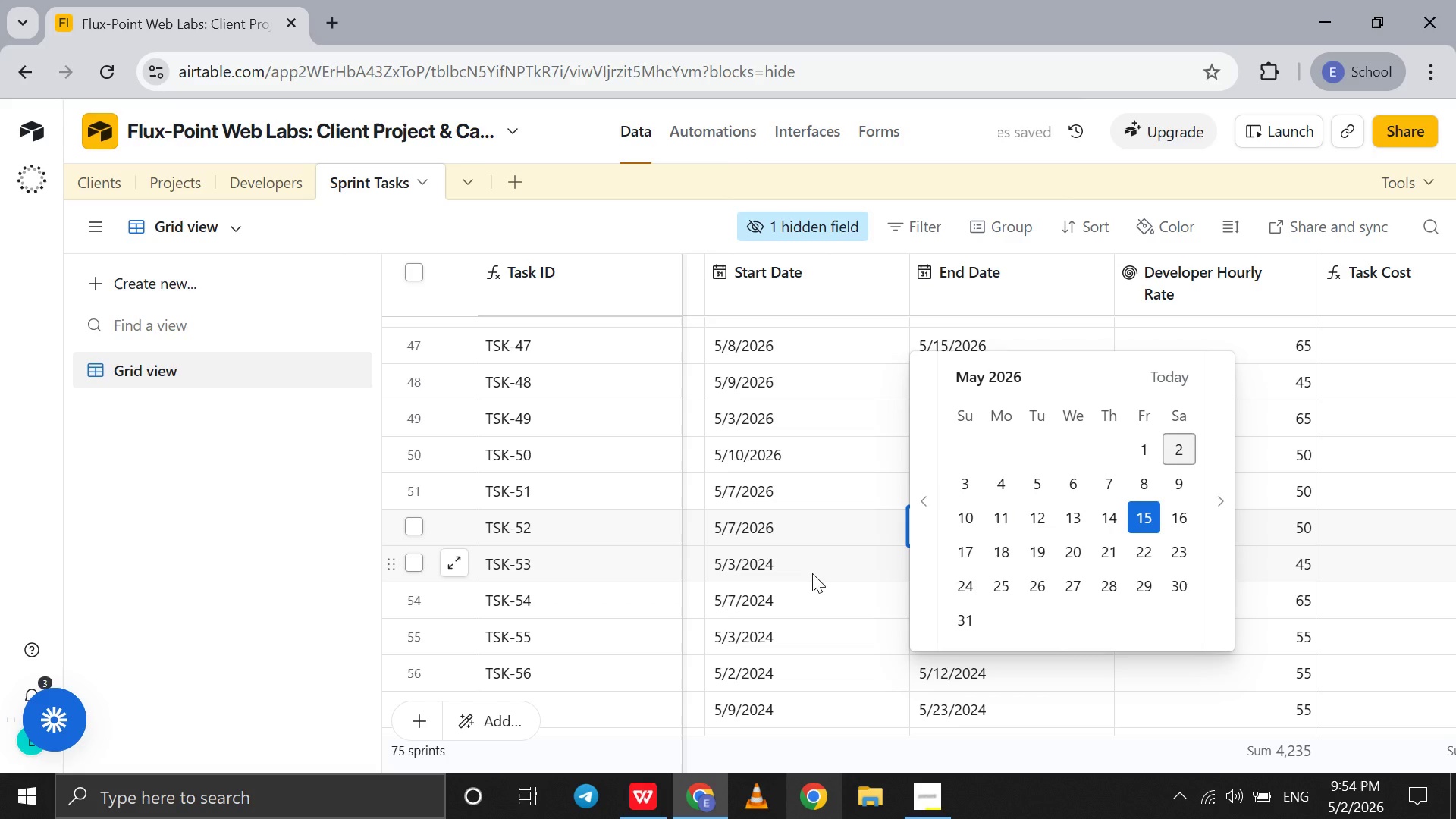 
left_click([812, 573])
 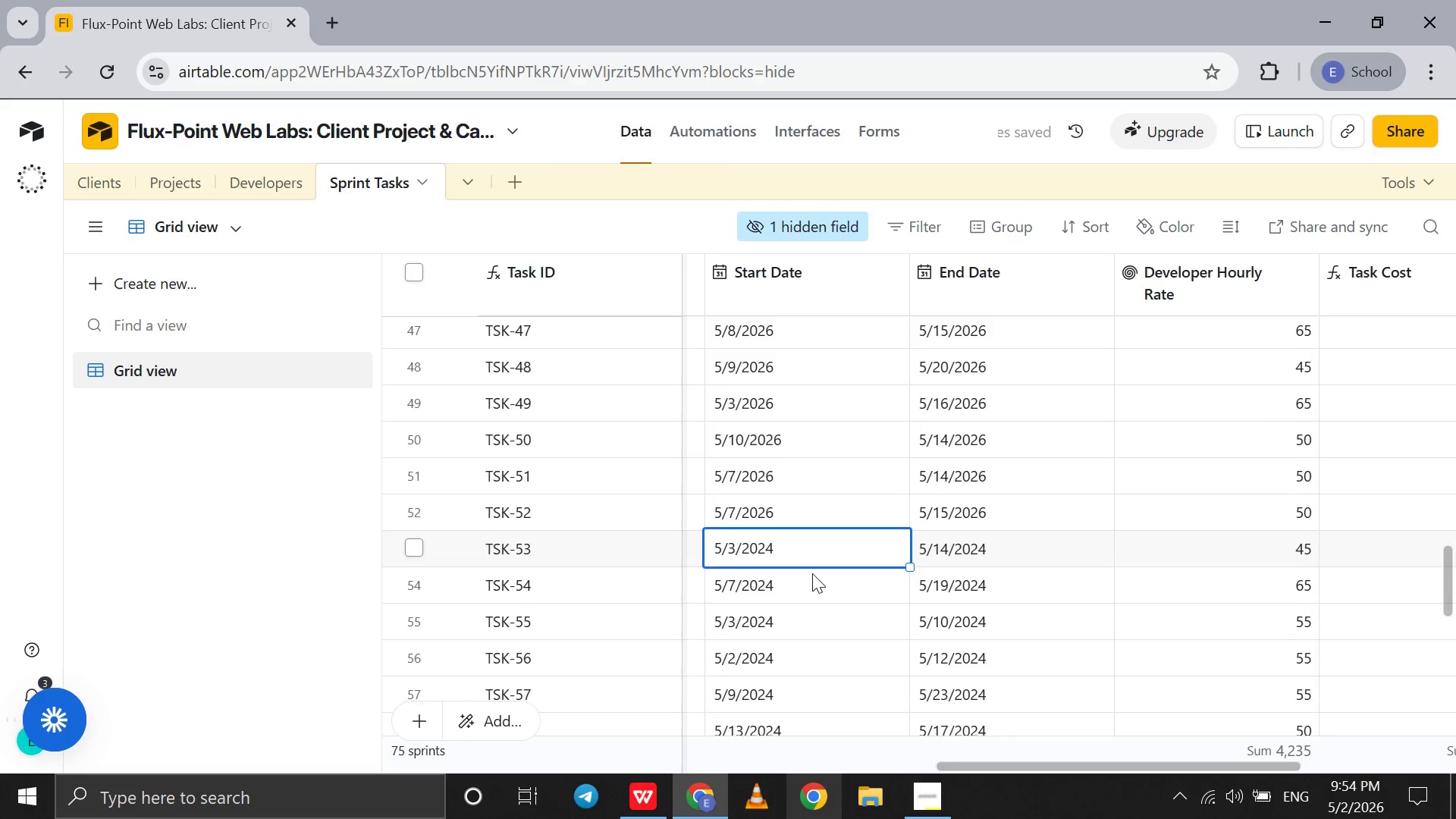 
scroll: coordinate [812, 573], scroll_direction: down, amount: 4.0
 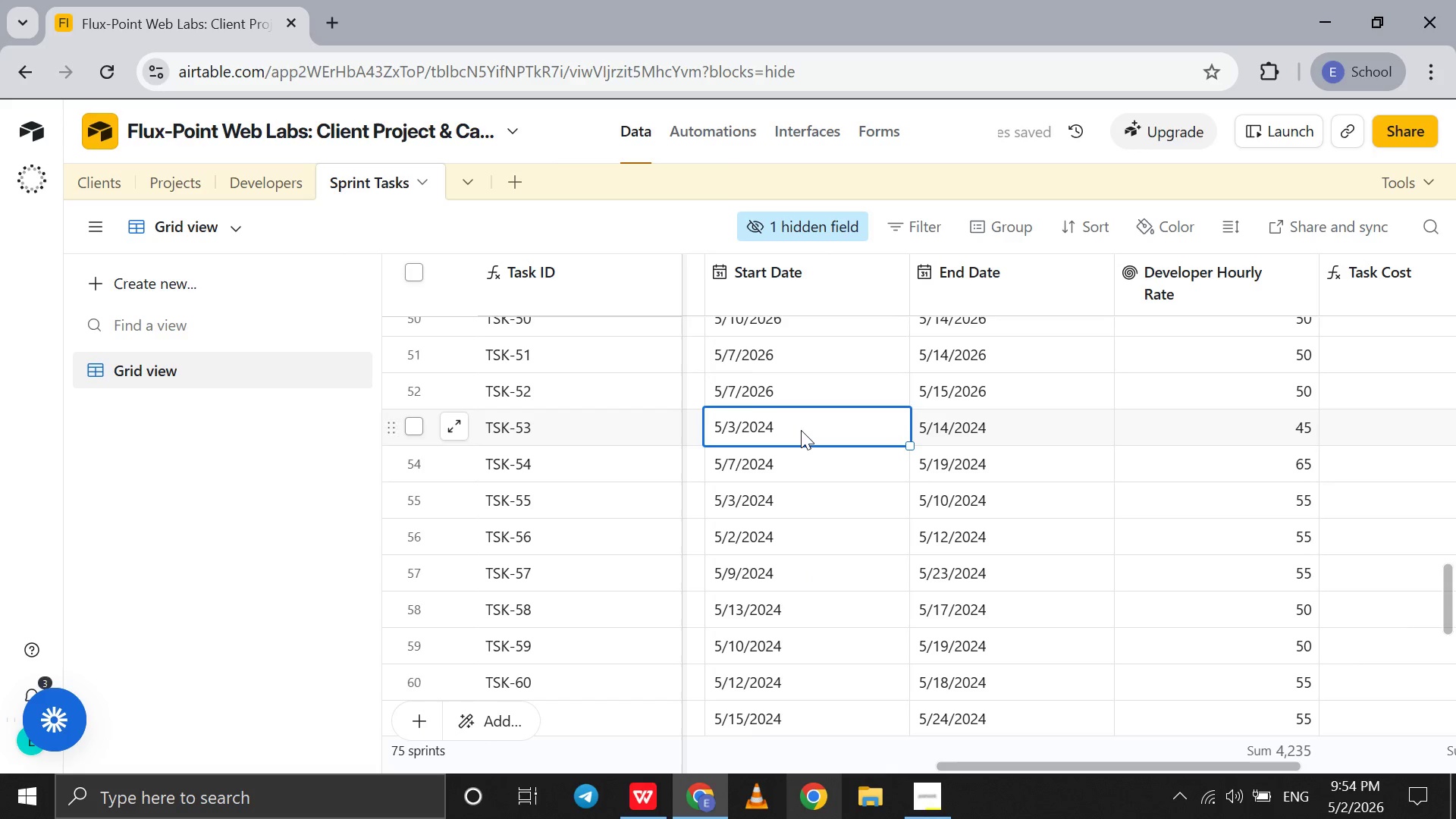 
double_click([801, 430])
 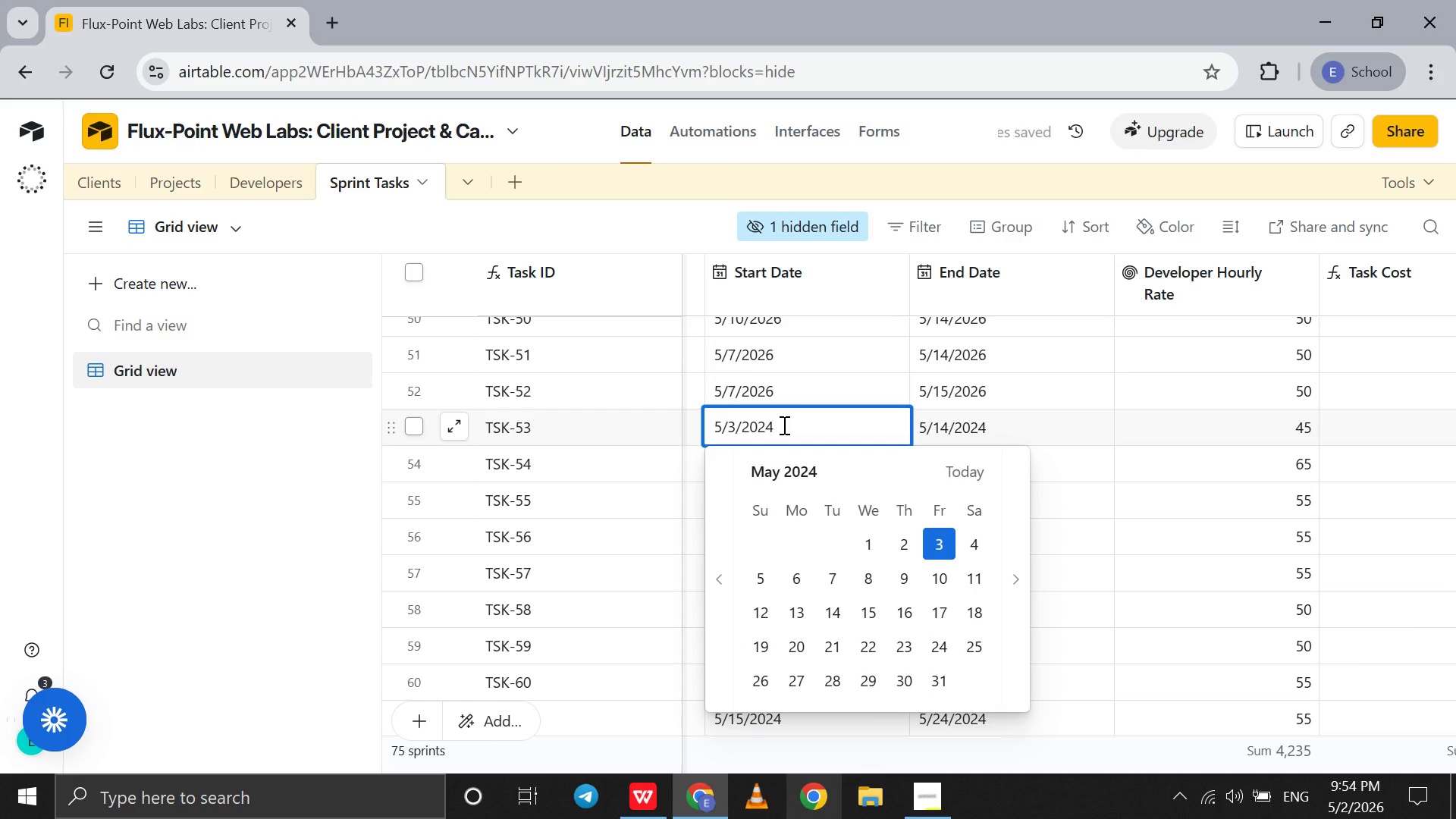 
key(Backspace)
 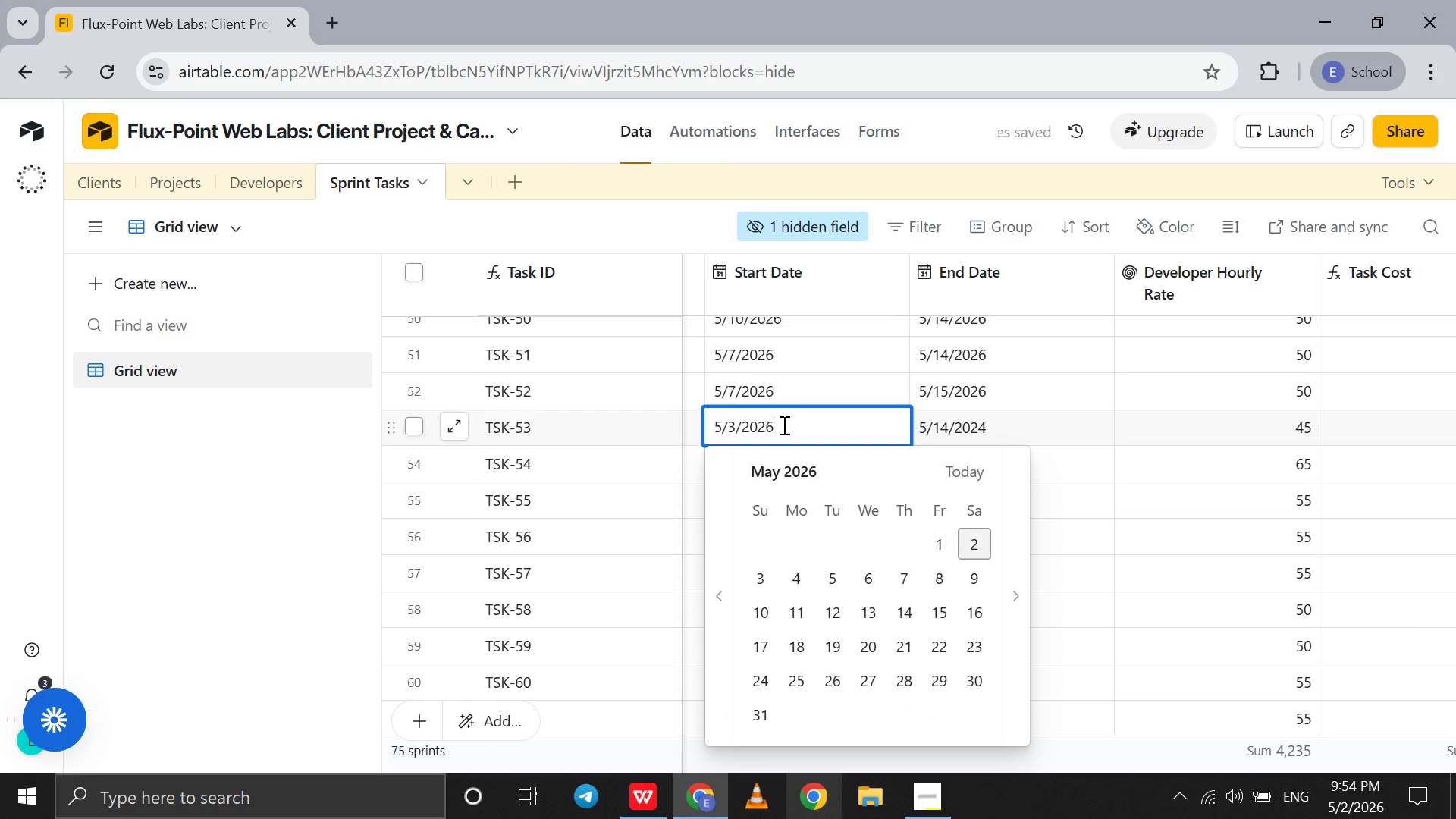 
key(6)
 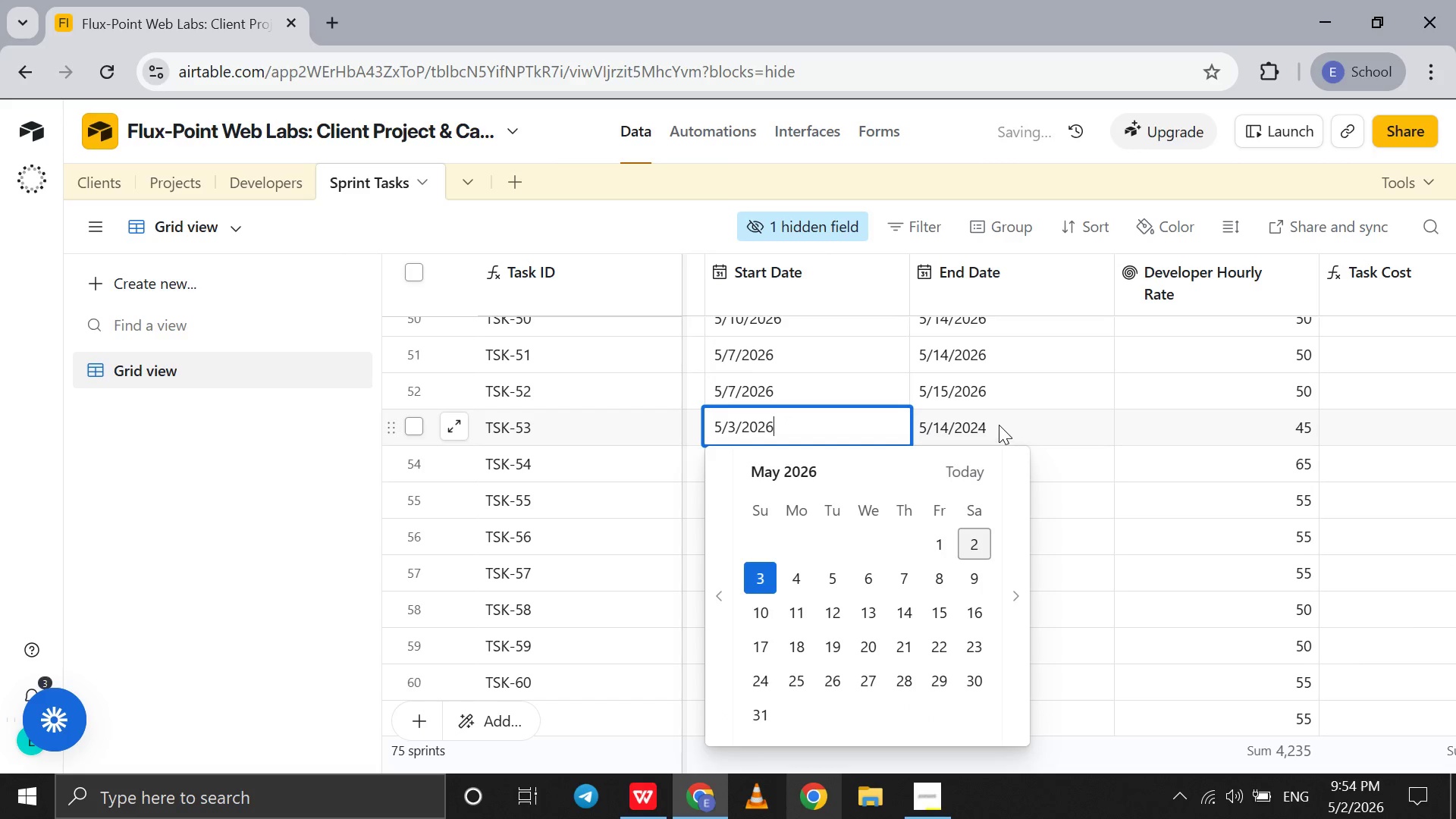 
double_click([999, 425])
 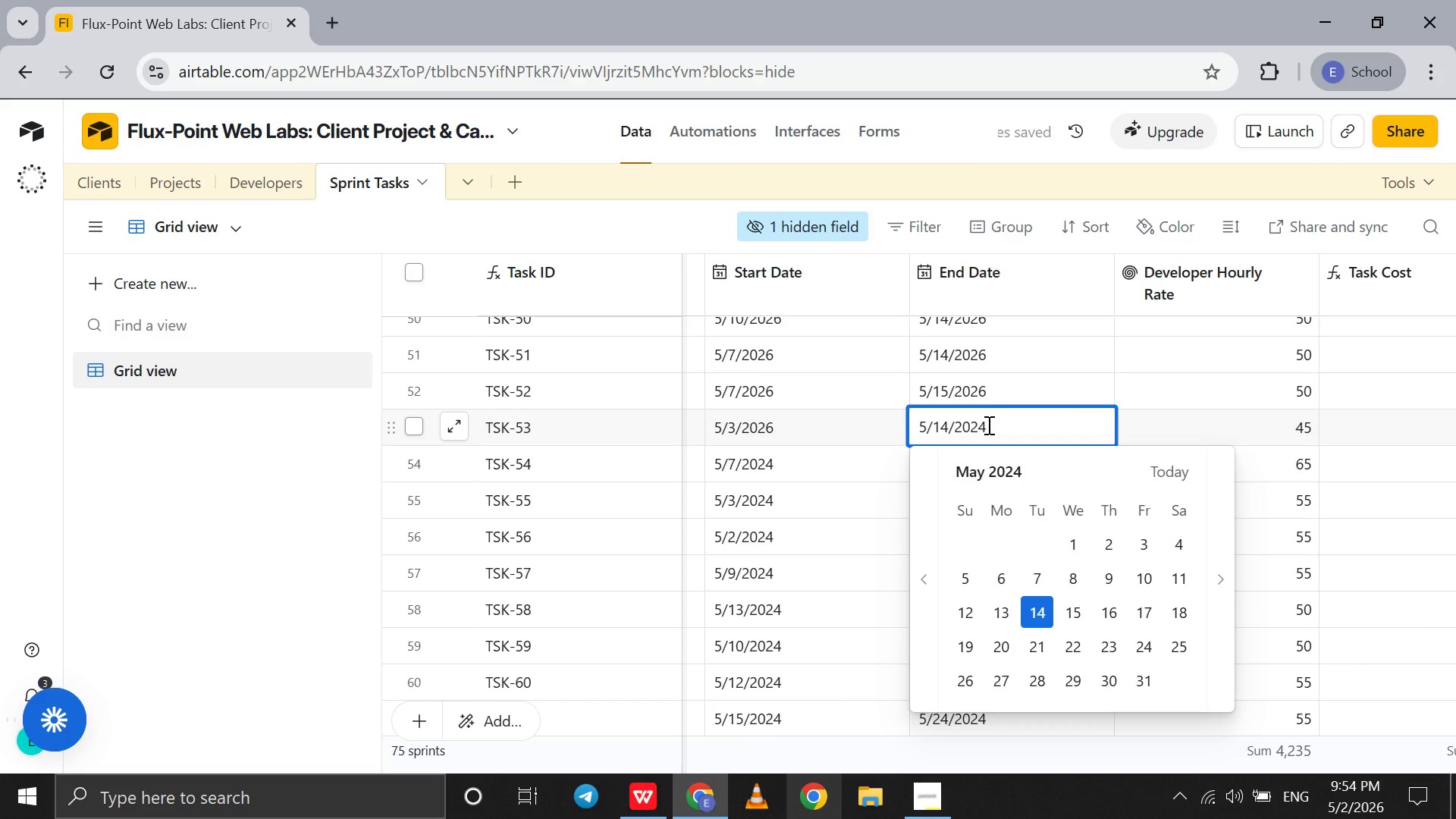 
key(Backspace)
 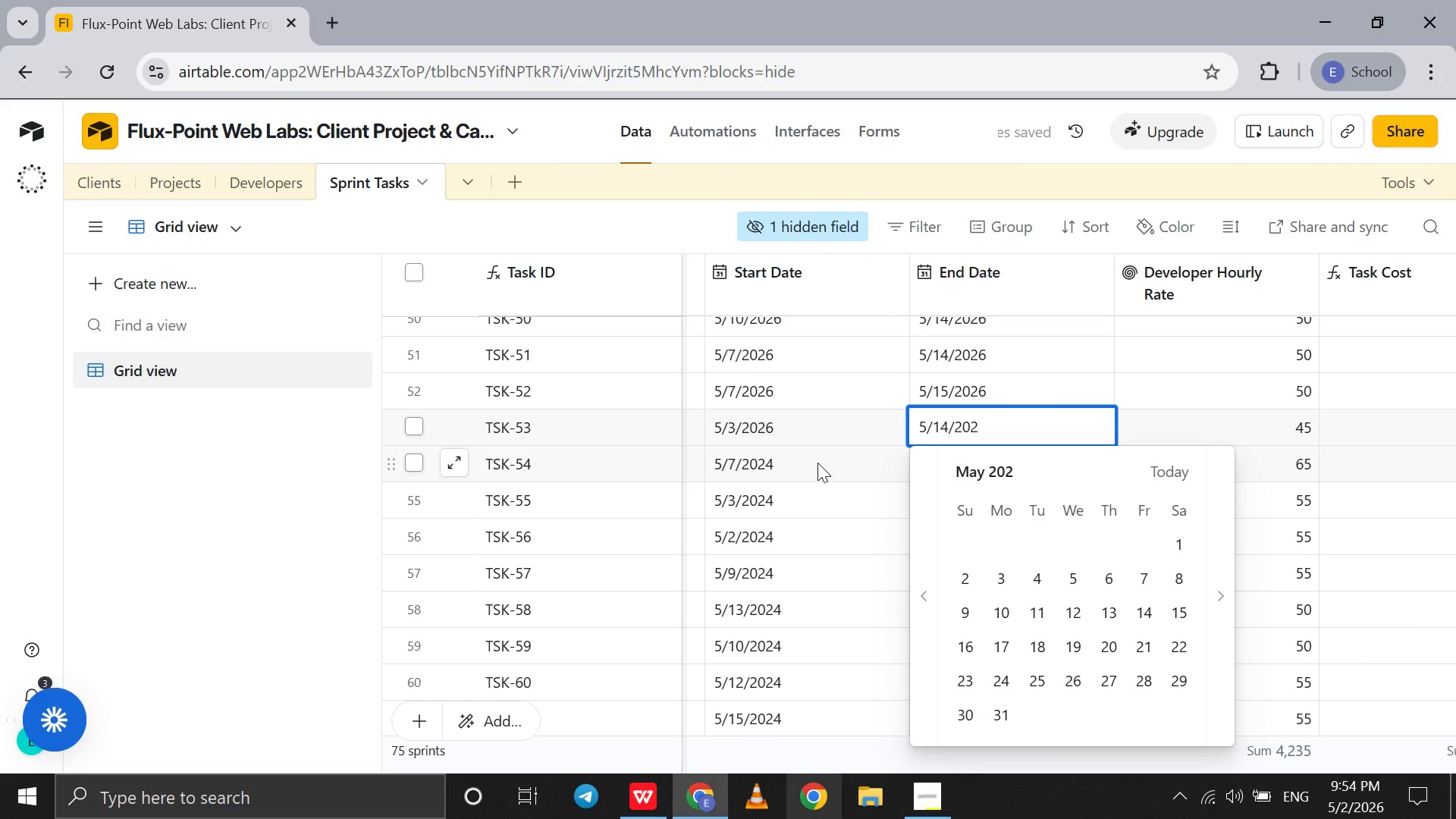 
key(6)
 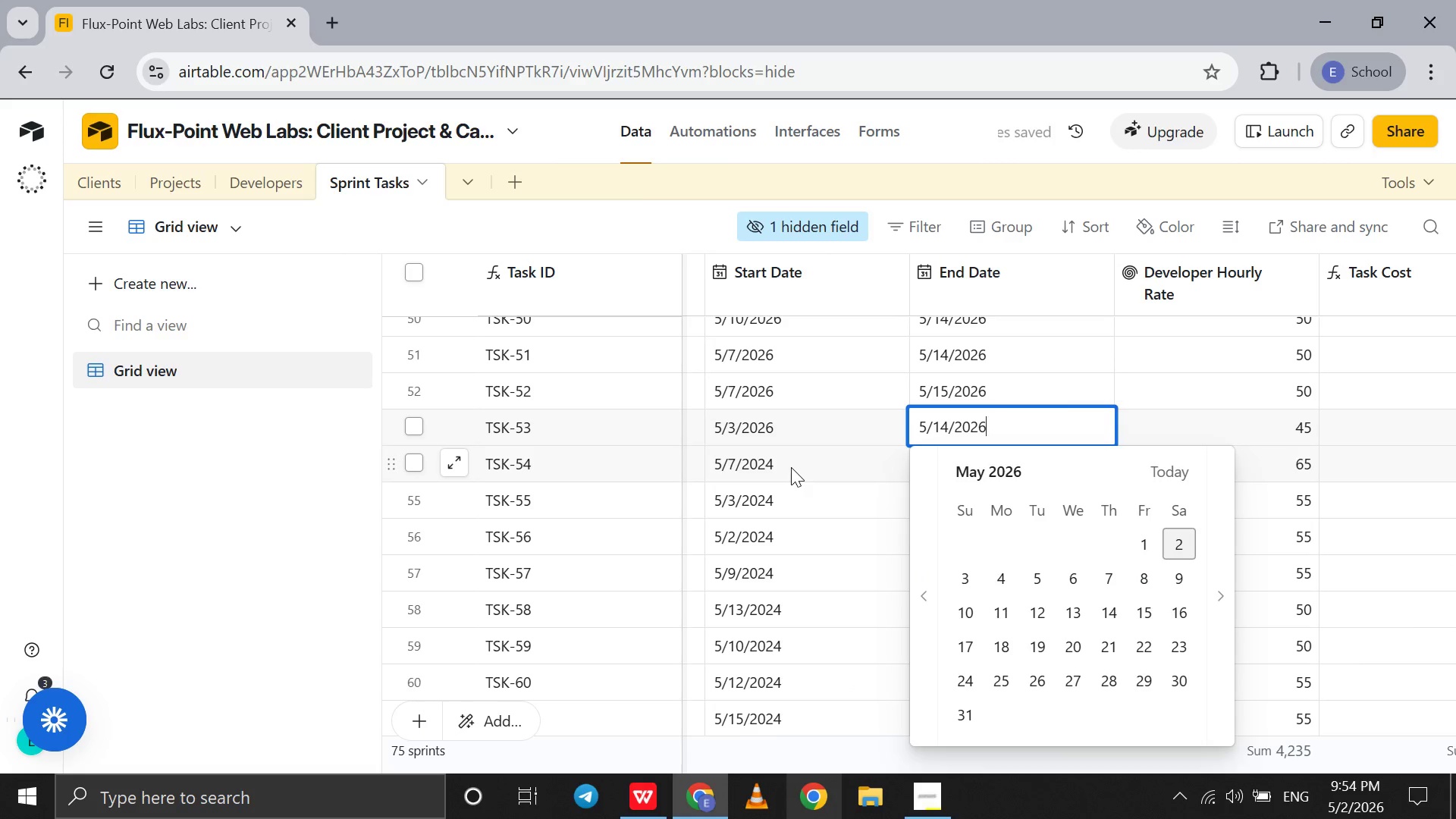 
left_click([791, 467])
 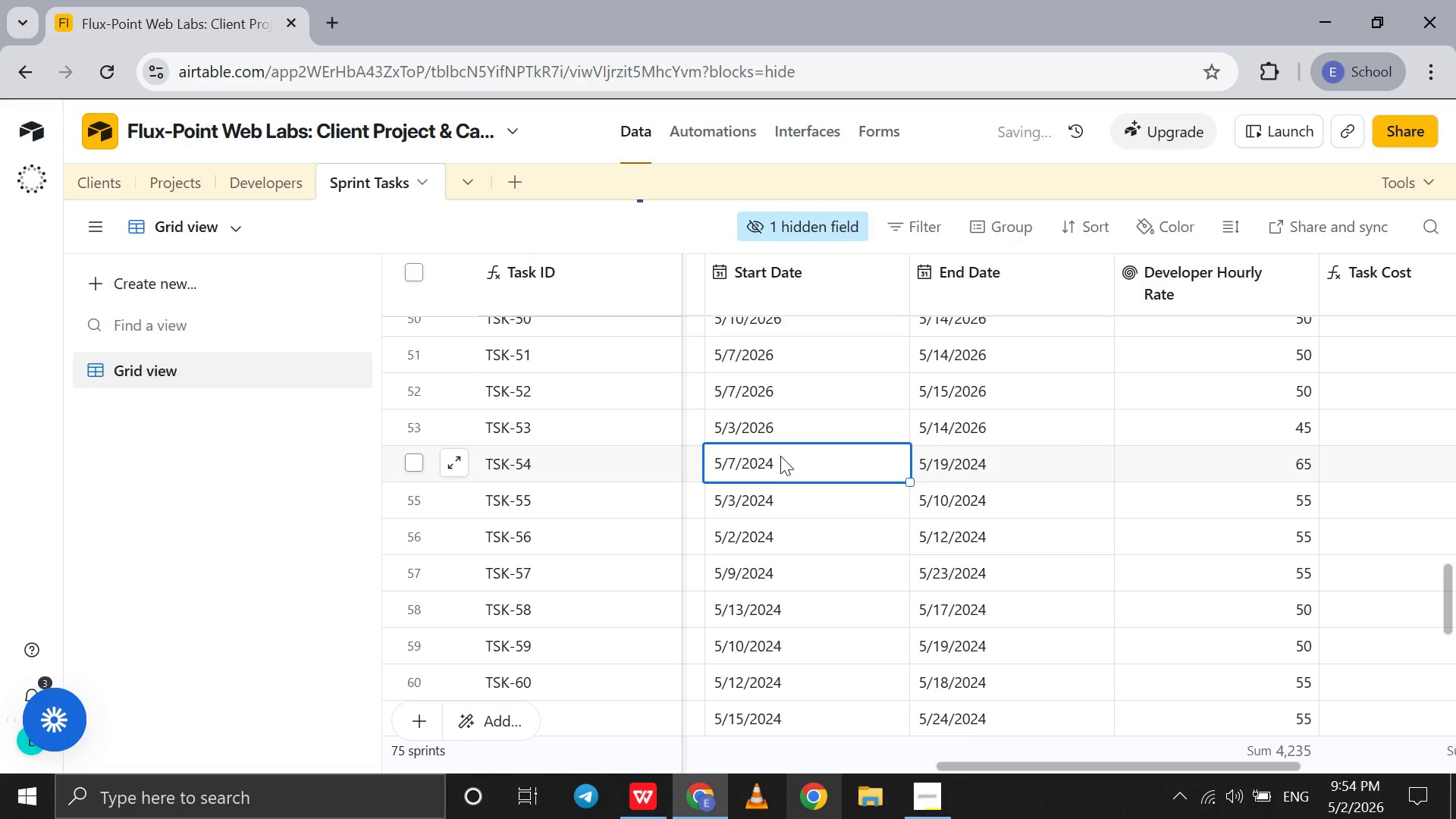 
double_click([780, 456])
 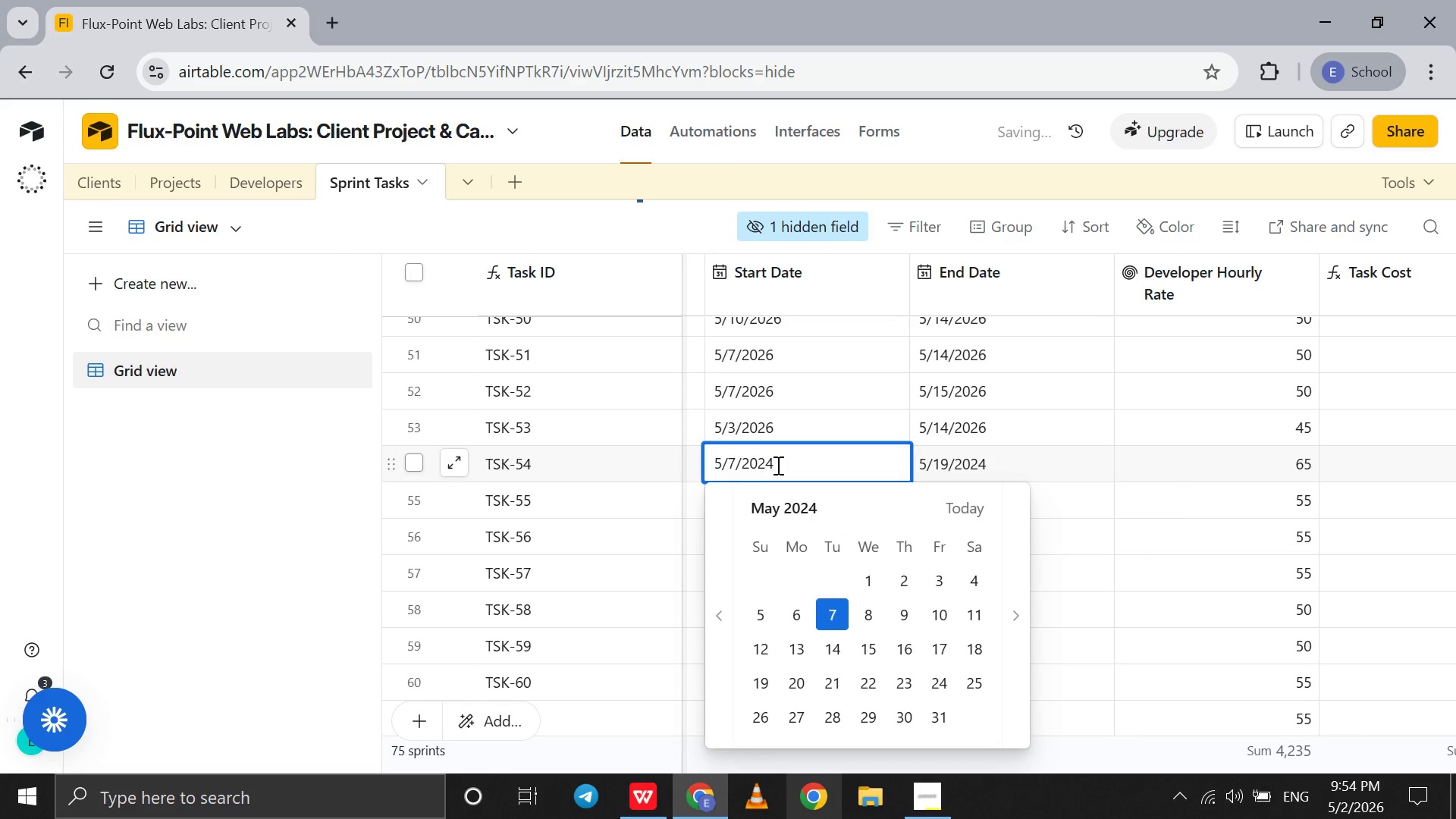 
key(Backspace)
 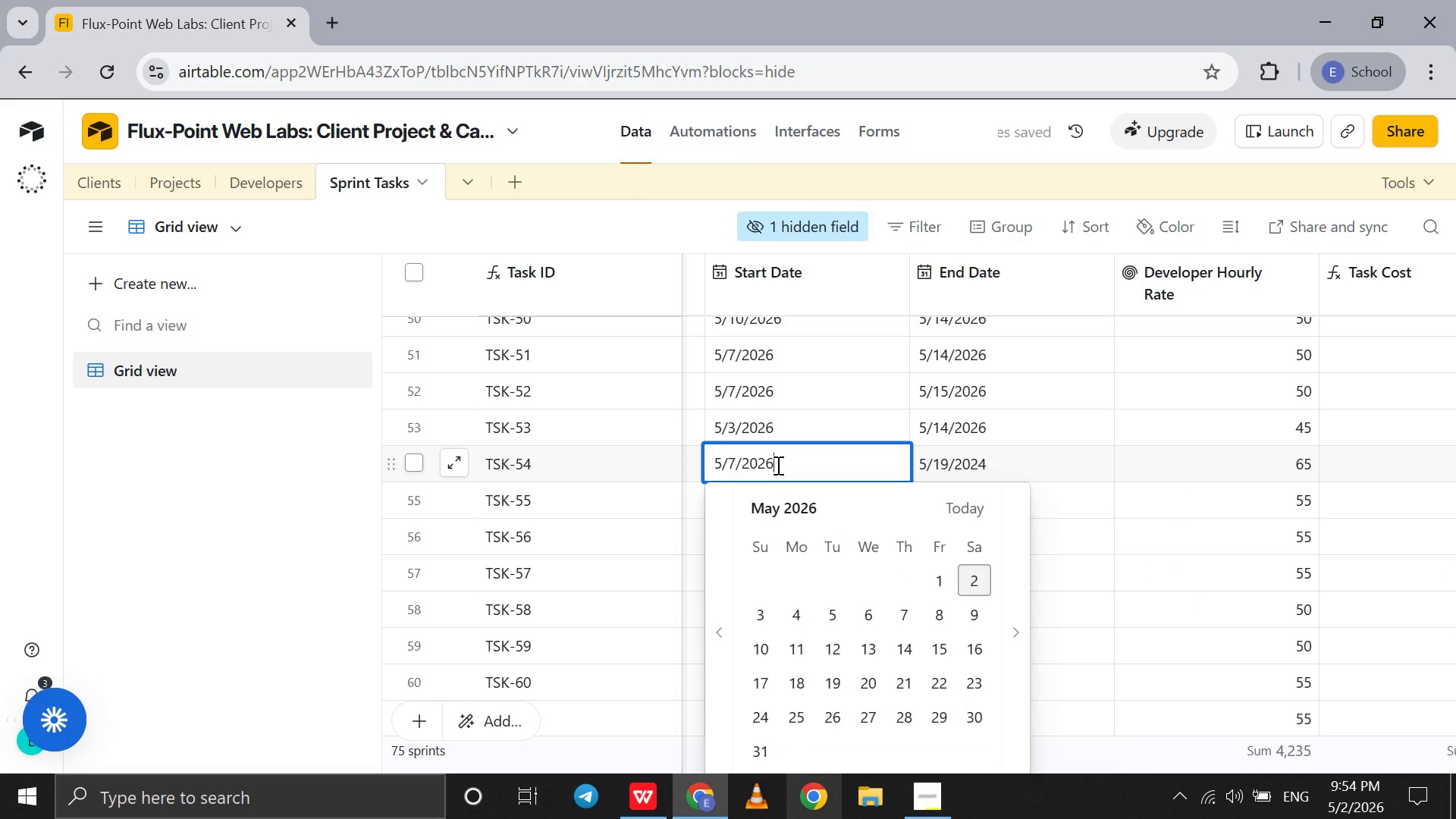 
key(6)
 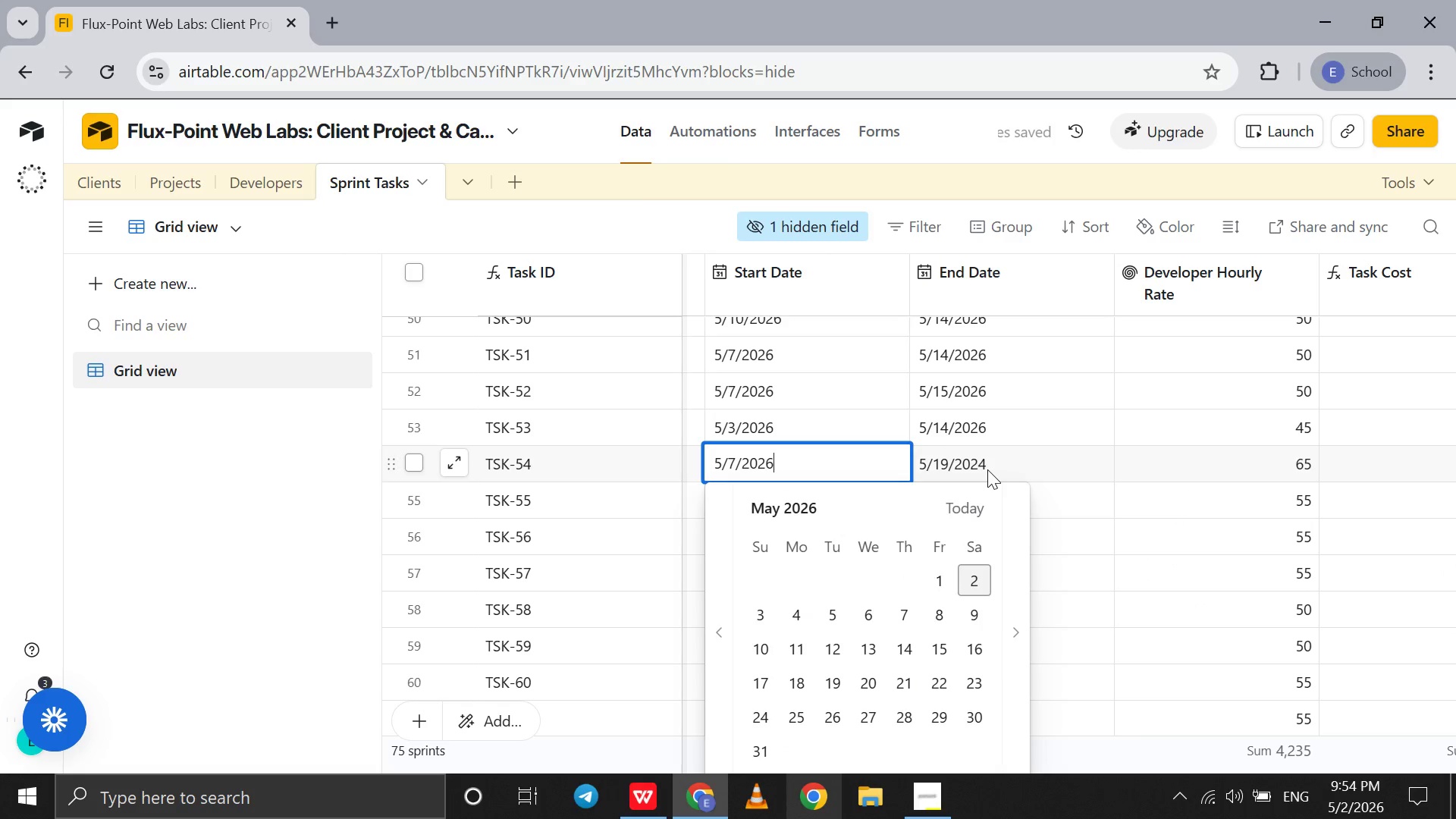 
double_click([987, 469])
 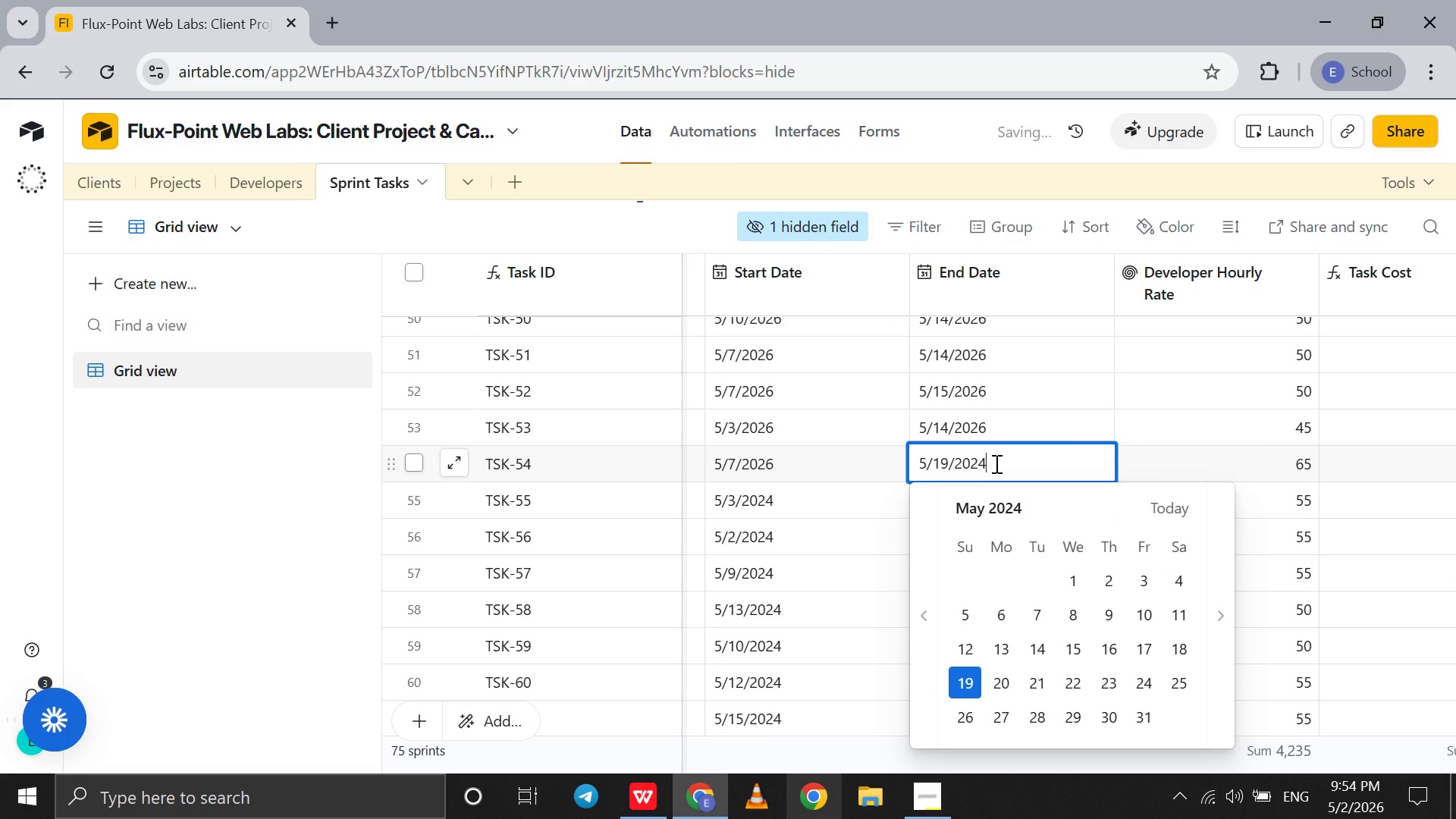 
left_click([995, 463])
 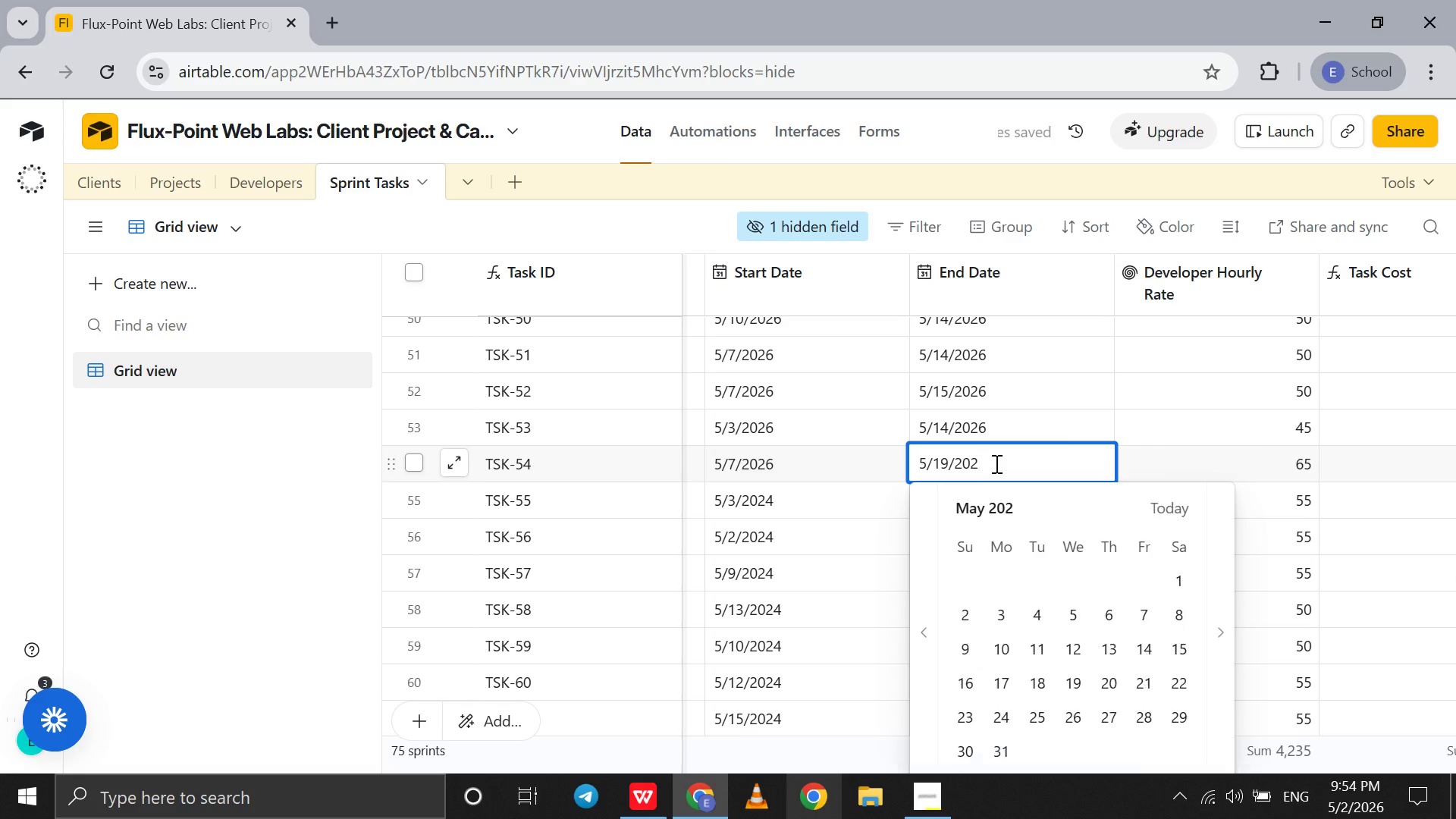 
key(Backspace)
 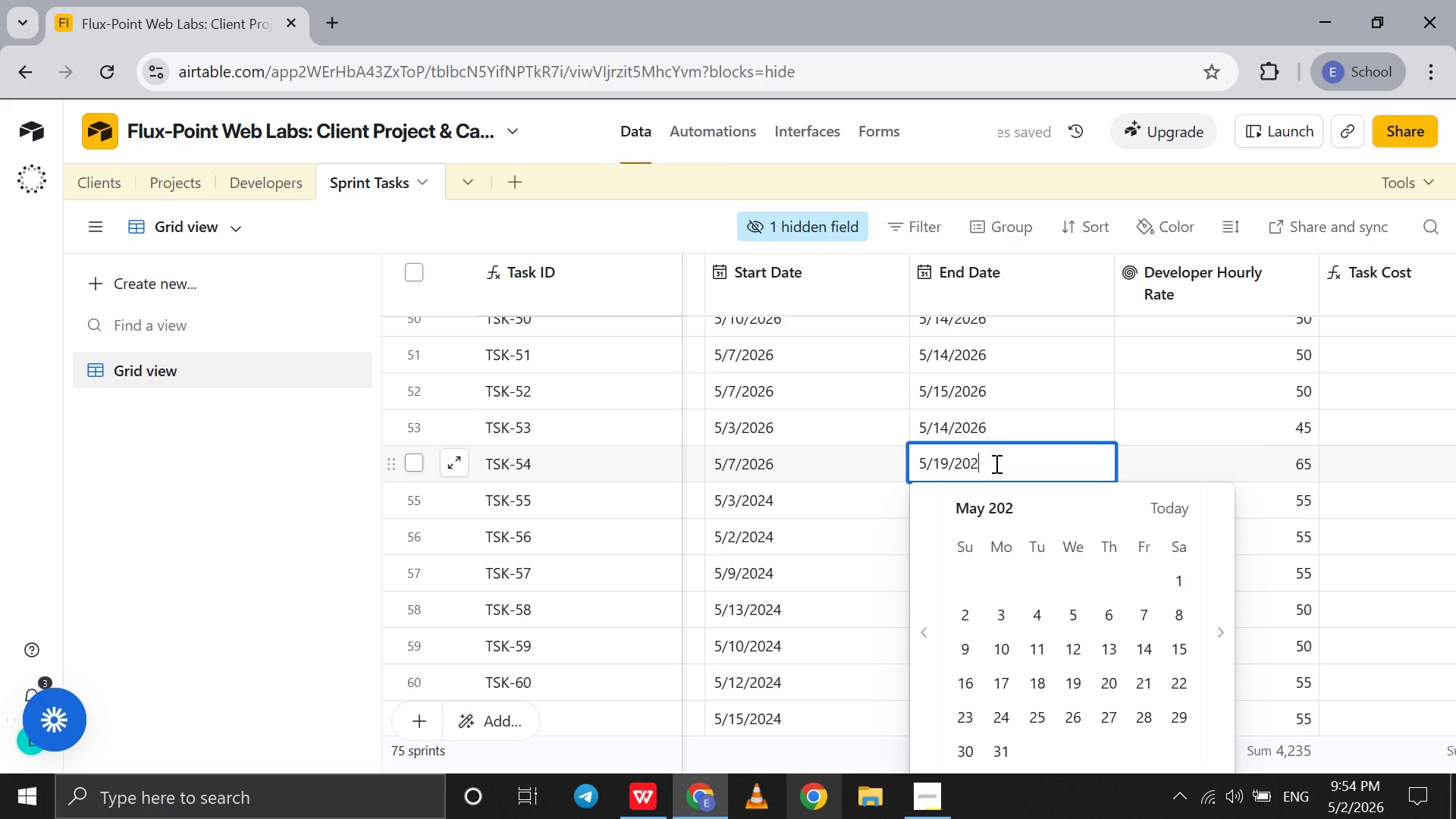 
key(6)
 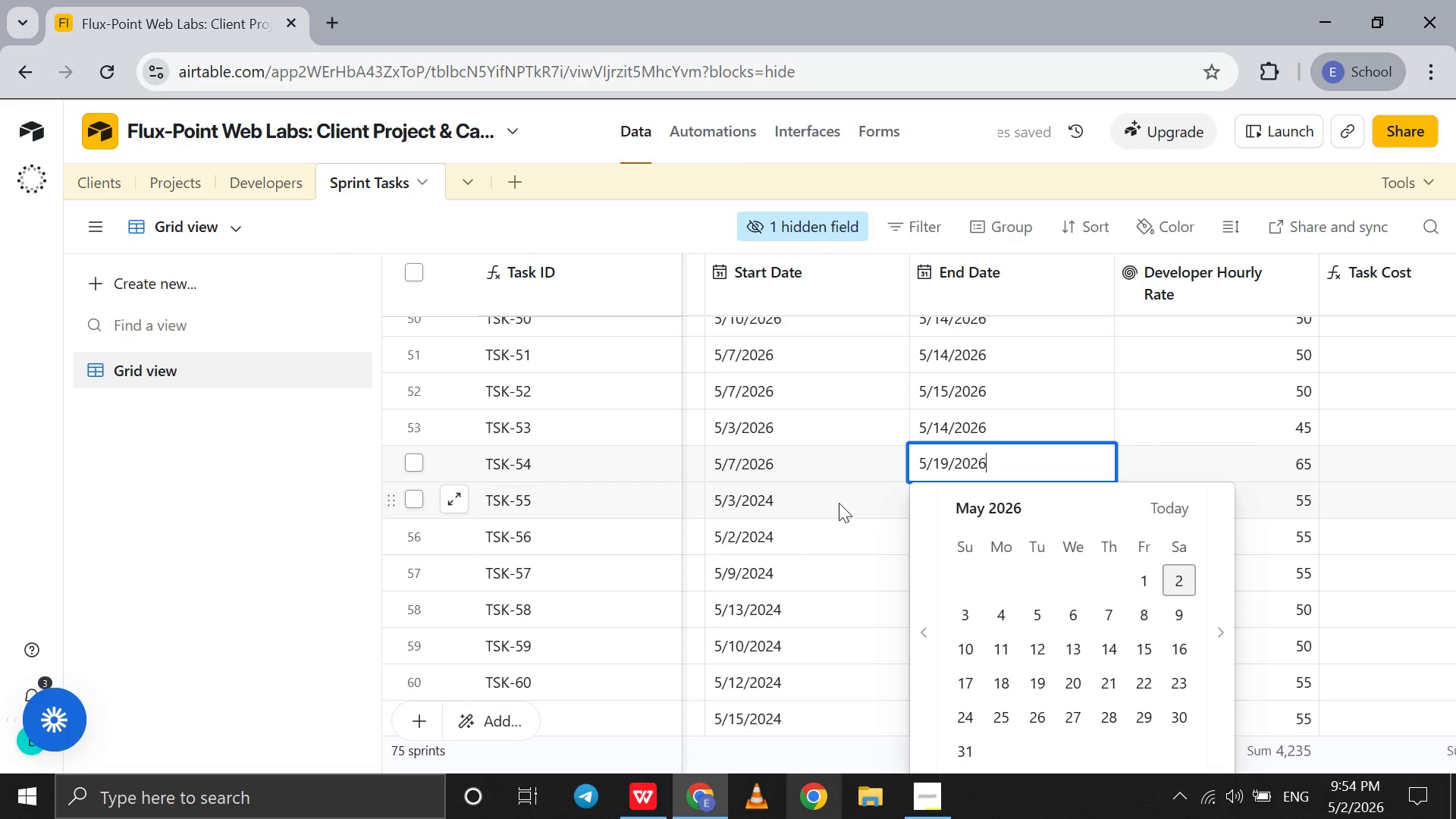 
left_click([839, 503])
 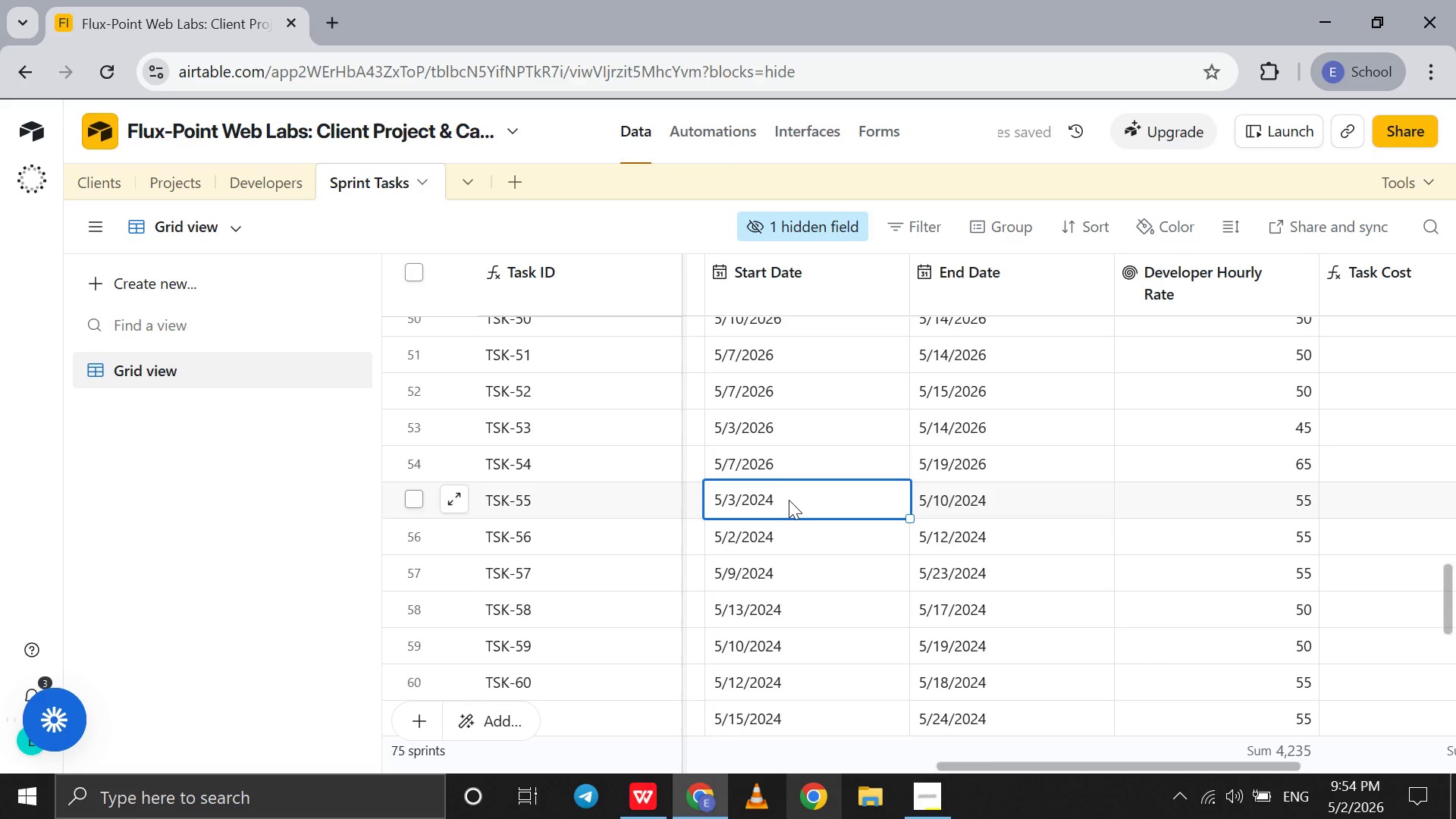 
double_click([789, 500])
 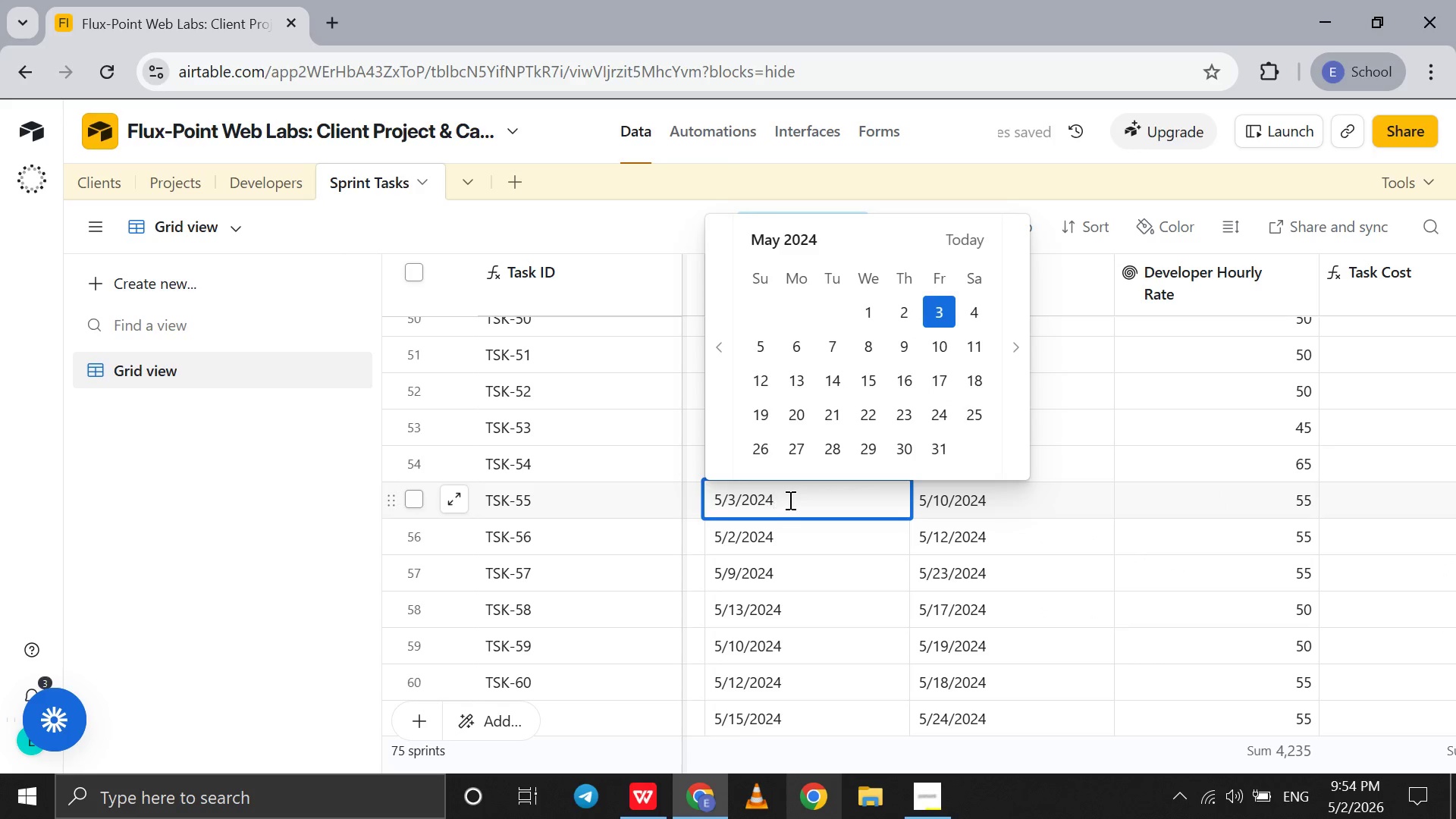 
key(Backspace)
 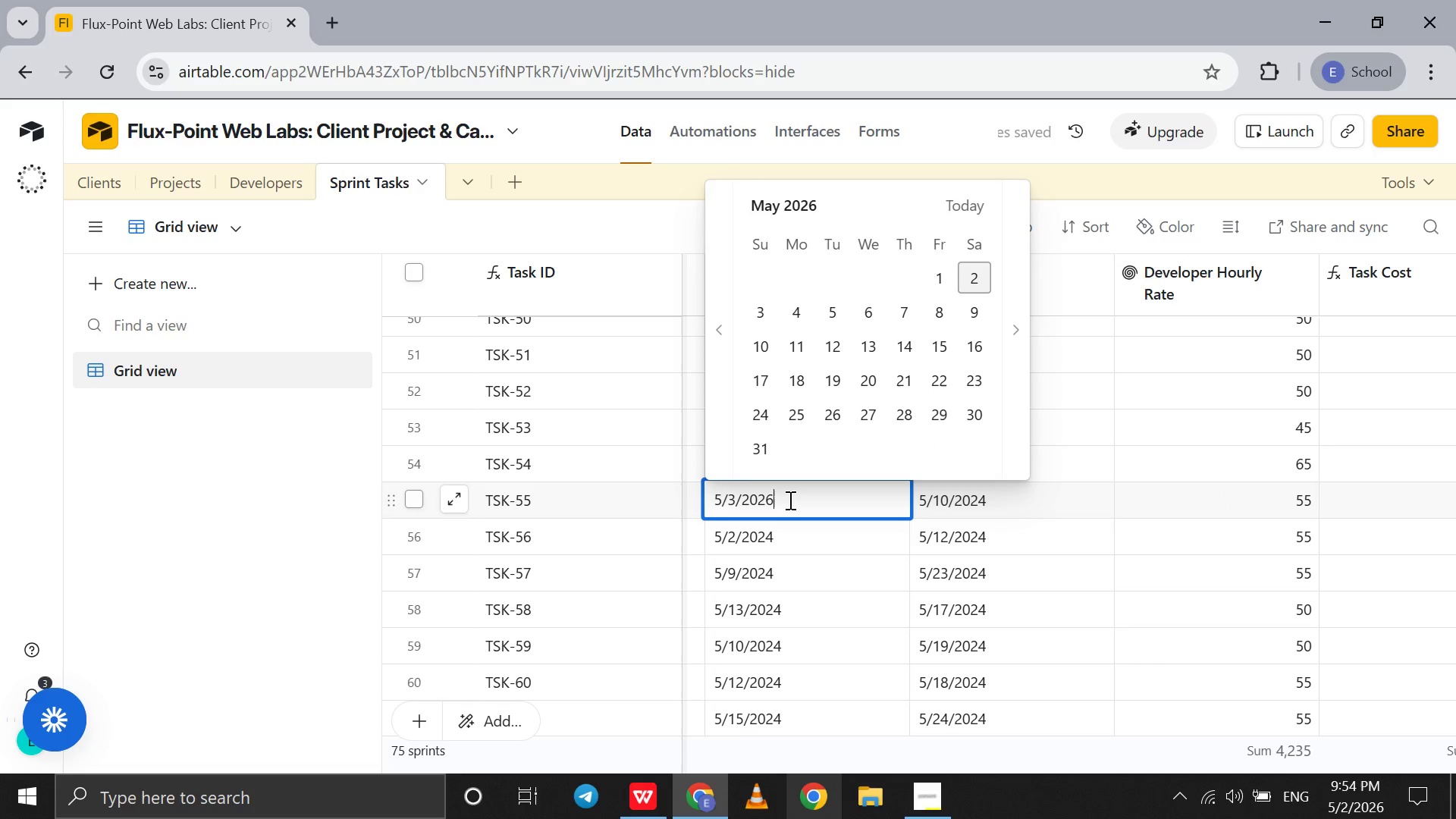 
key(6)
 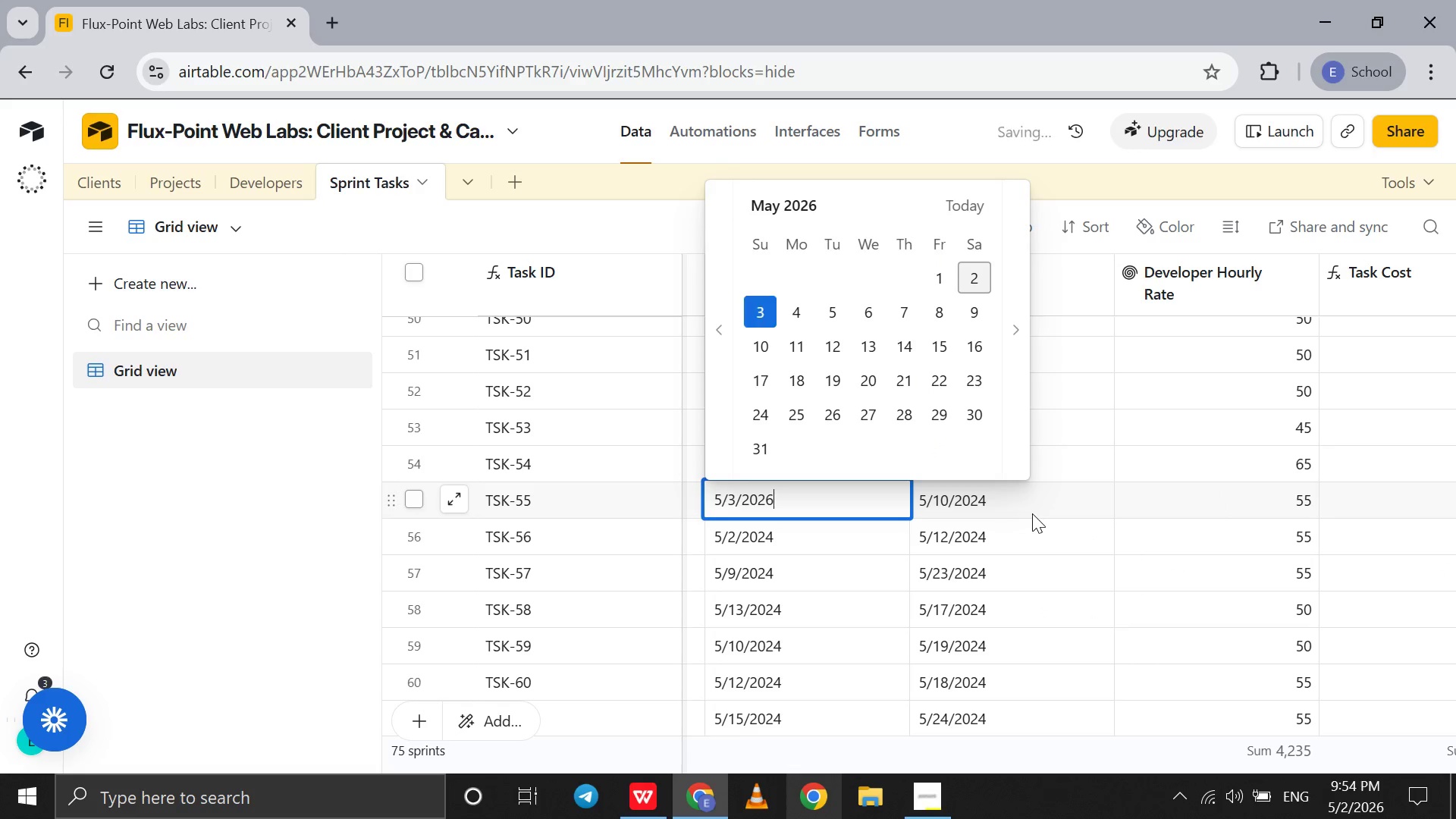 
double_click([1032, 513])
 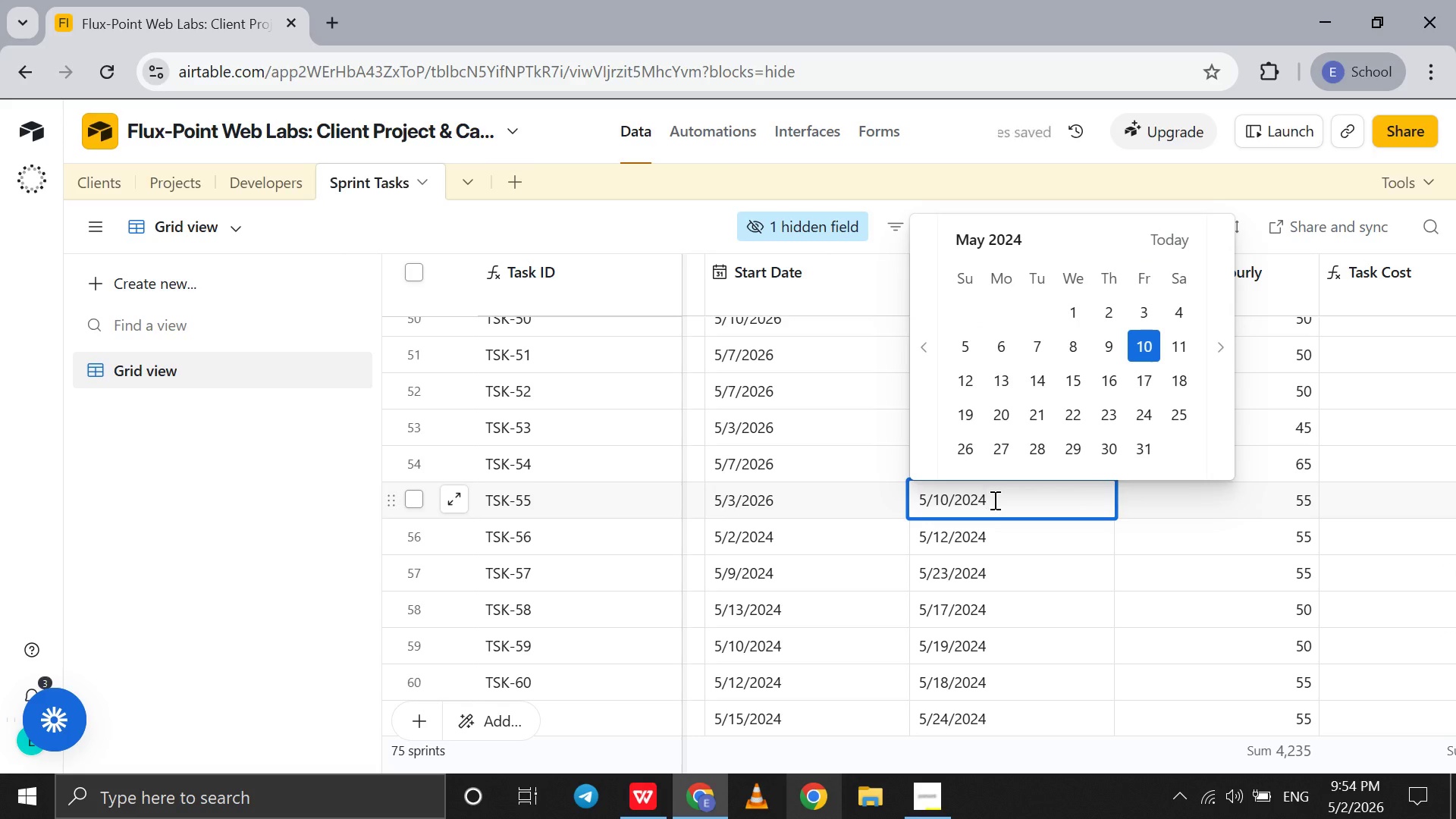 
key(Backspace)
 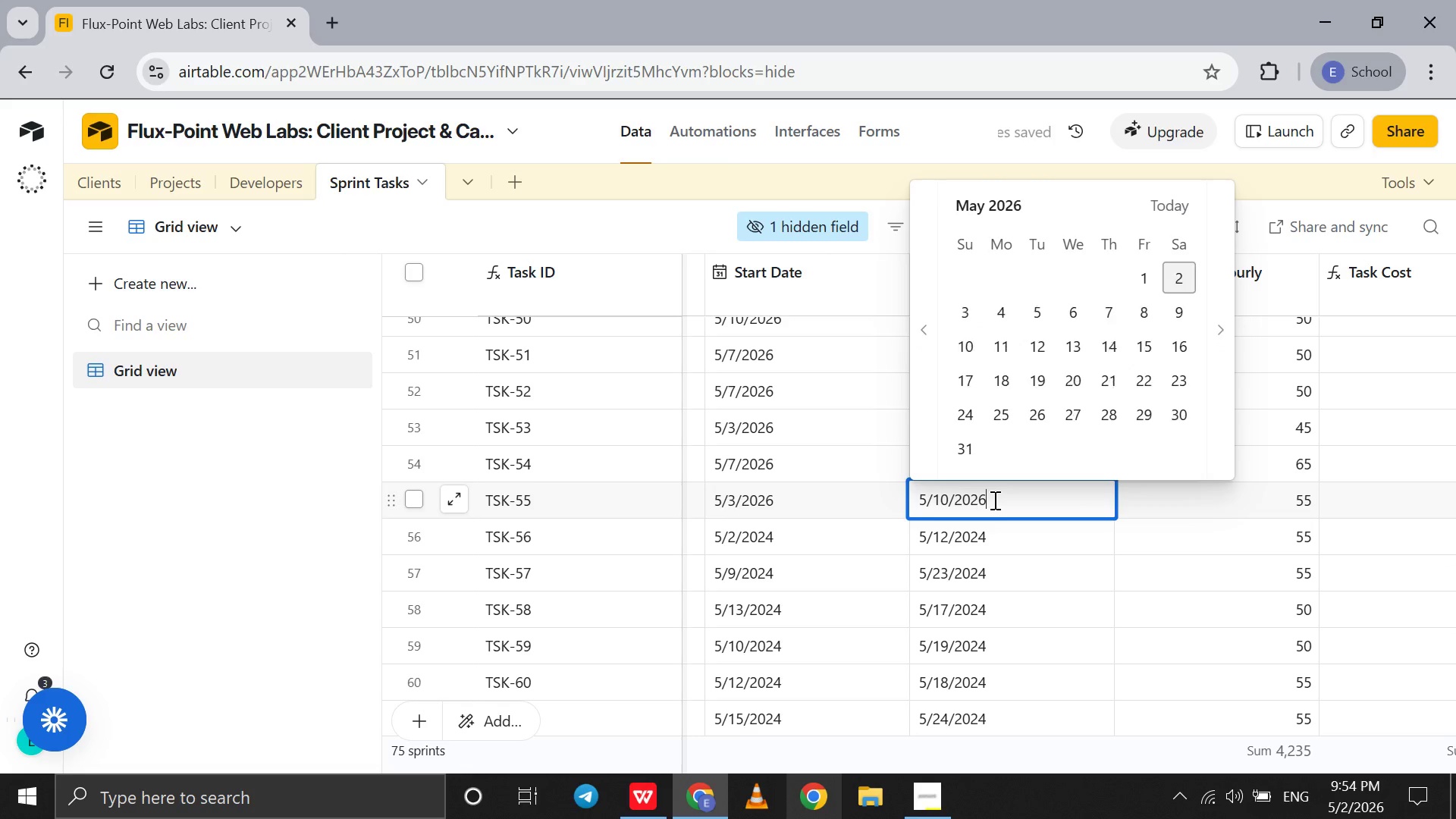 
key(6)
 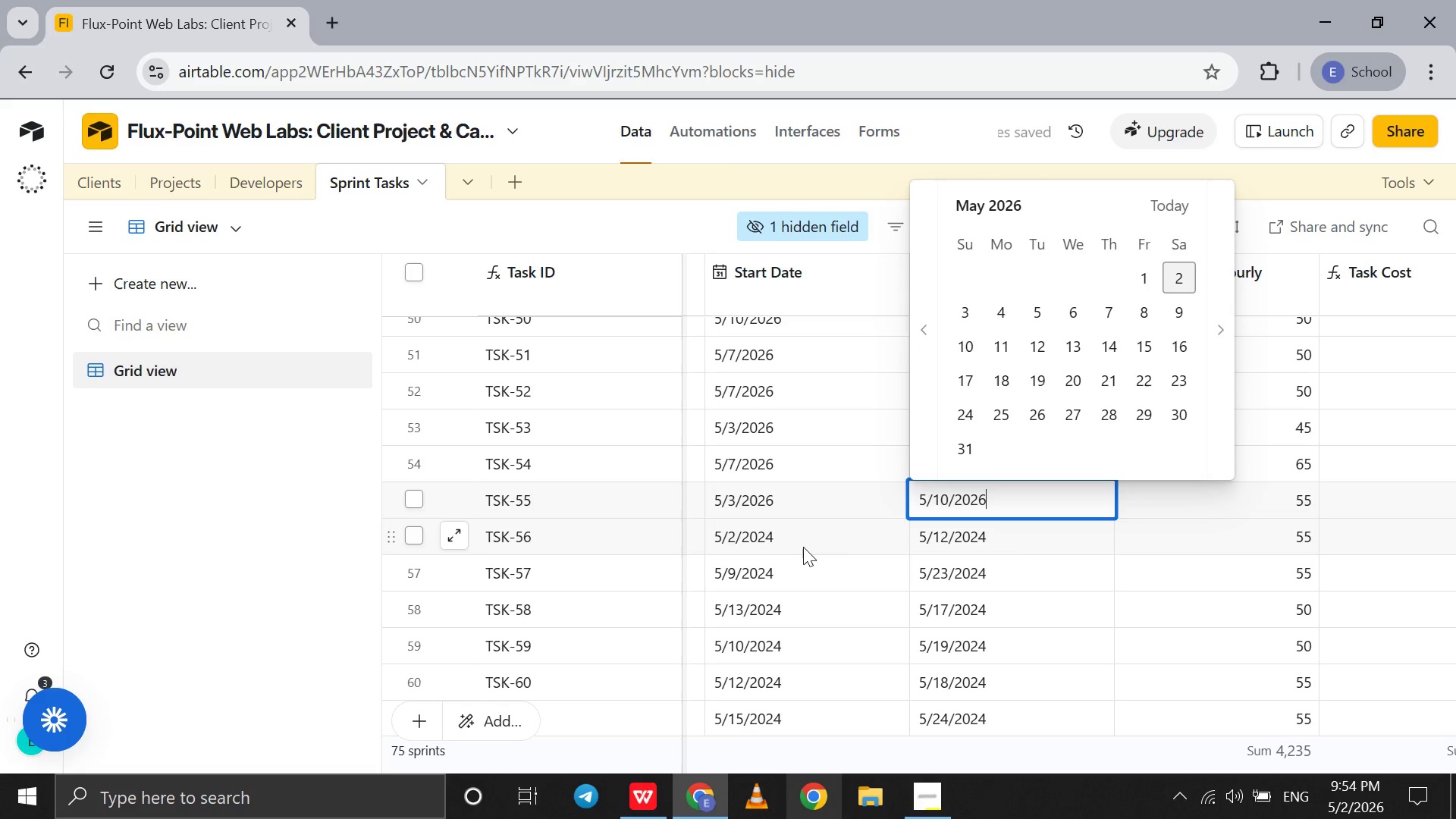 
left_click([803, 547])
 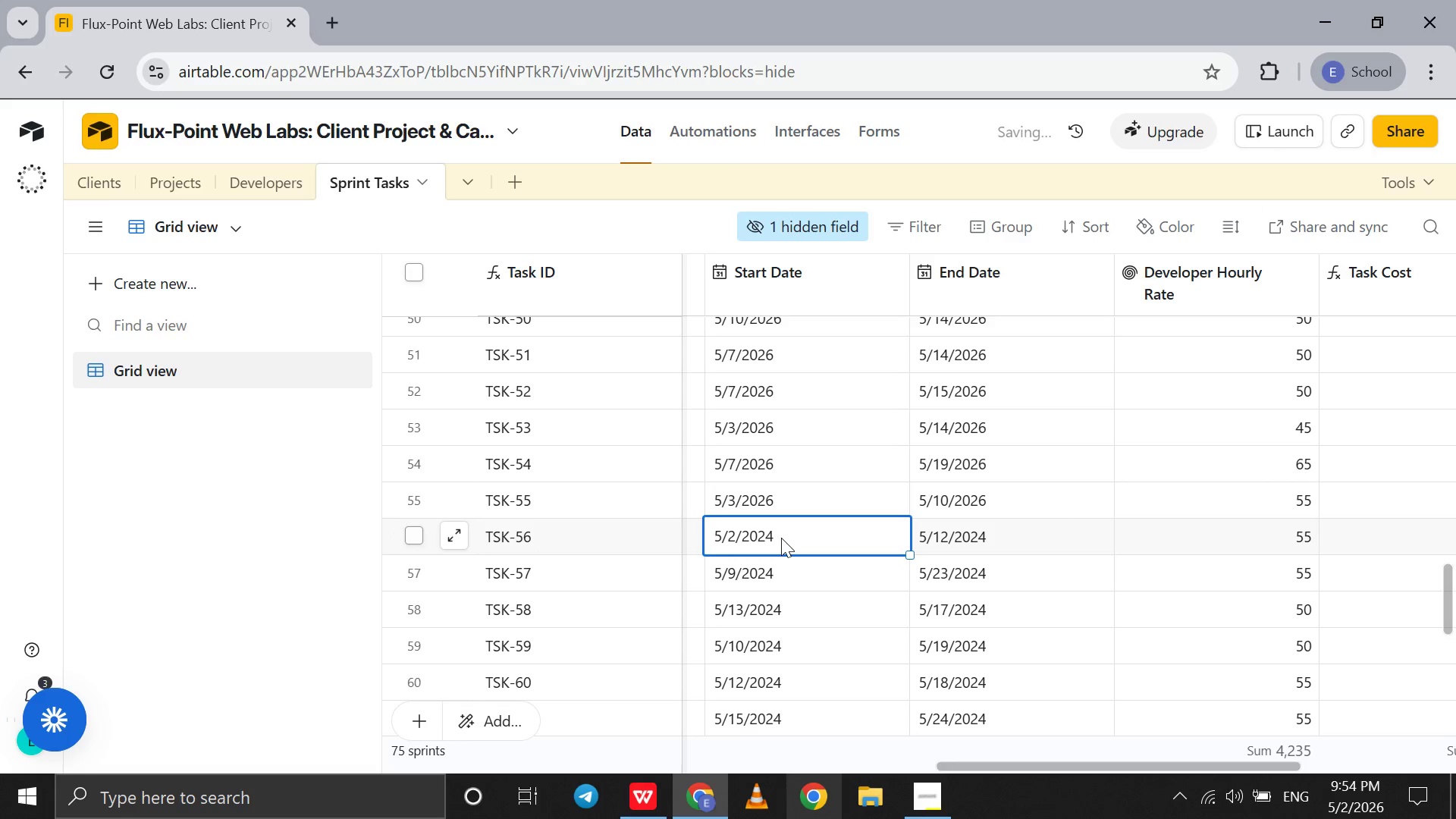 
double_click([781, 538])
 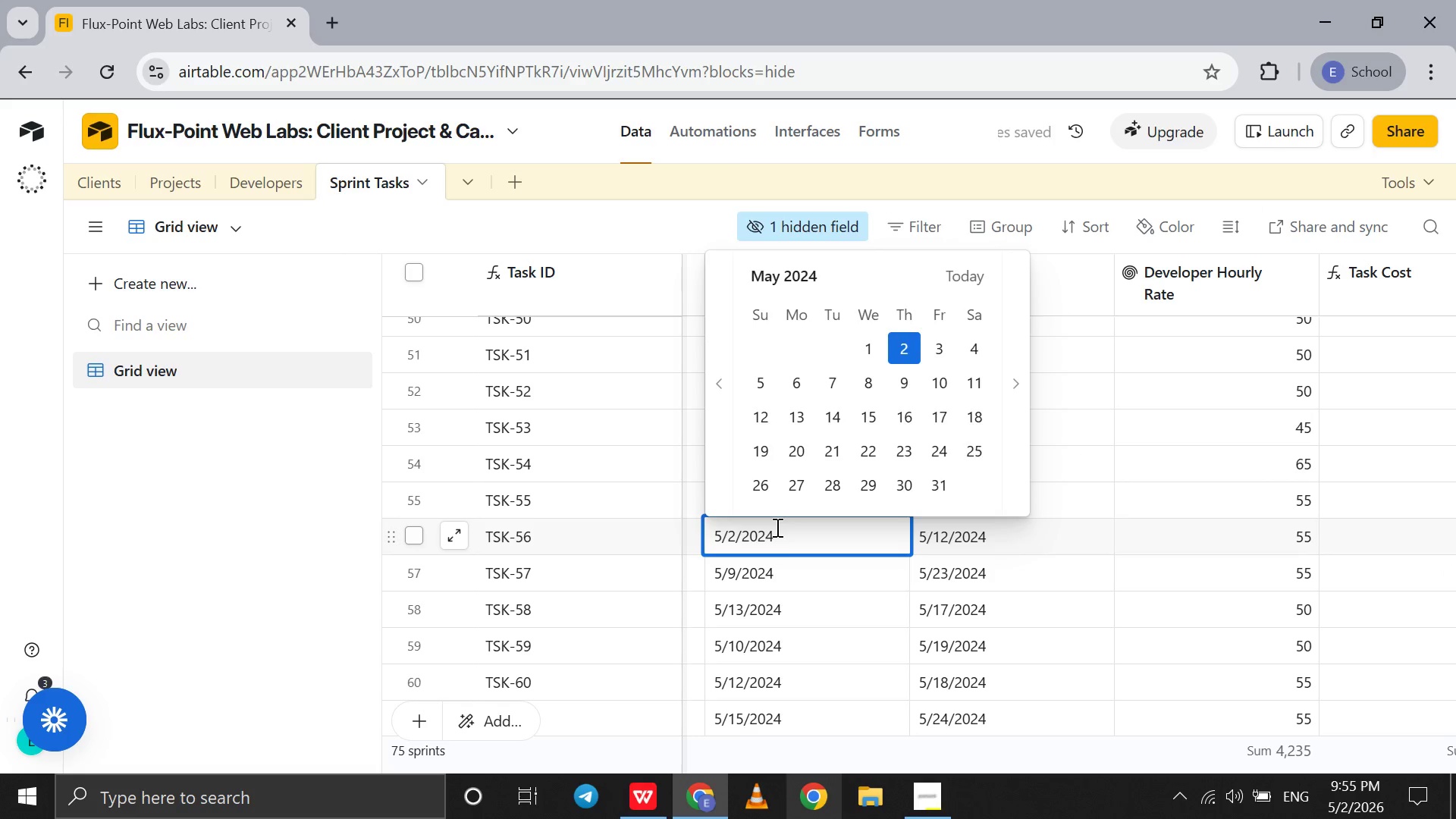 
key(Backspace)
 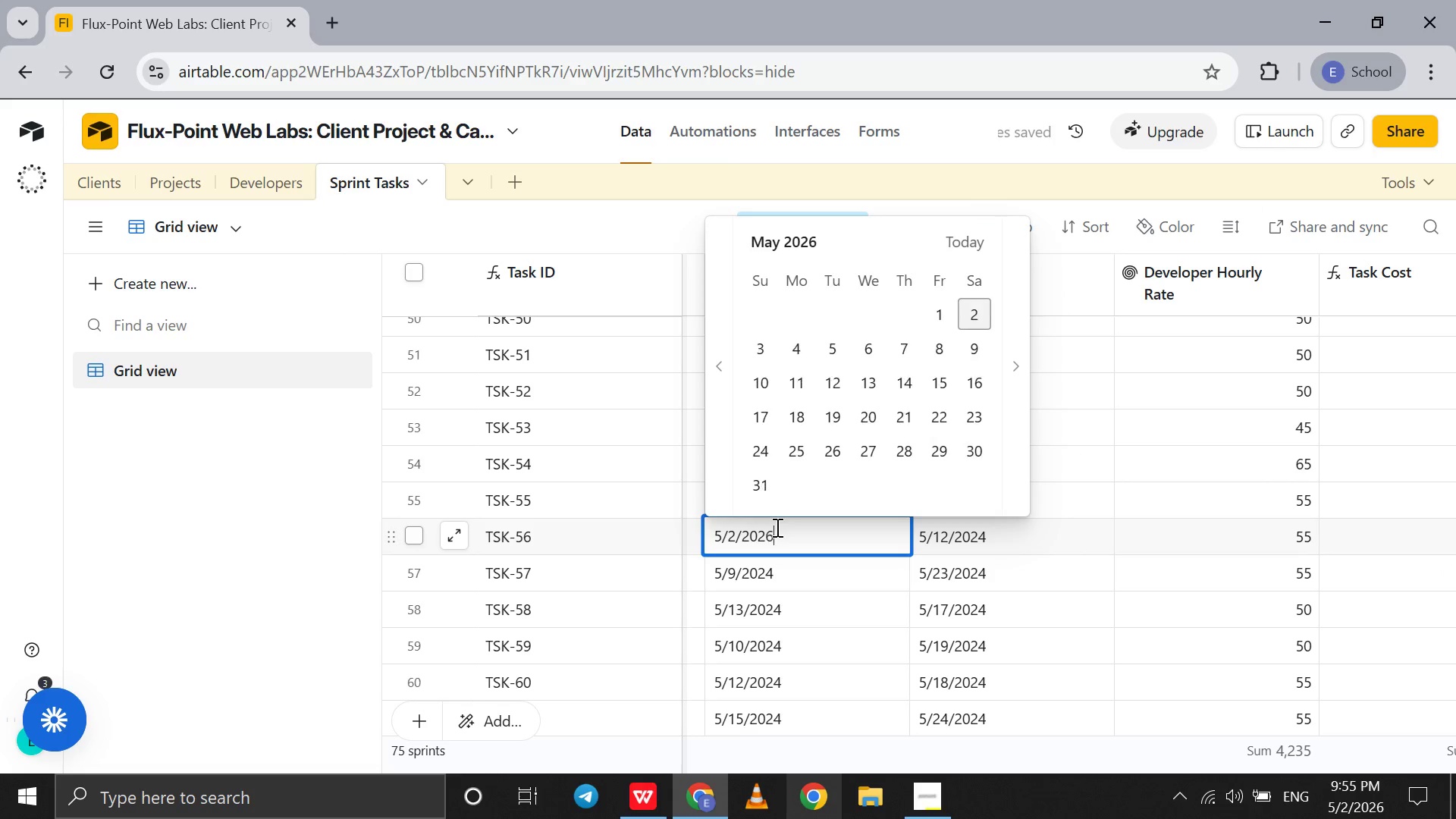 
key(6)
 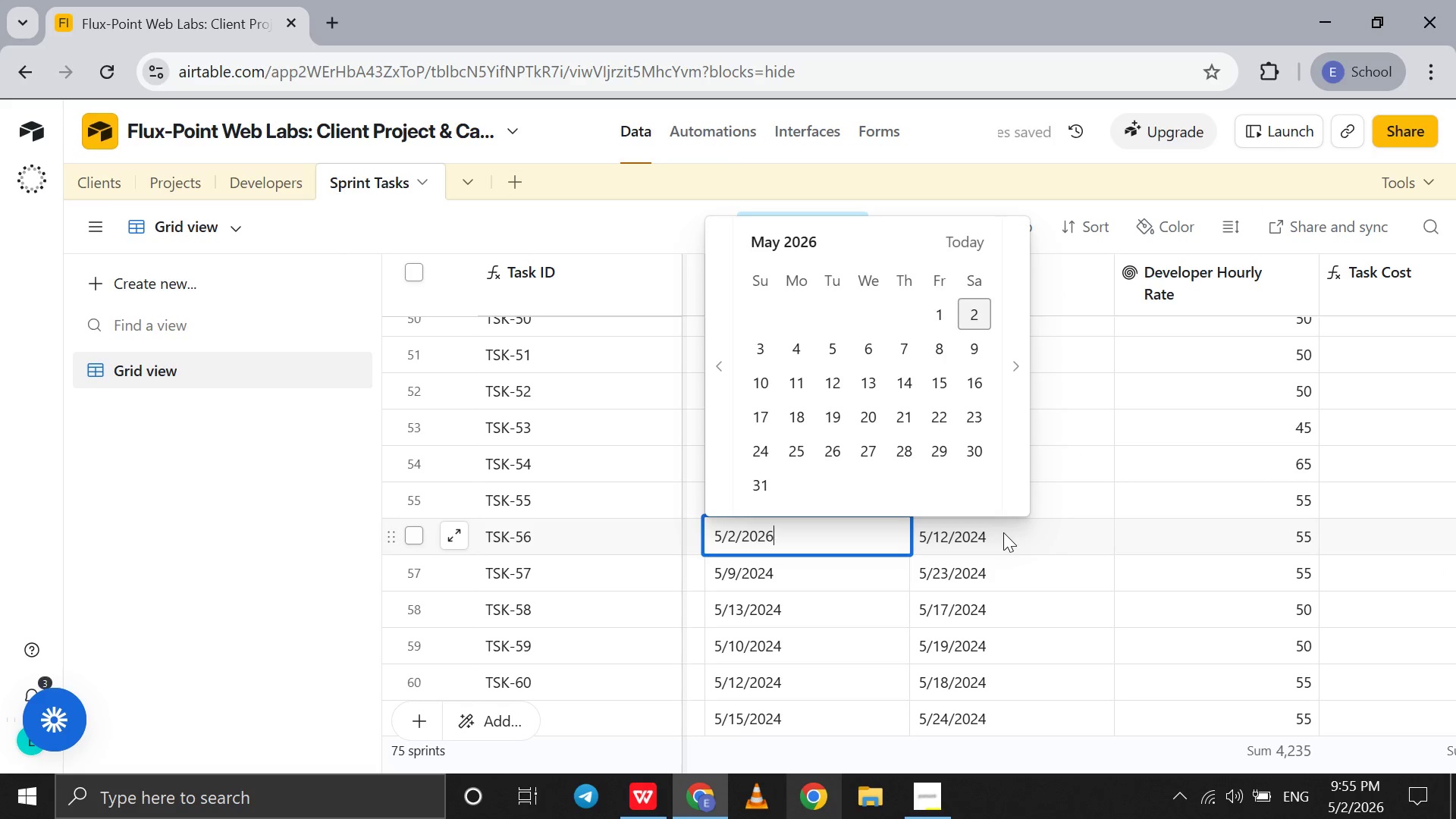 
double_click([1003, 532])
 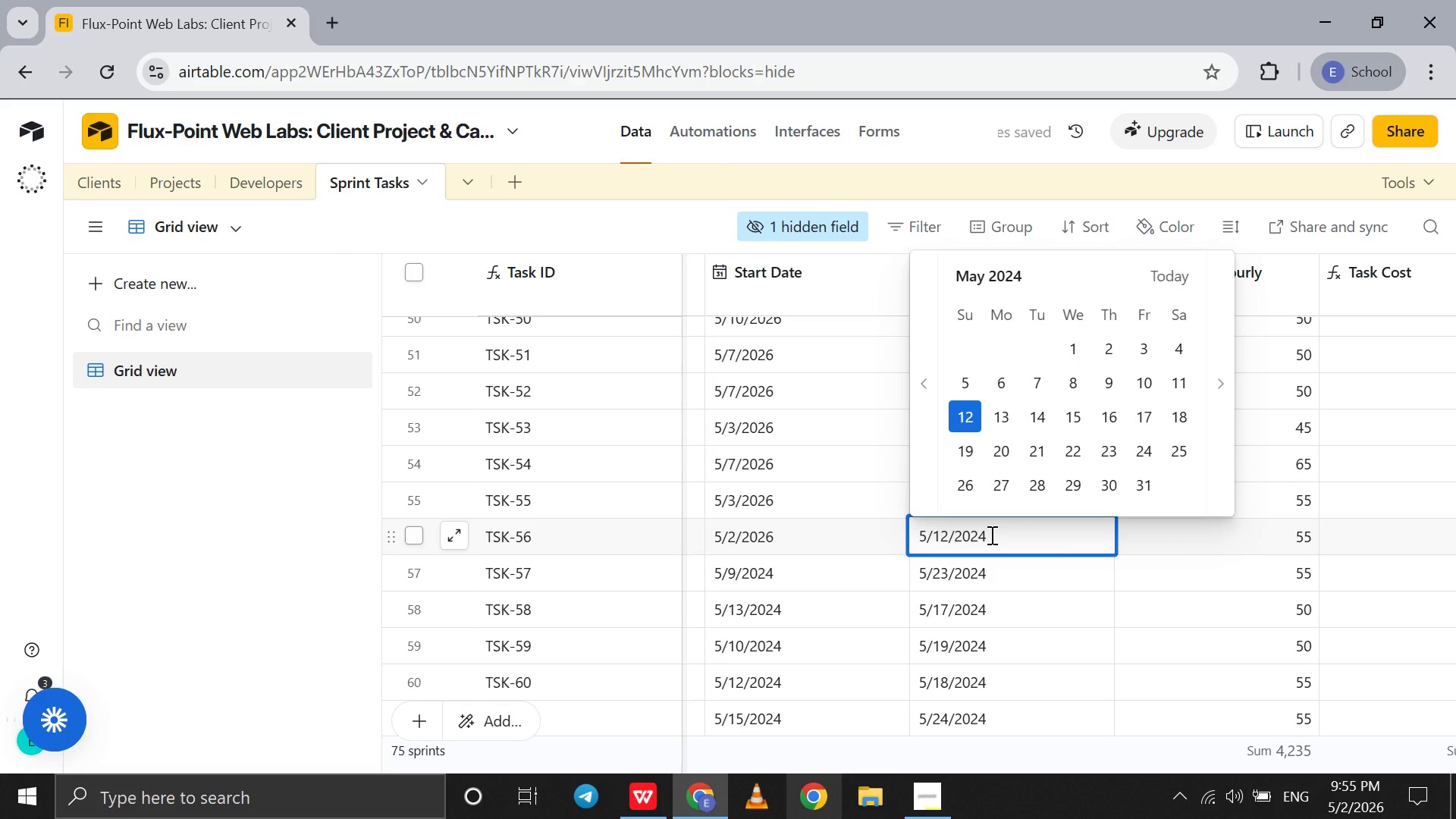 
key(Backspace)
 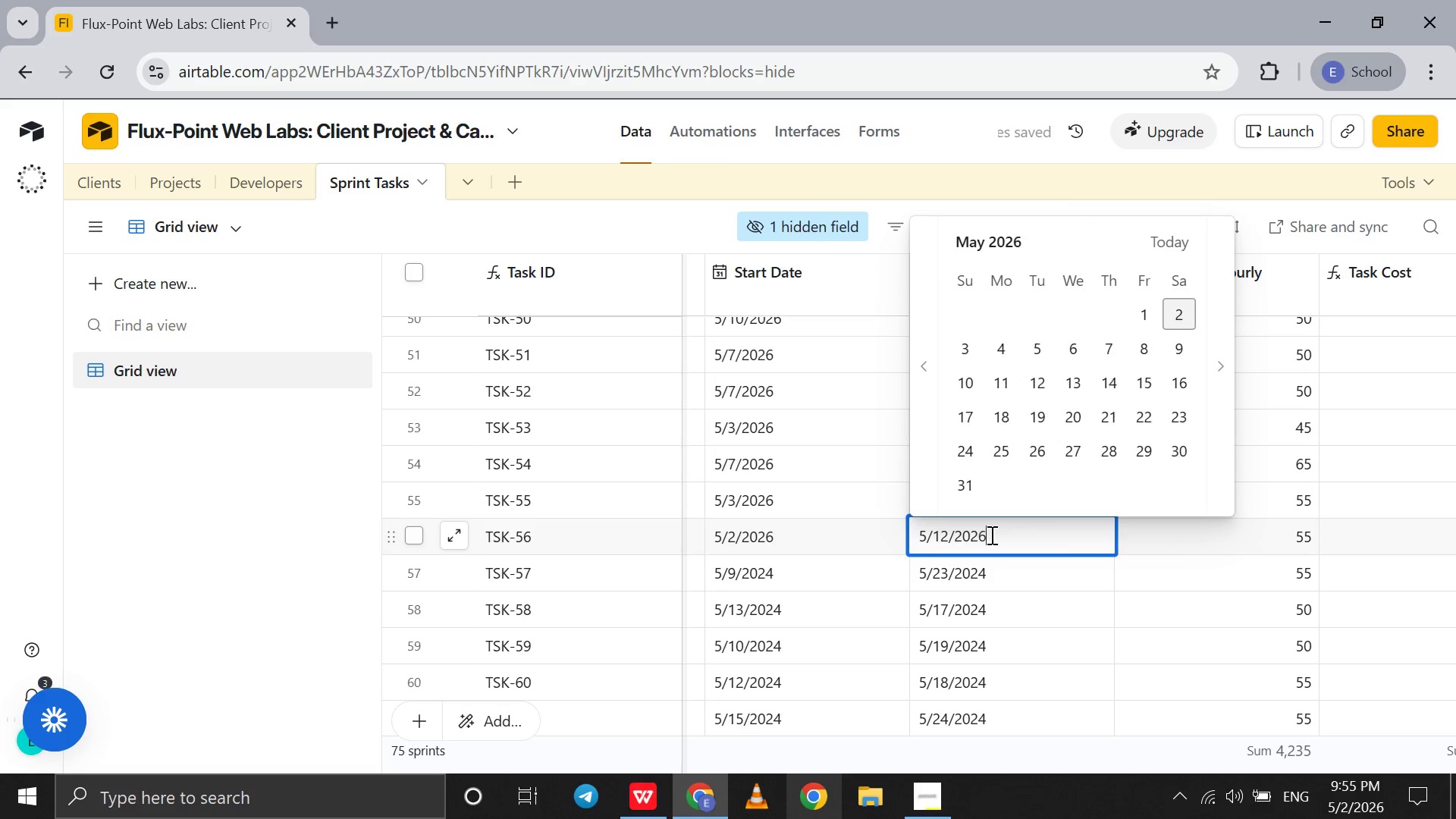 
key(6)
 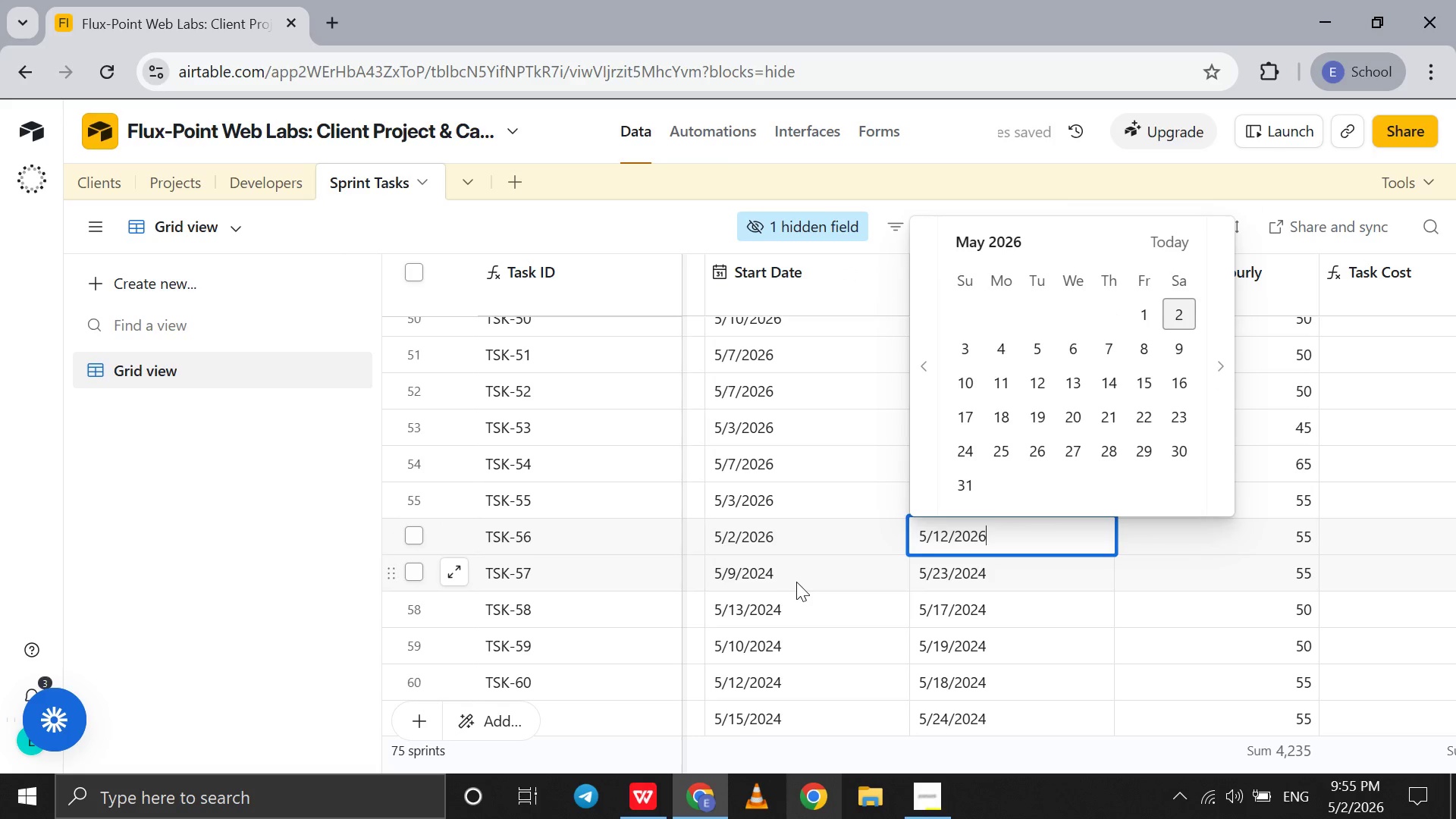 
double_click([796, 582])
 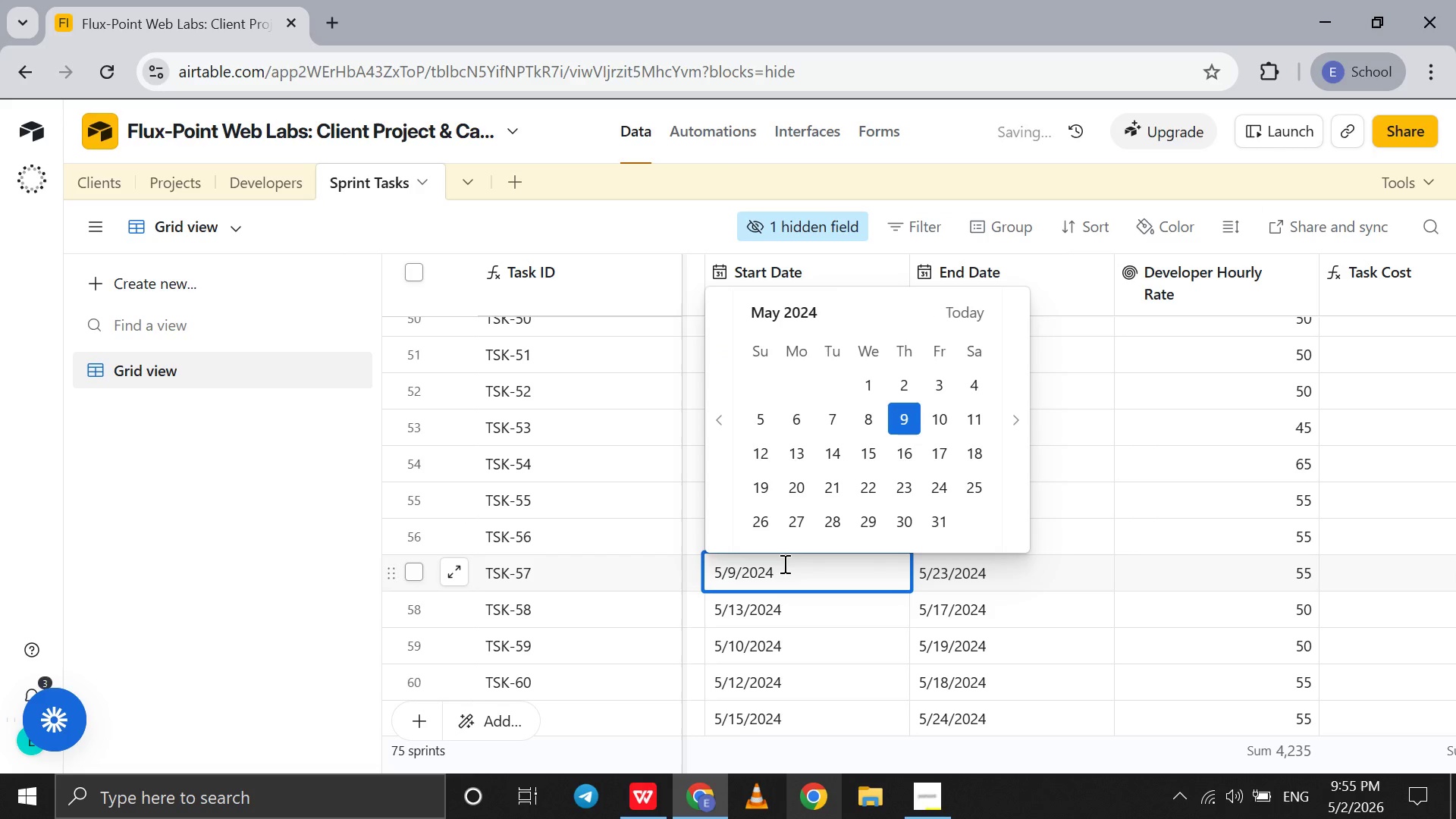 
key(Backspace)
 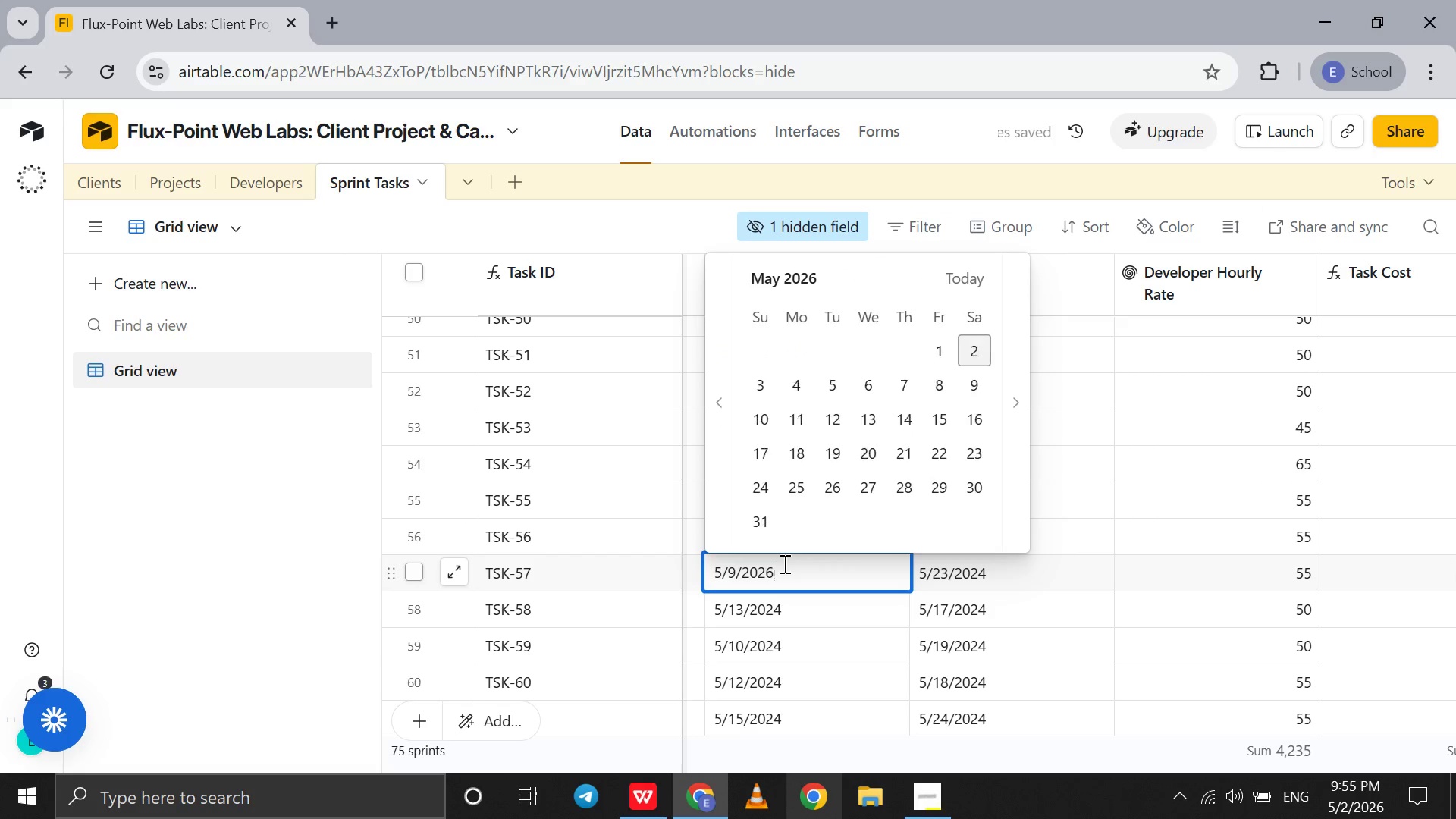 
key(6)
 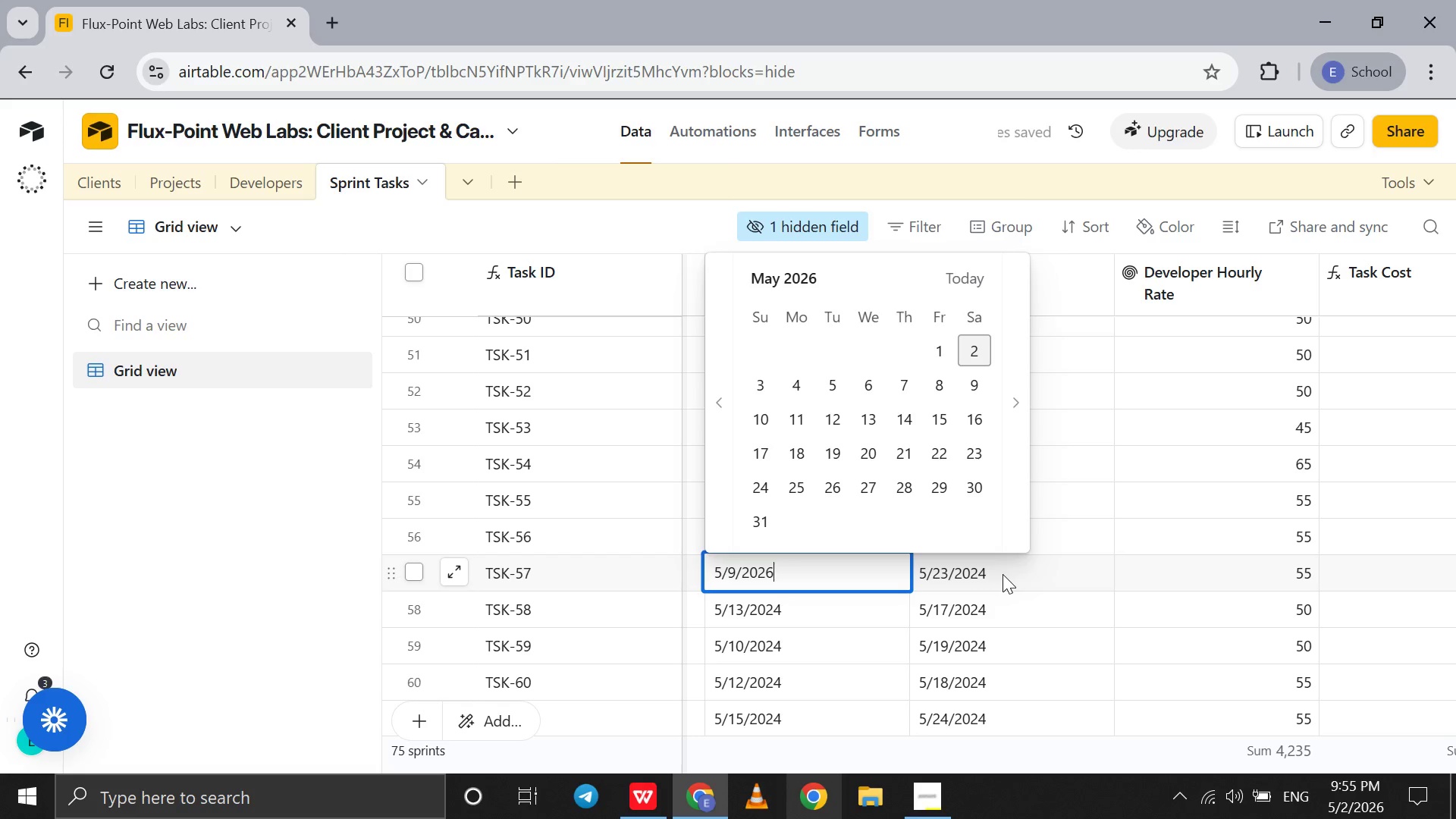 
double_click([1003, 574])
 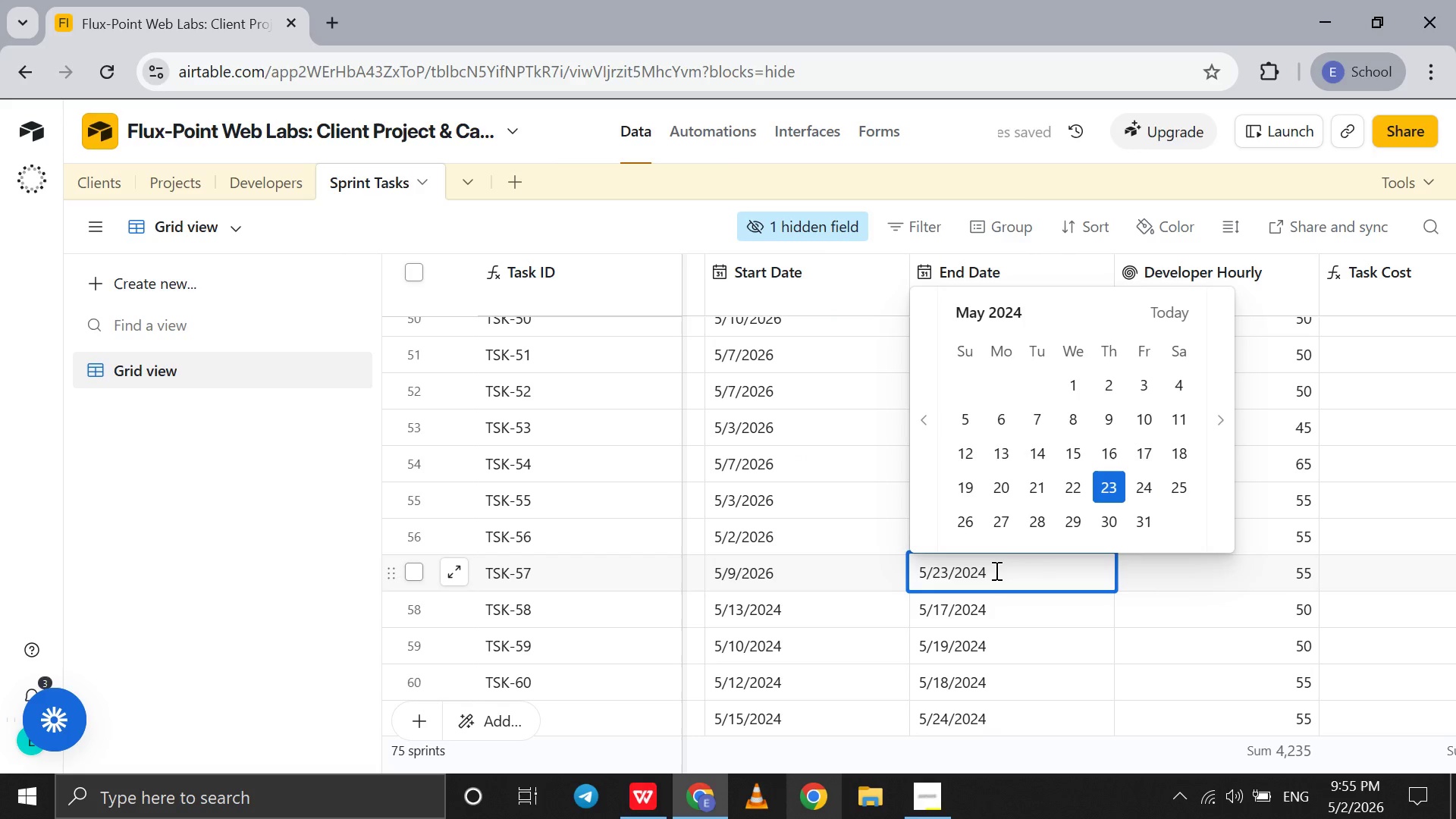 
key(Backspace)
 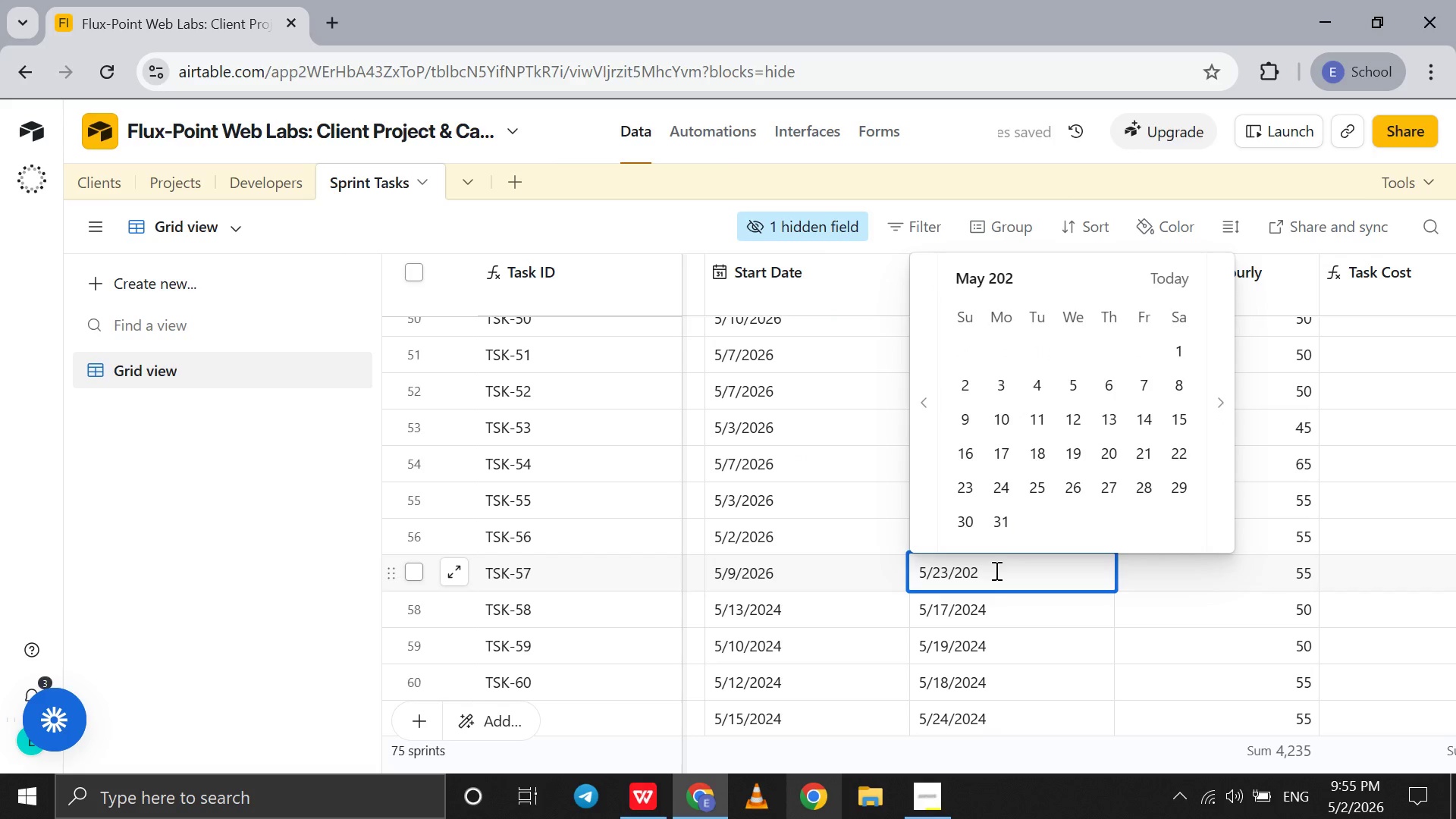 
key(6)
 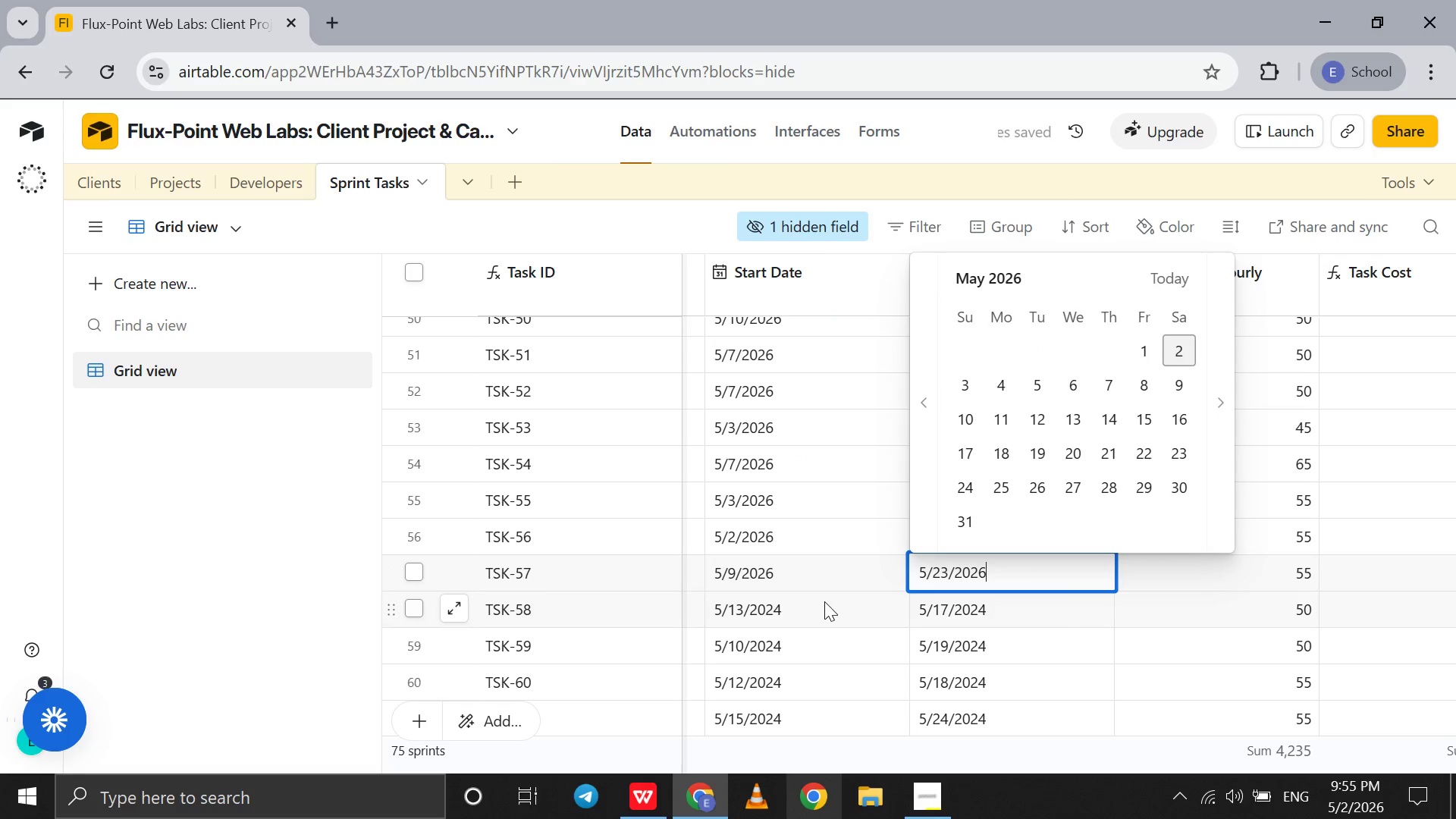 
double_click([824, 601])
 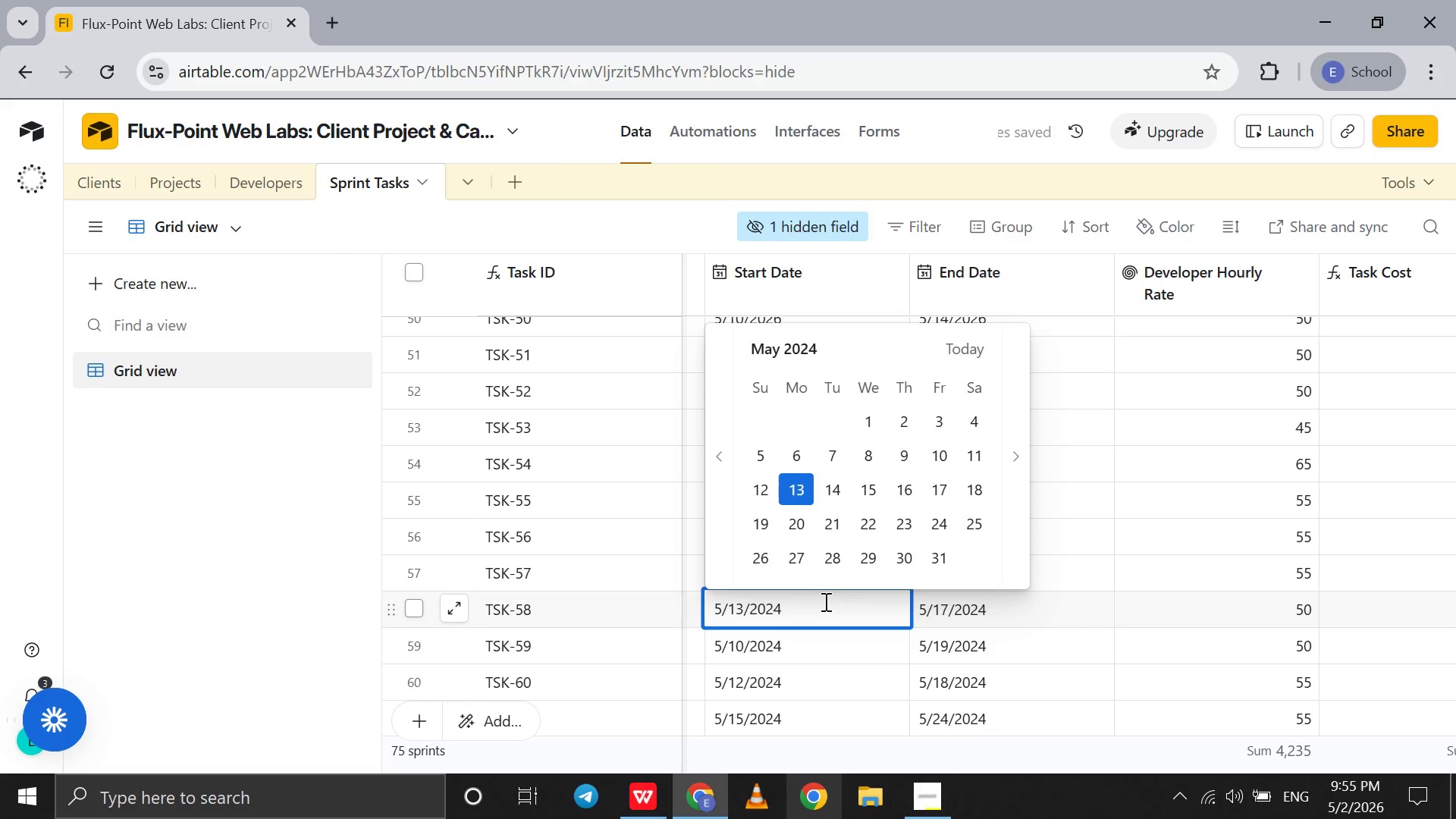 
key(Backspace)
 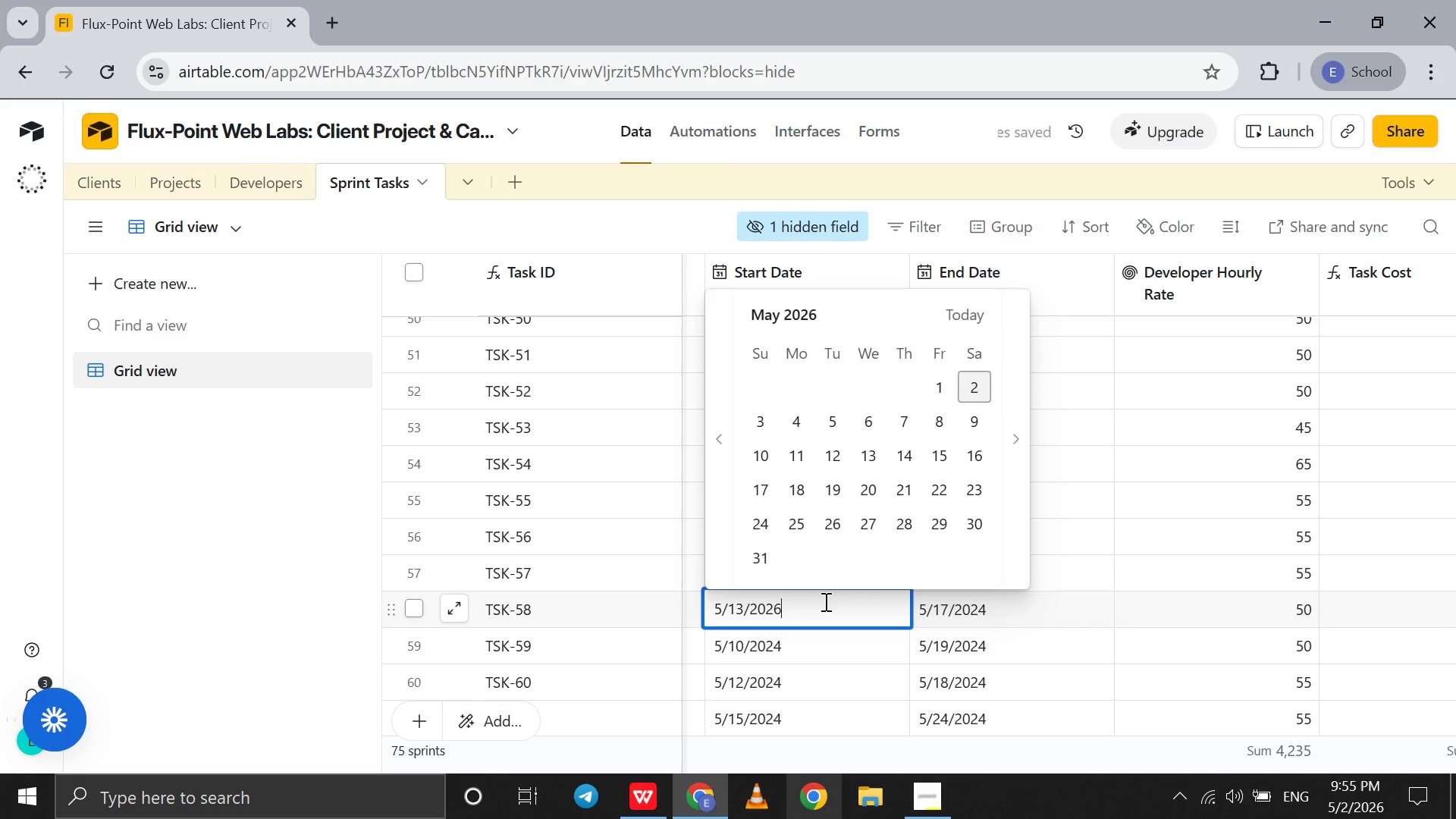 
key(6)
 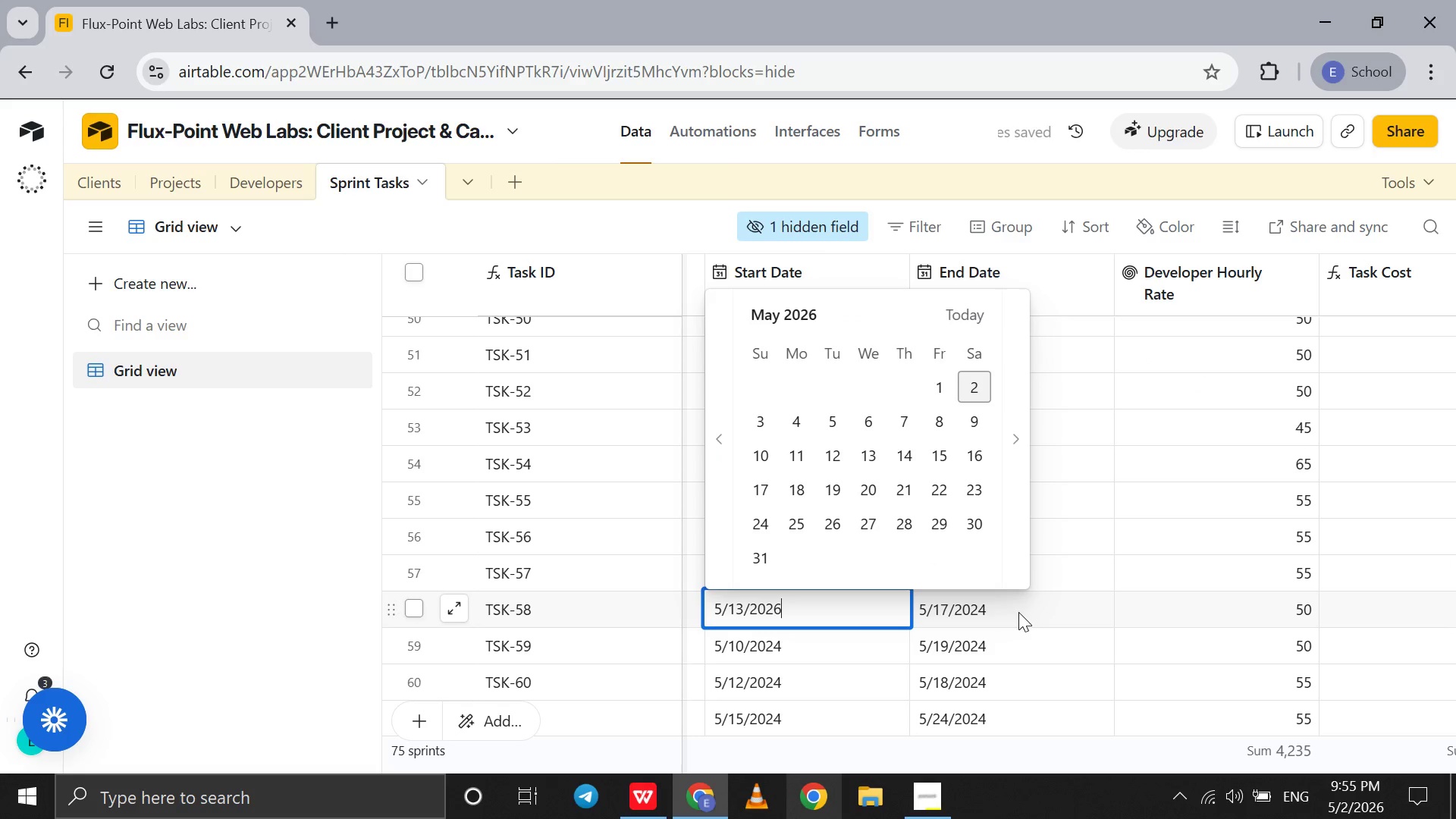 
double_click([1018, 612])
 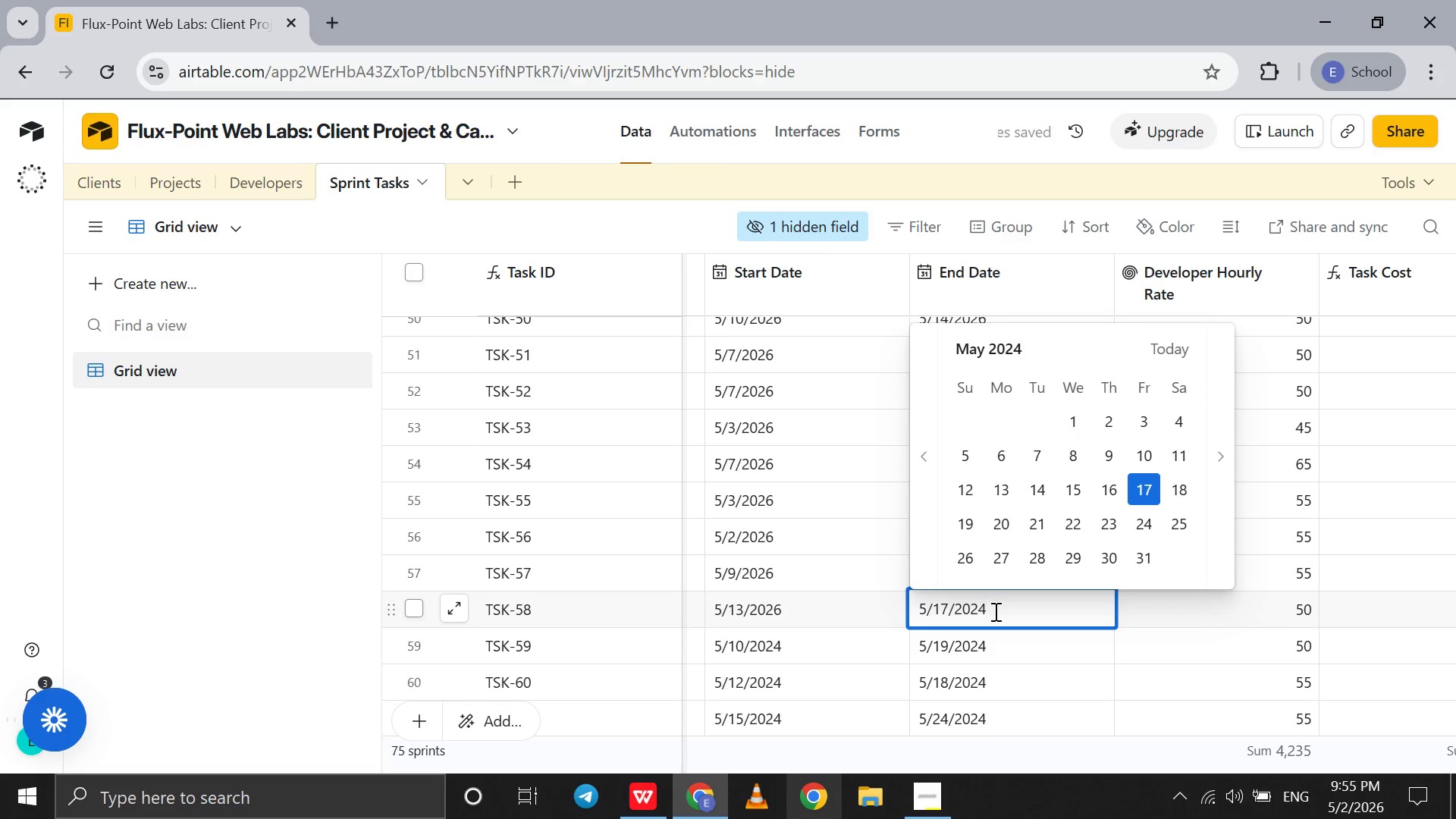 
key(Backspace)
 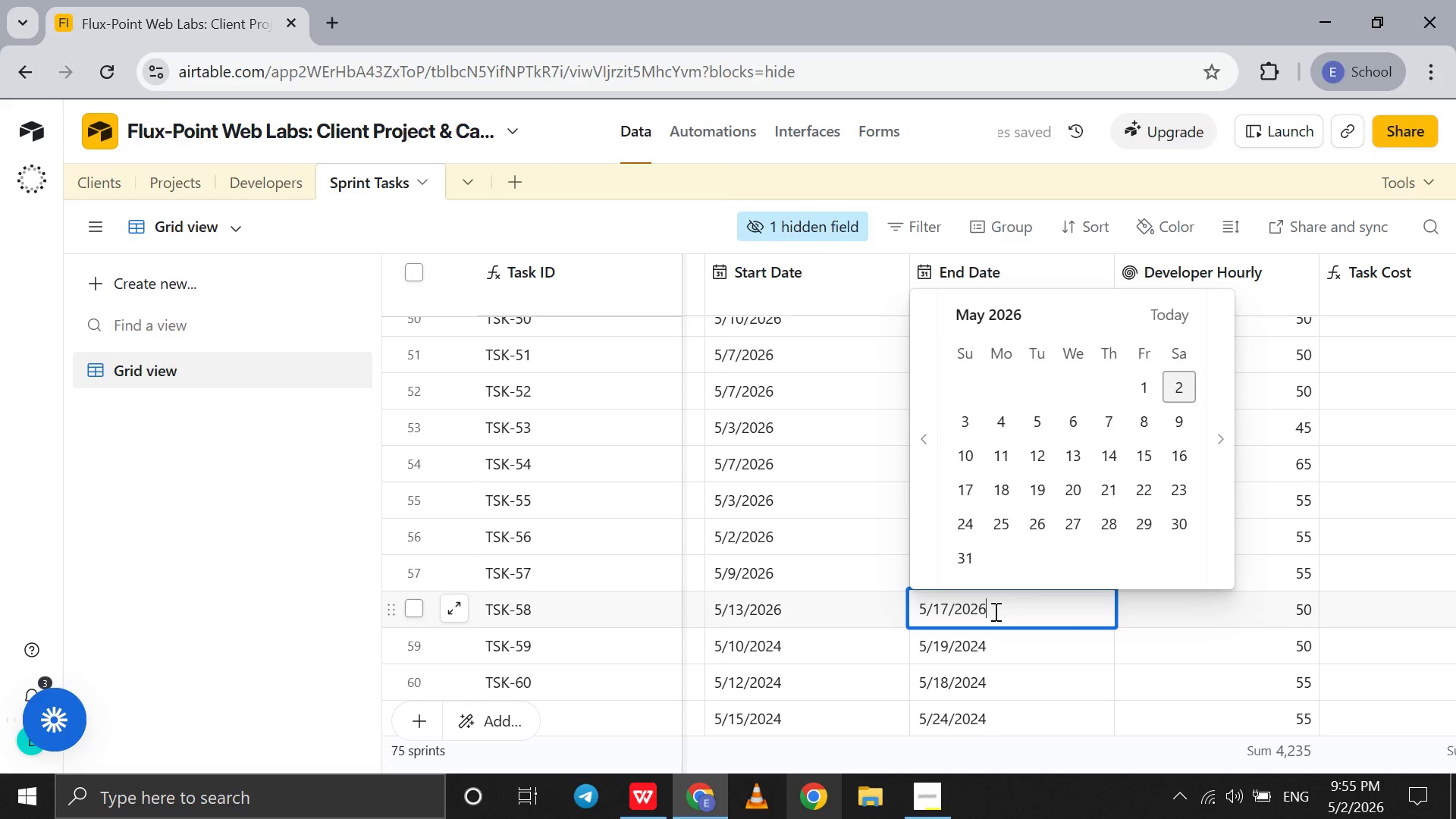 
key(6)
 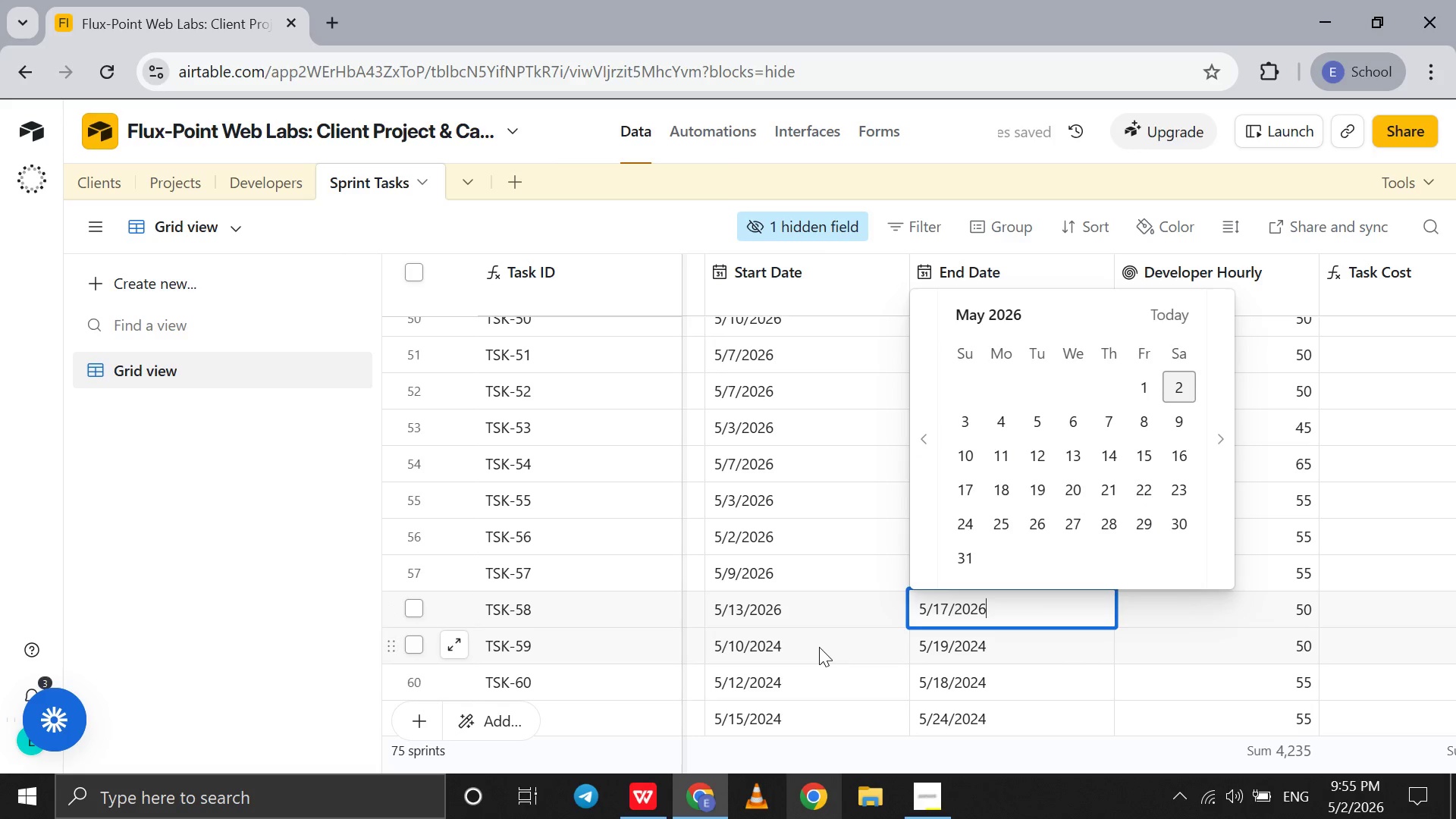 
left_click([819, 647])
 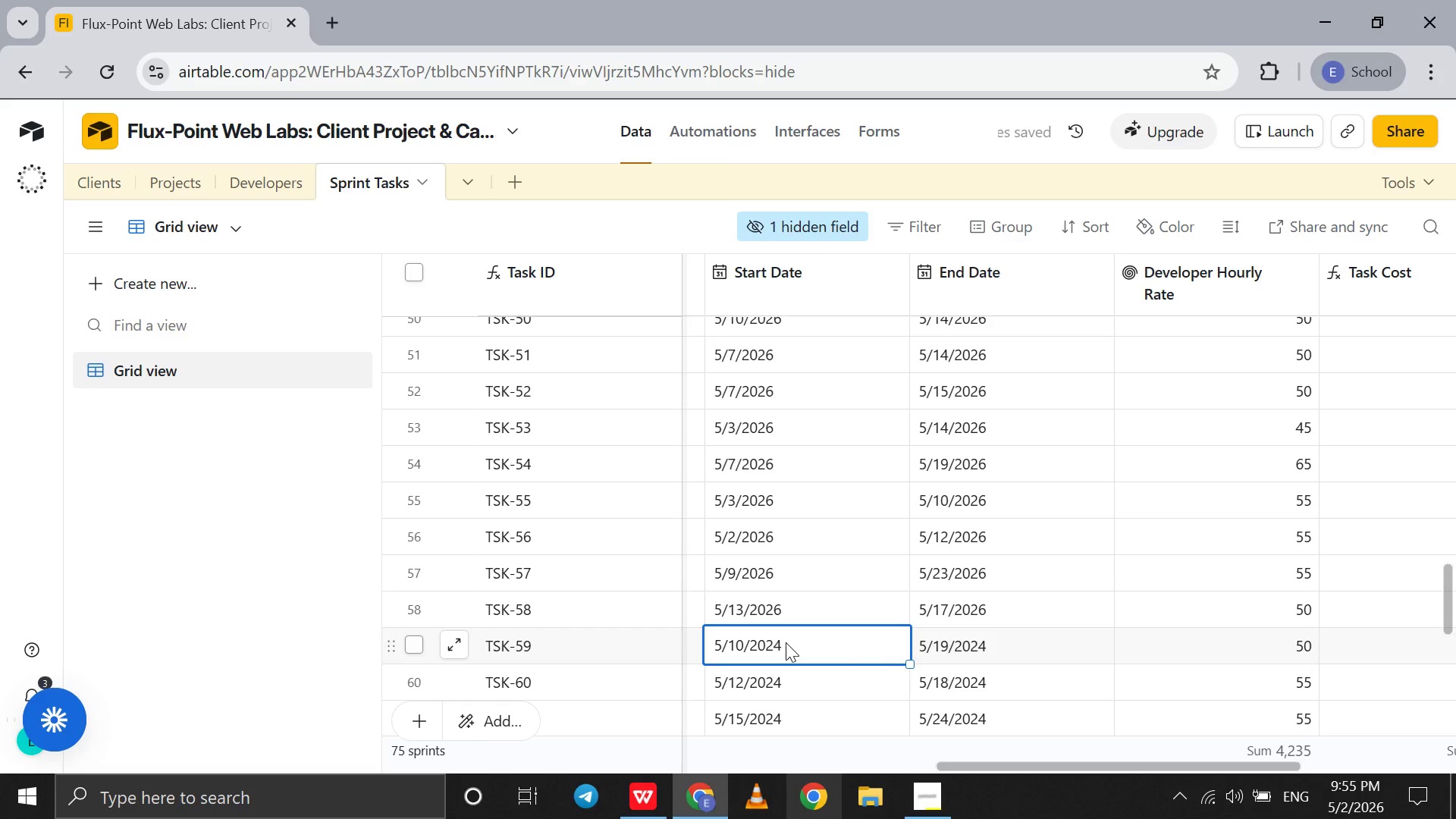 
double_click([786, 642])
 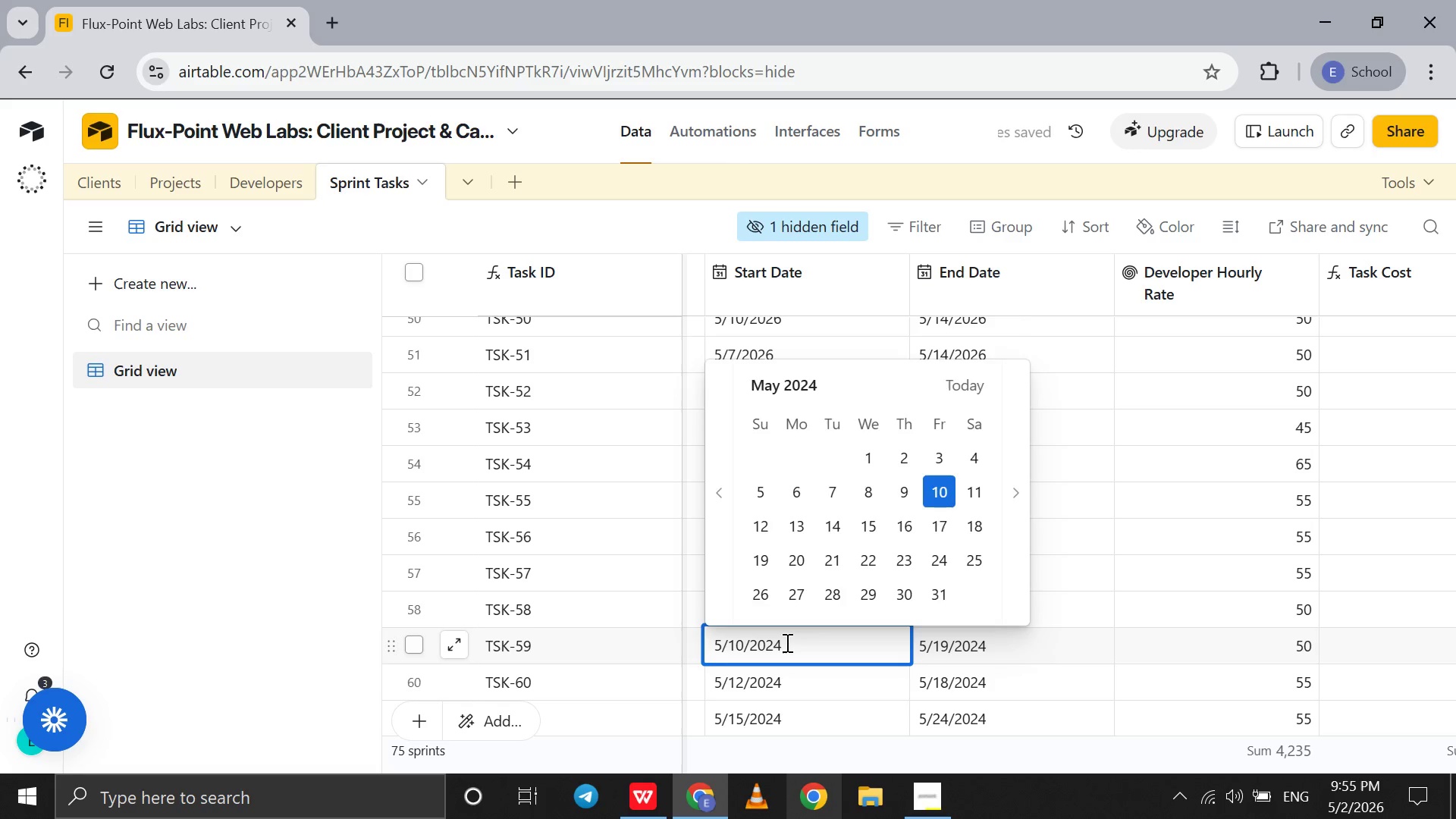 
key(Backspace)
 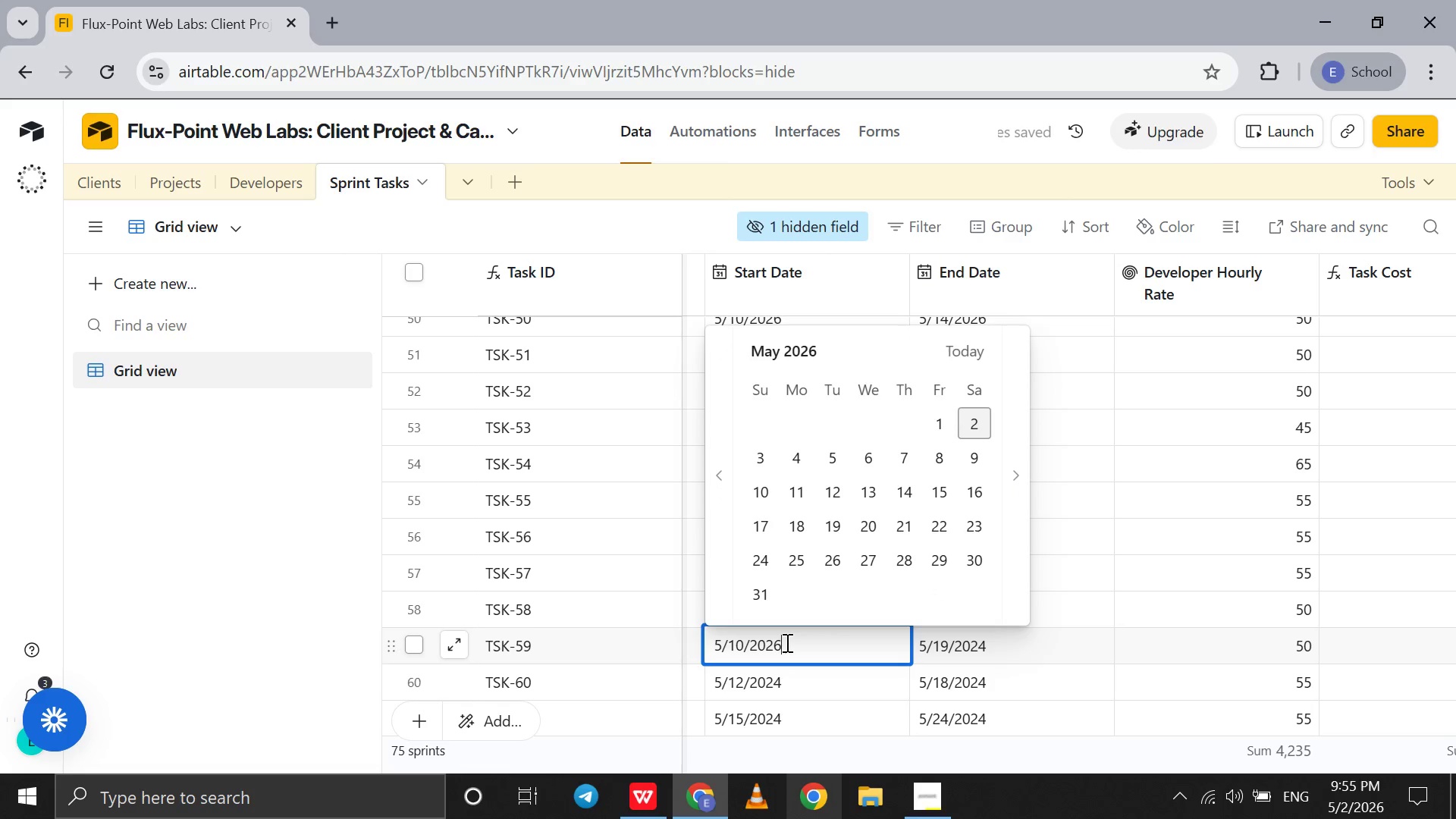 
key(6)
 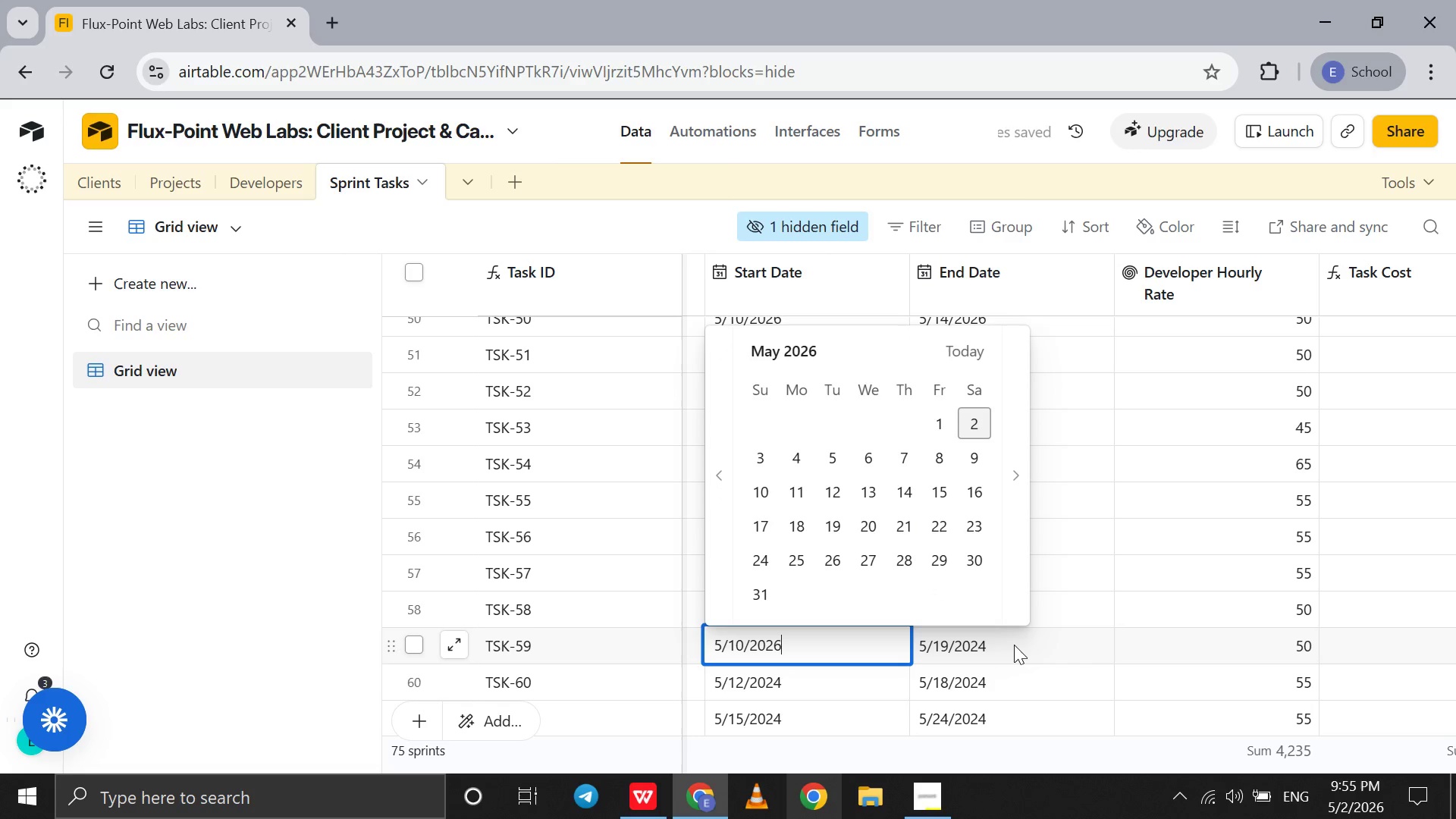 
double_click([1014, 645])
 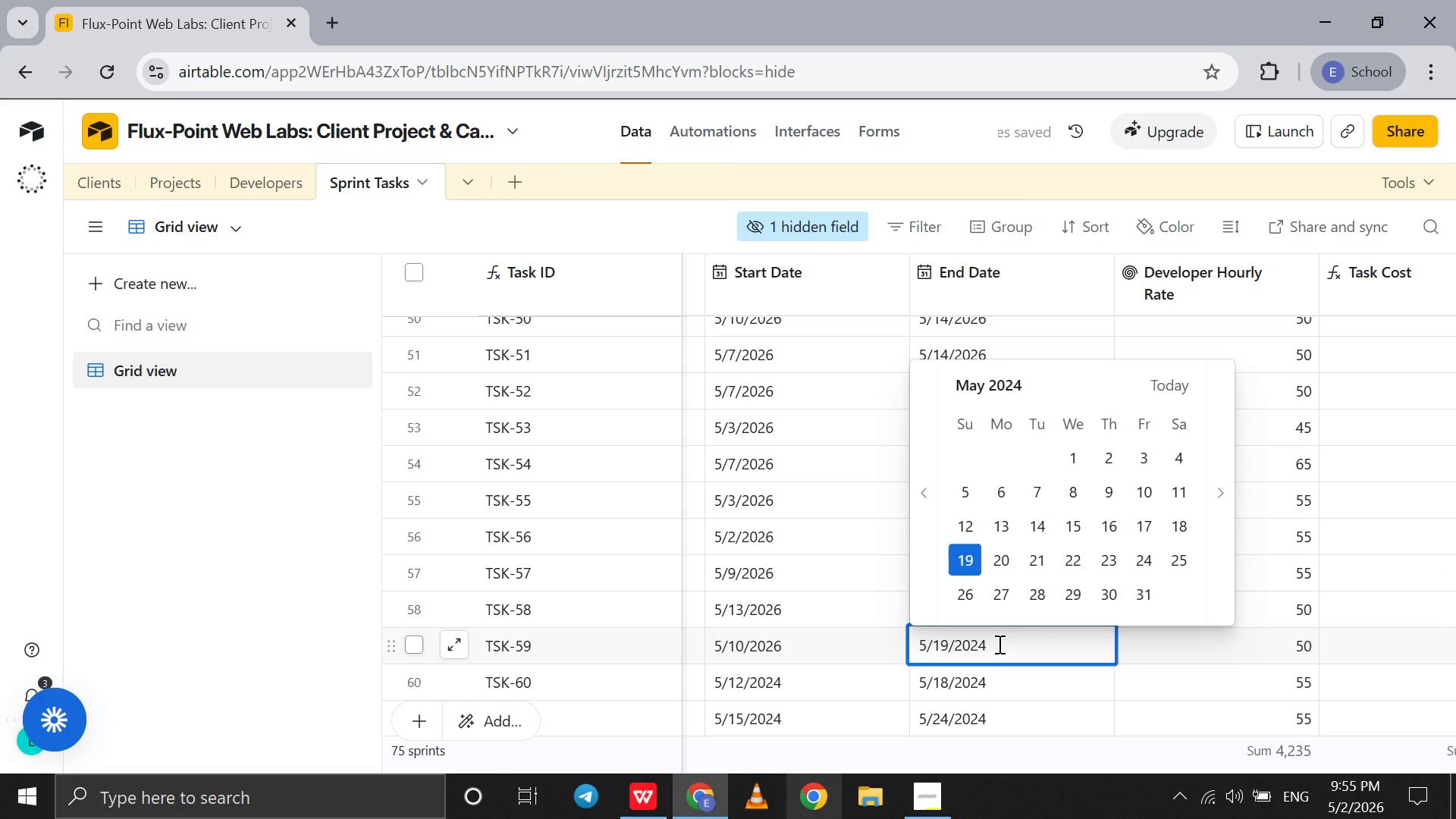 
key(Backspace)
 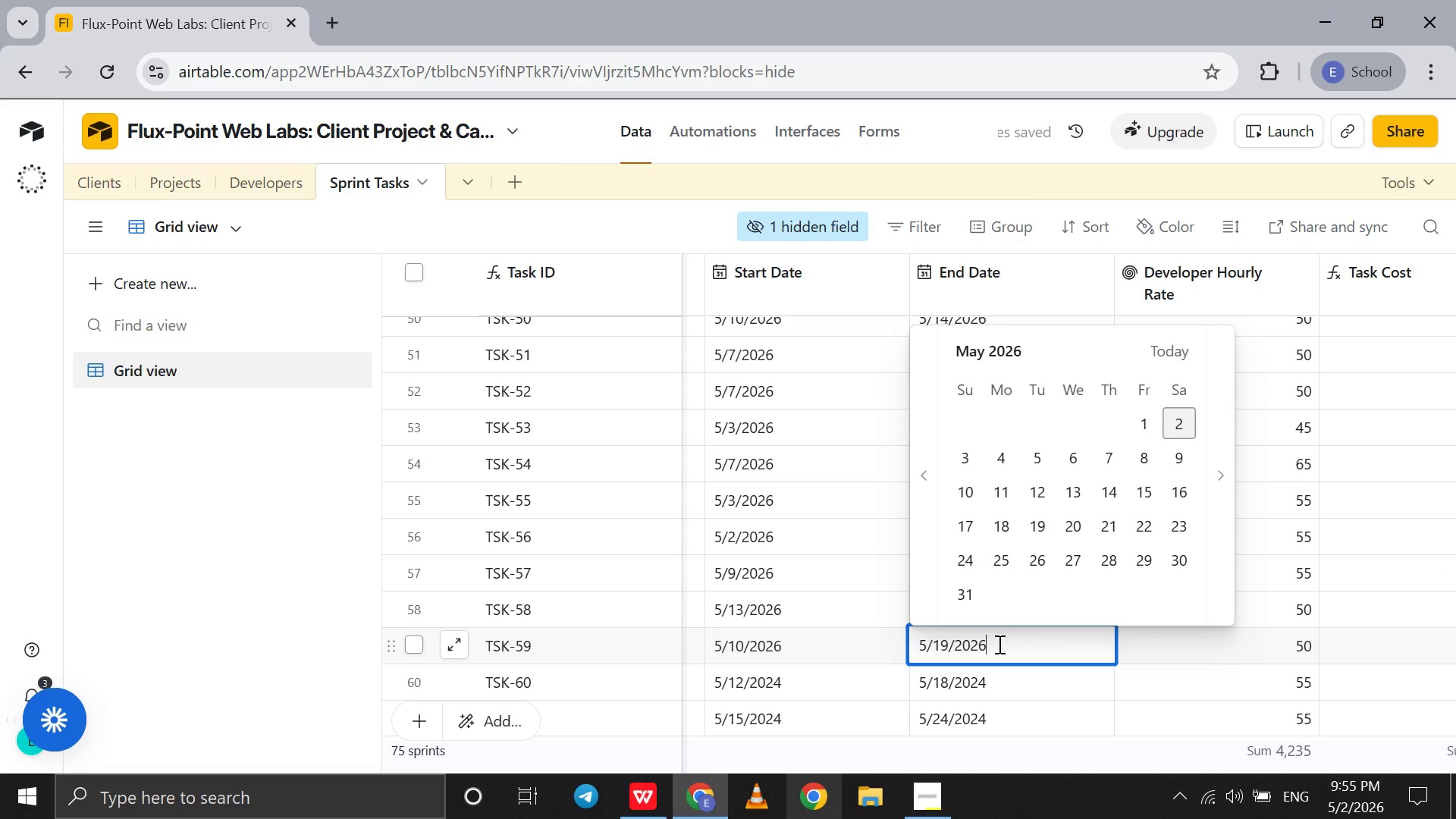 
key(6)
 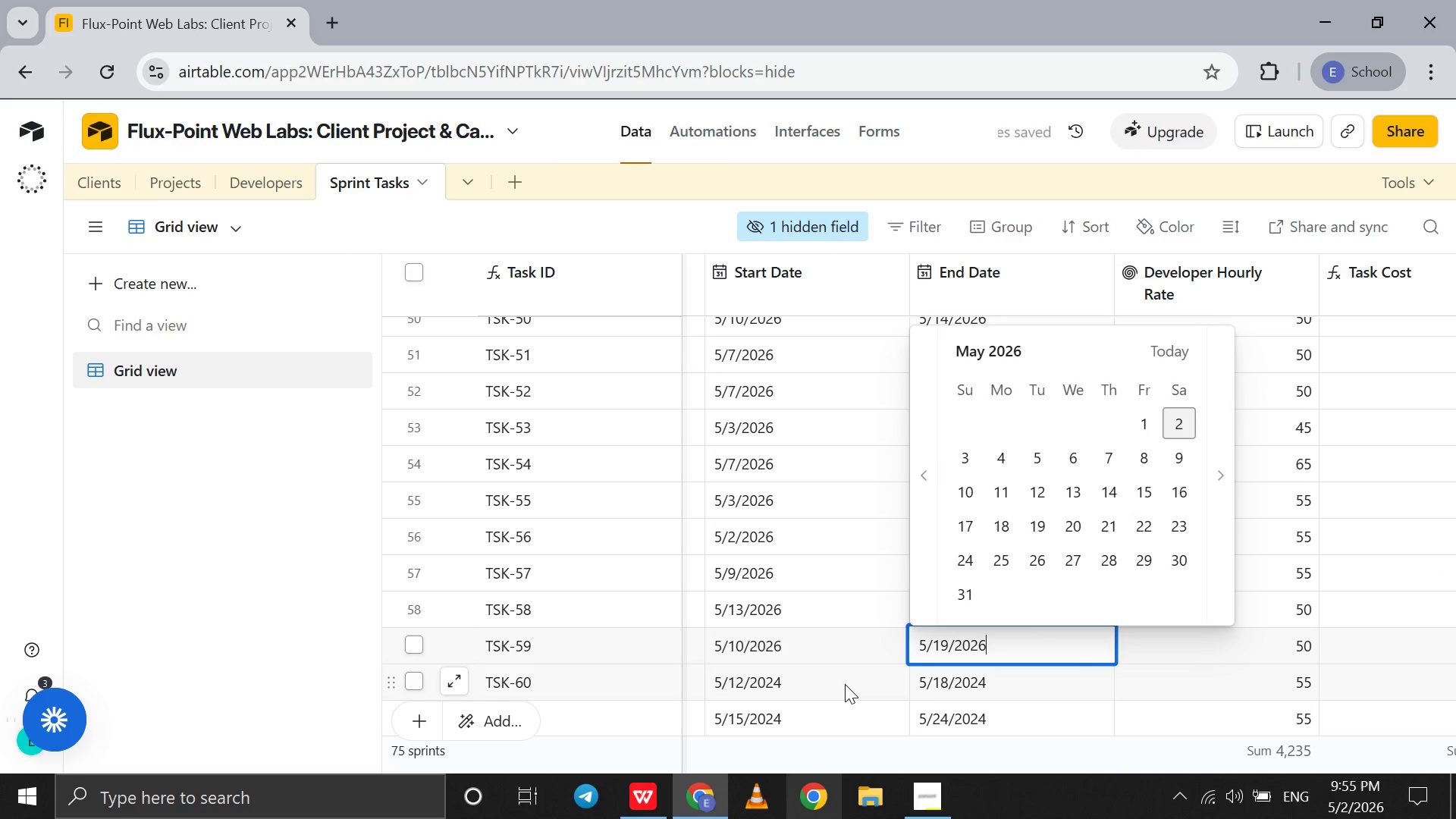 
left_click([845, 684])
 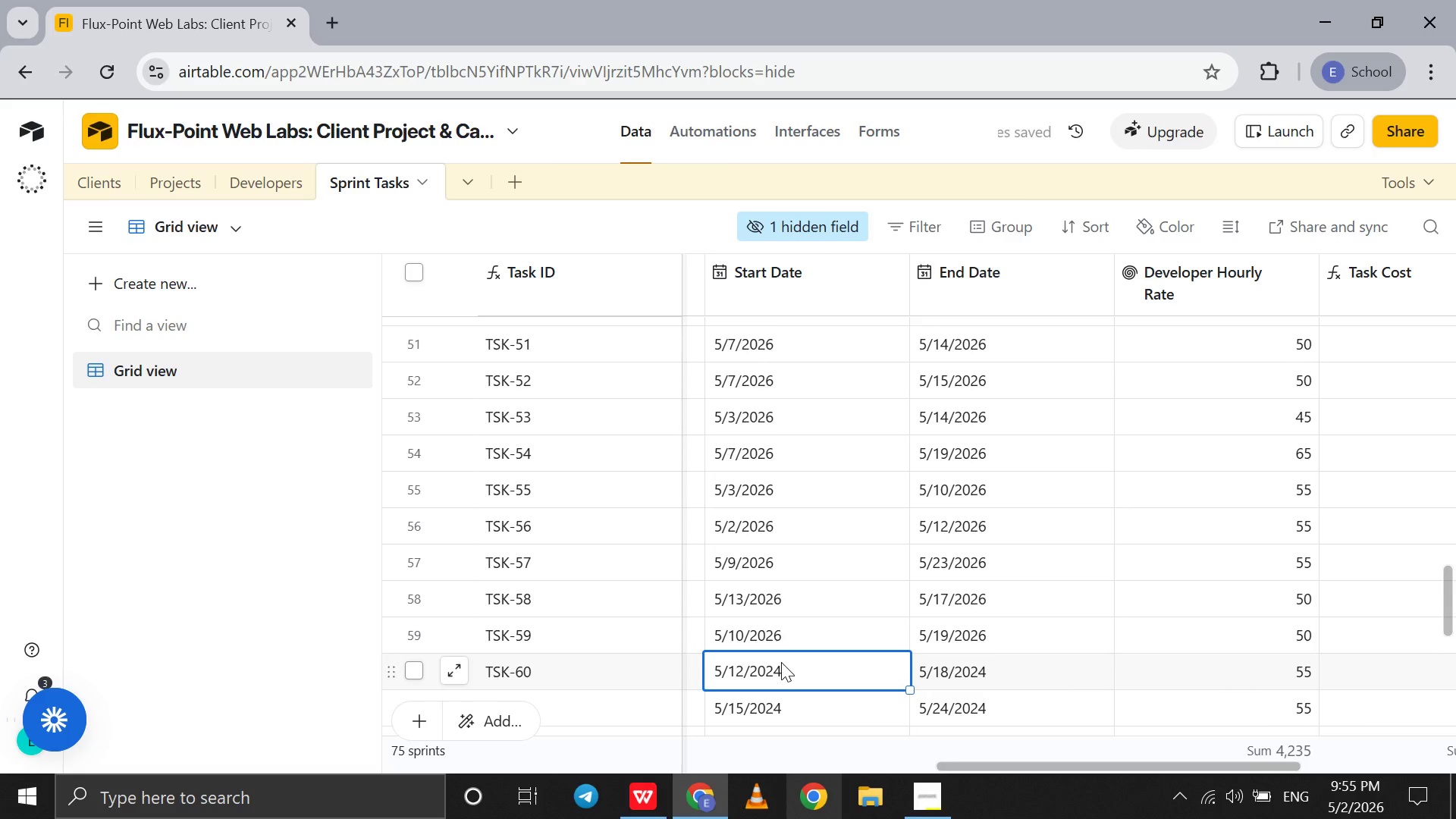 
double_click([781, 662])
 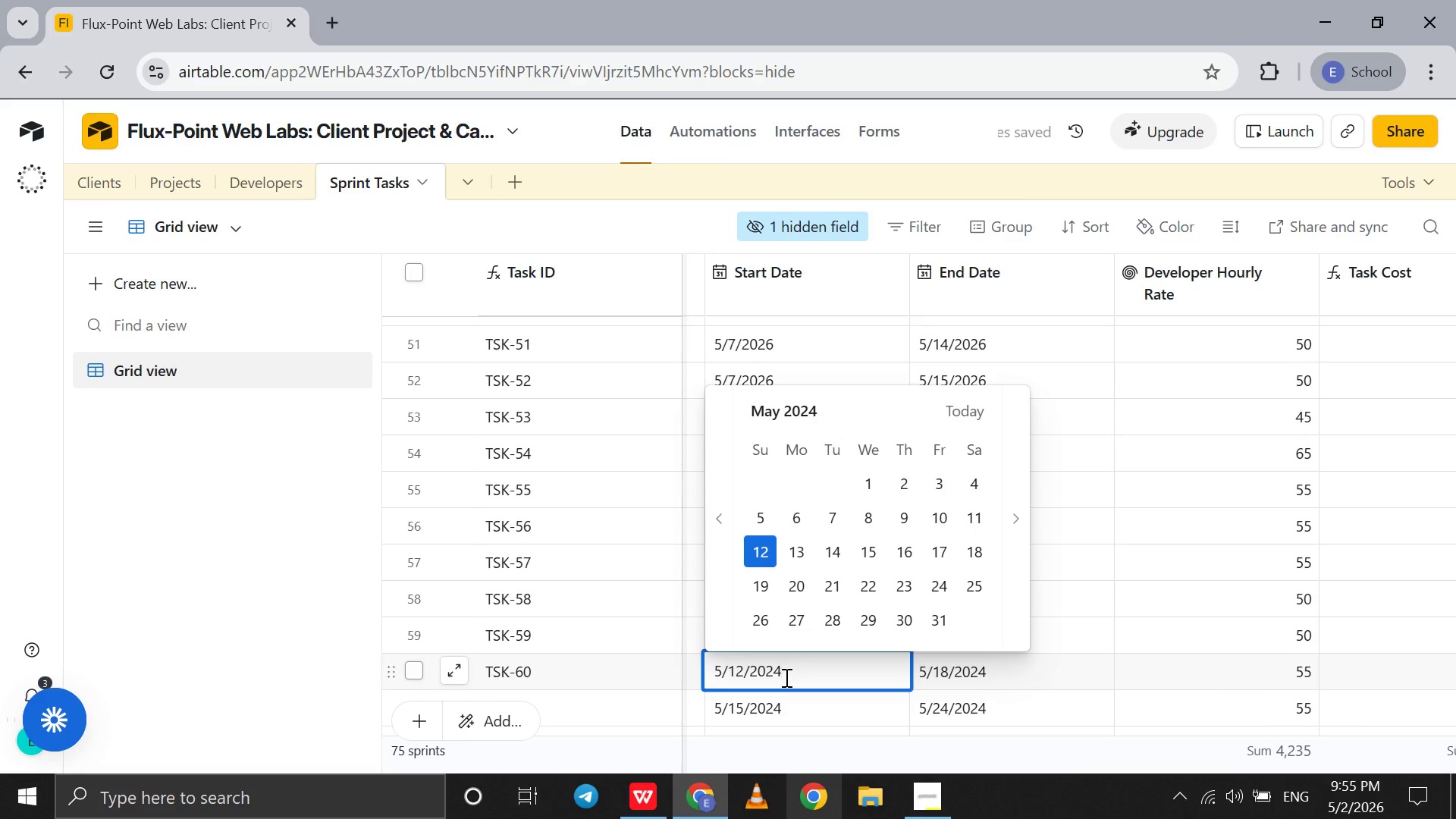 
key(Backspace)
 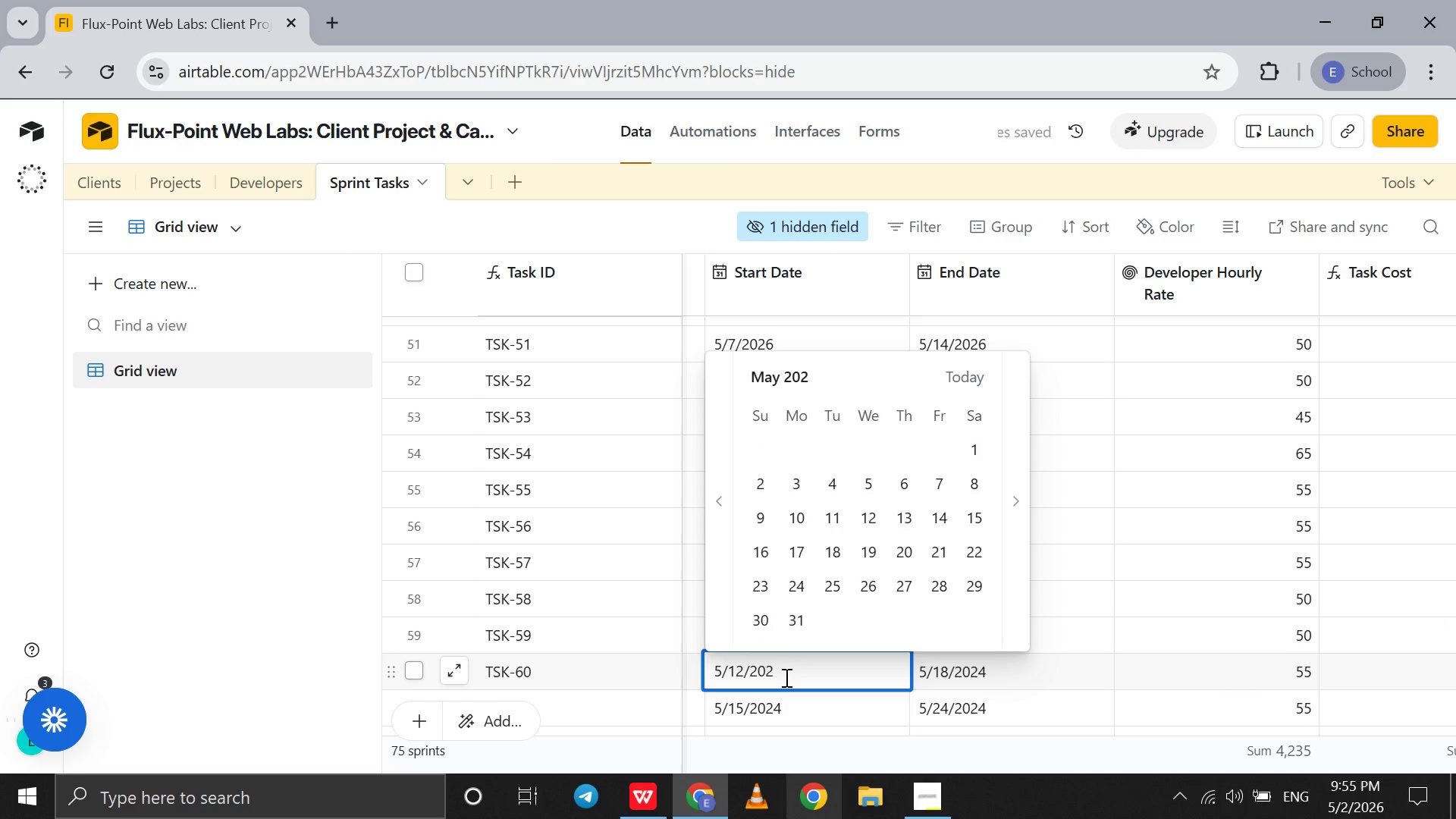 
key(6)
 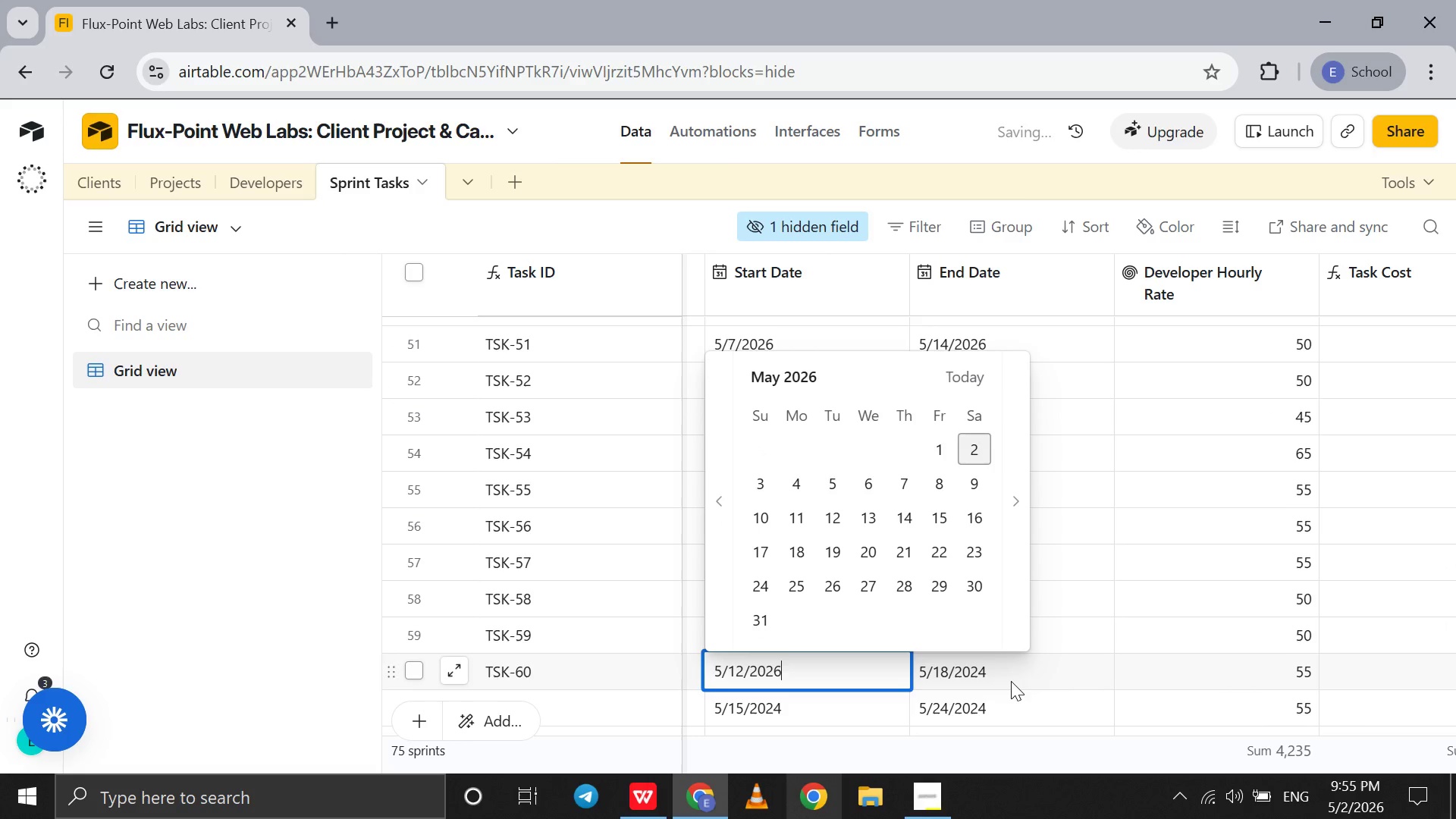 
double_click([1011, 681])
 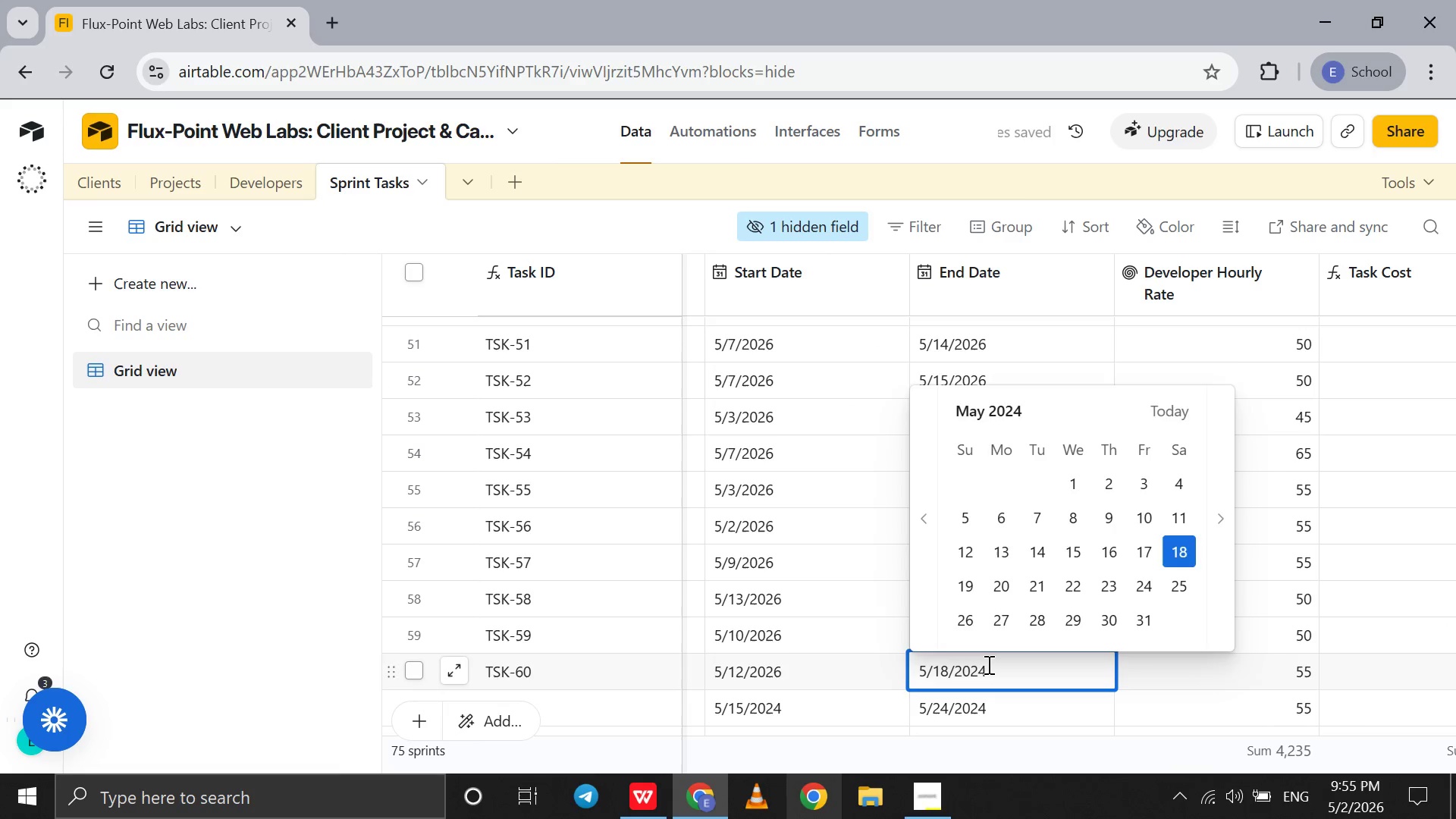 
key(Backspace)
 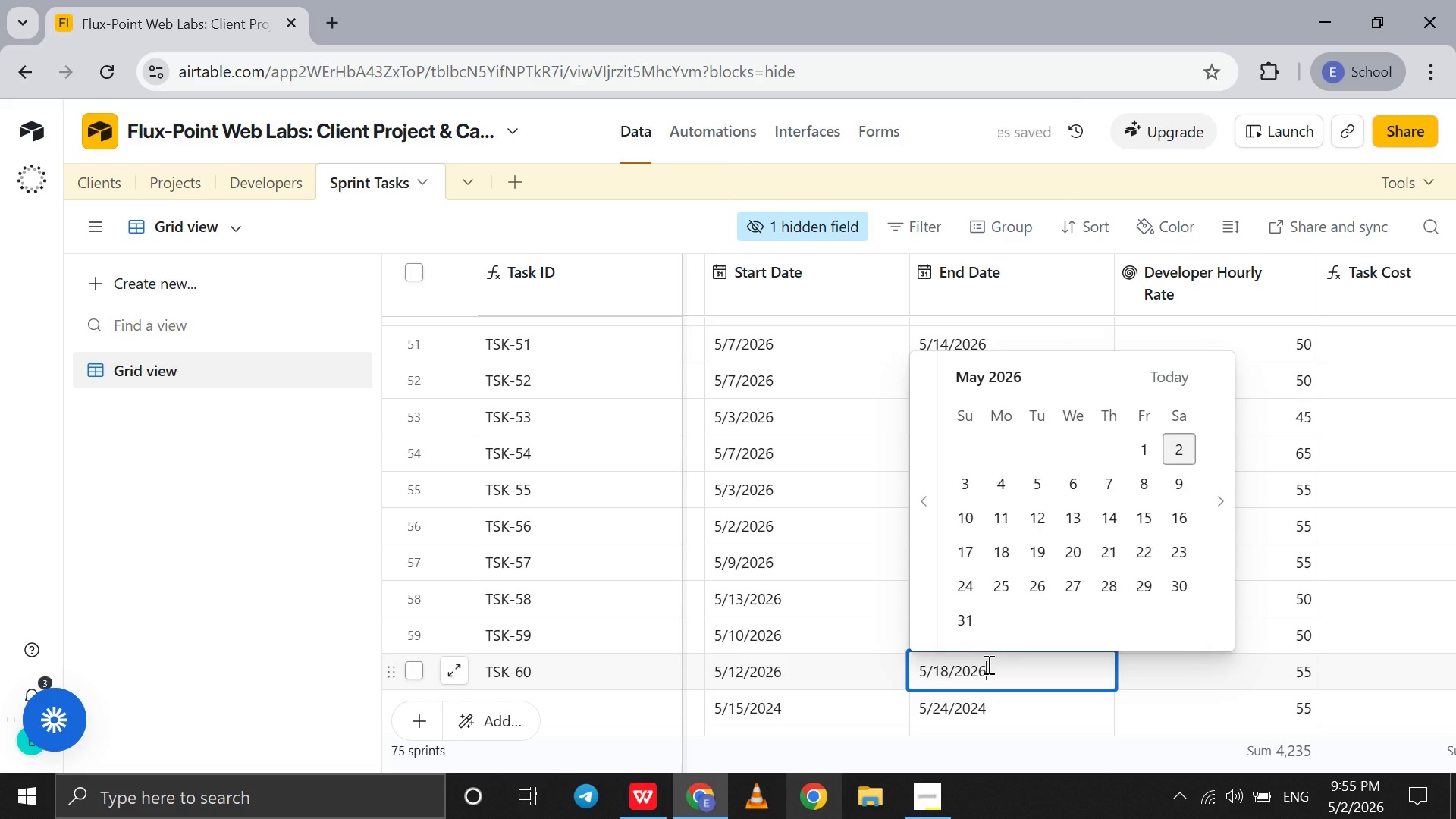 
key(6)
 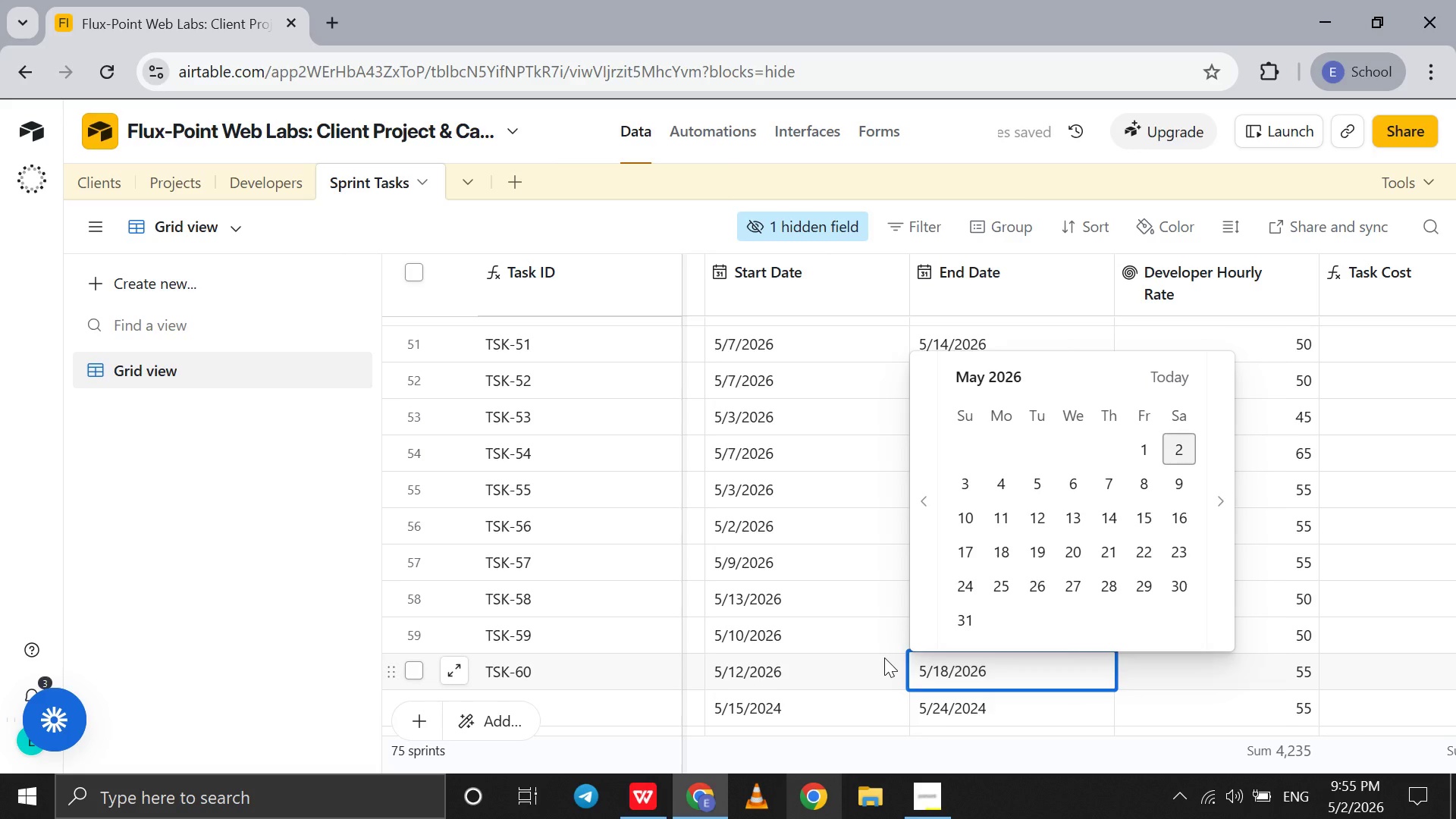 
scroll: coordinate [884, 657], scroll_direction: down, amount: 3.0
 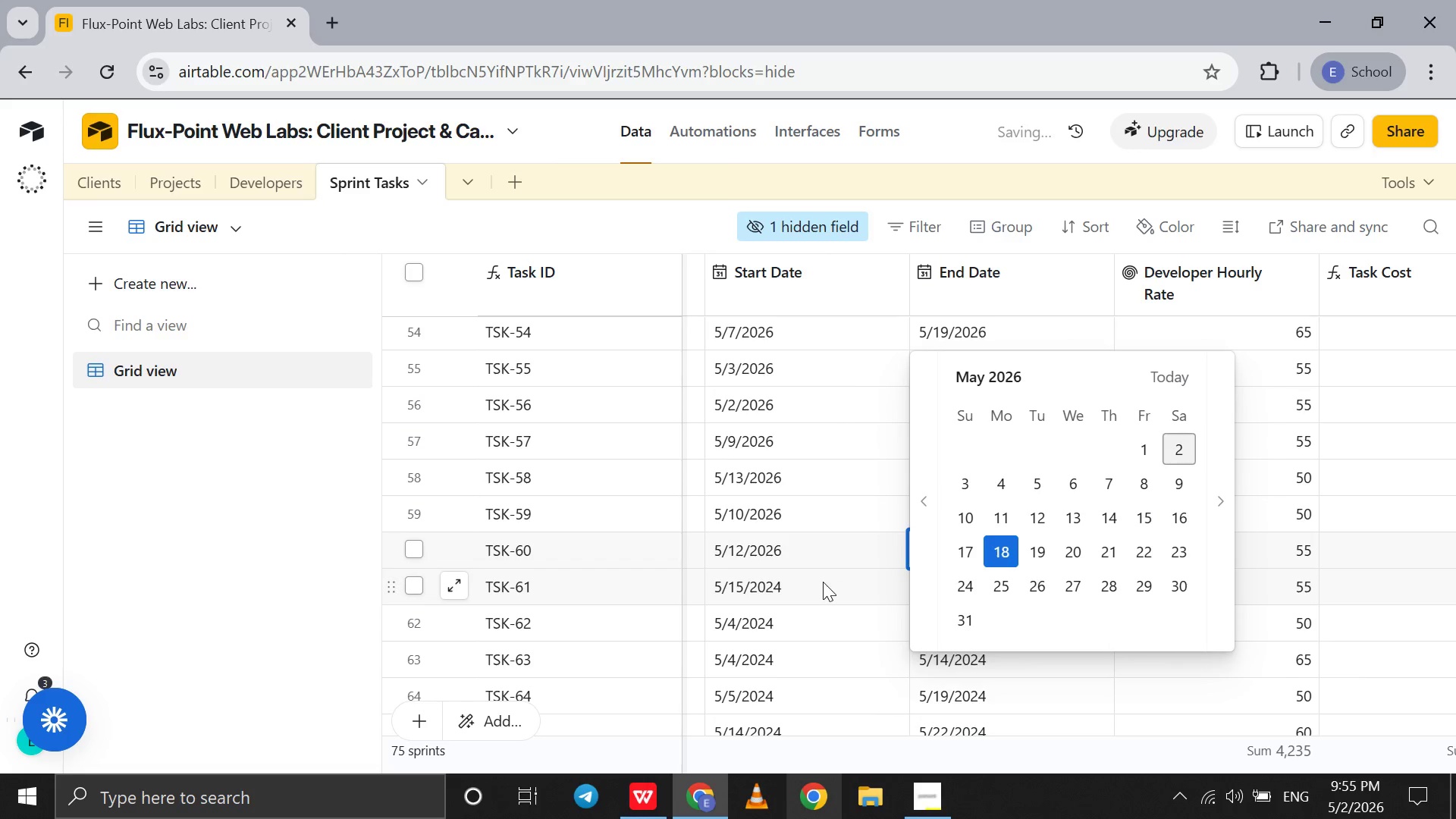 
left_click([823, 582])
 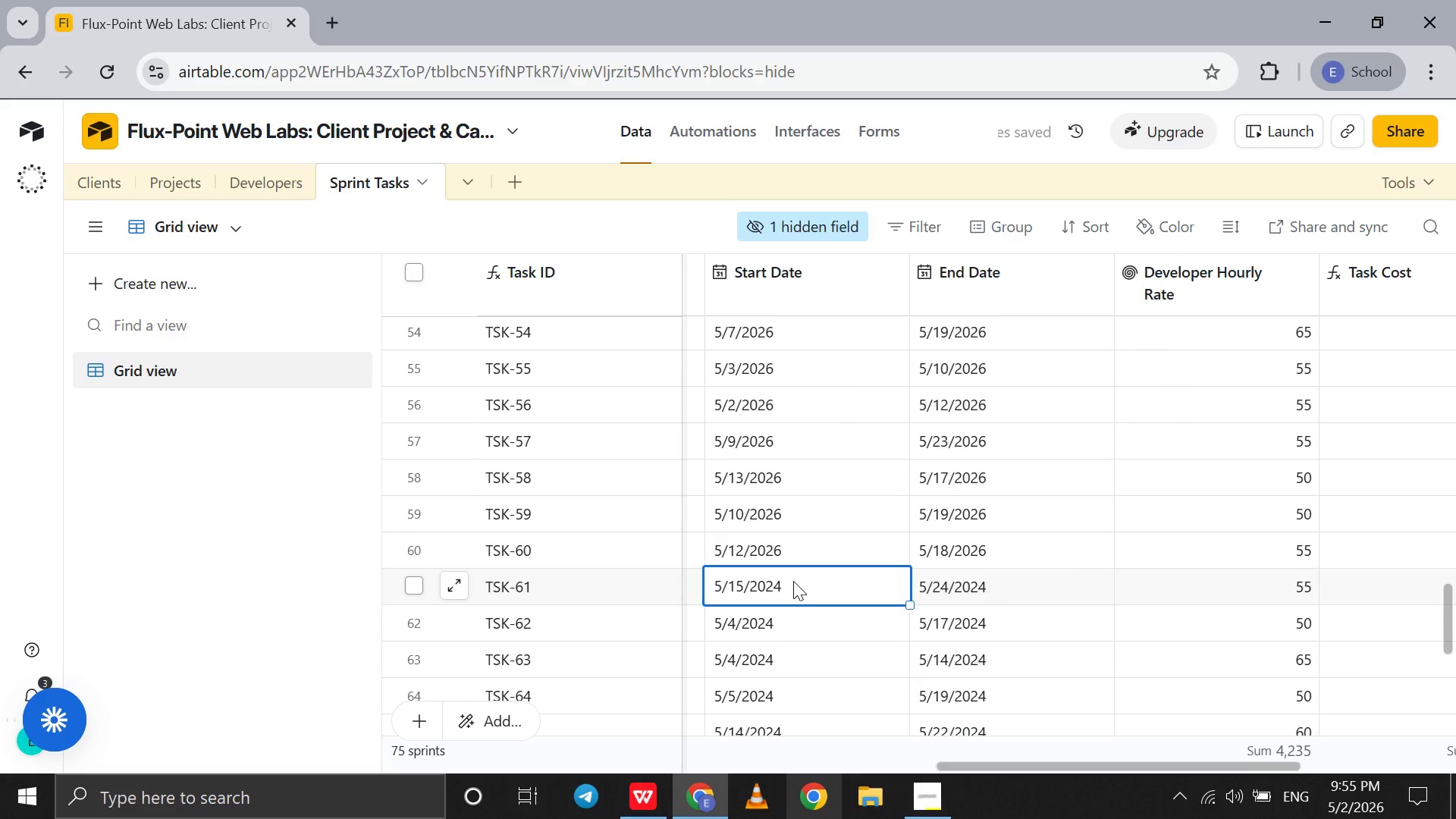 
double_click([793, 581])
 